 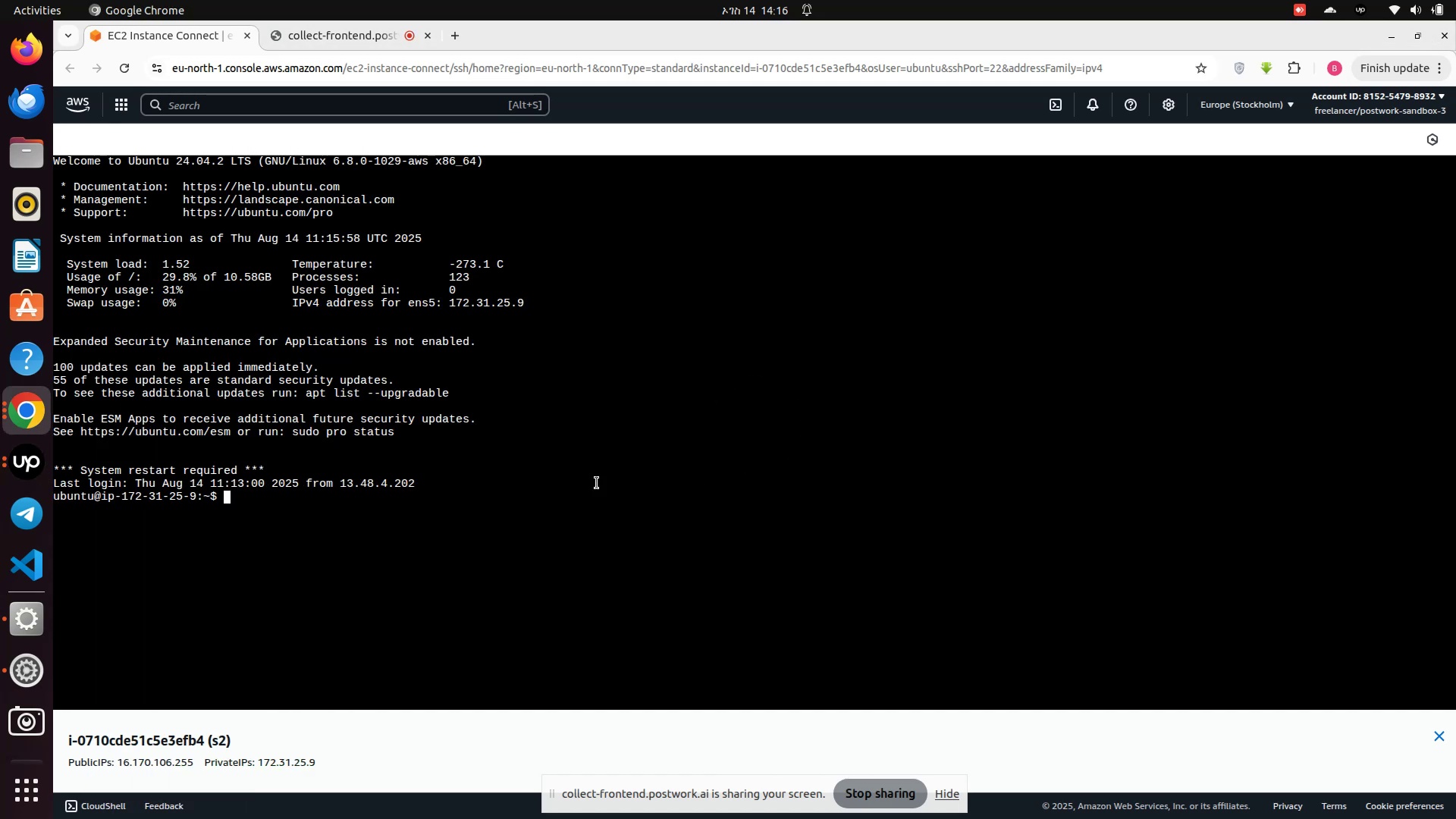 
type(clear)
 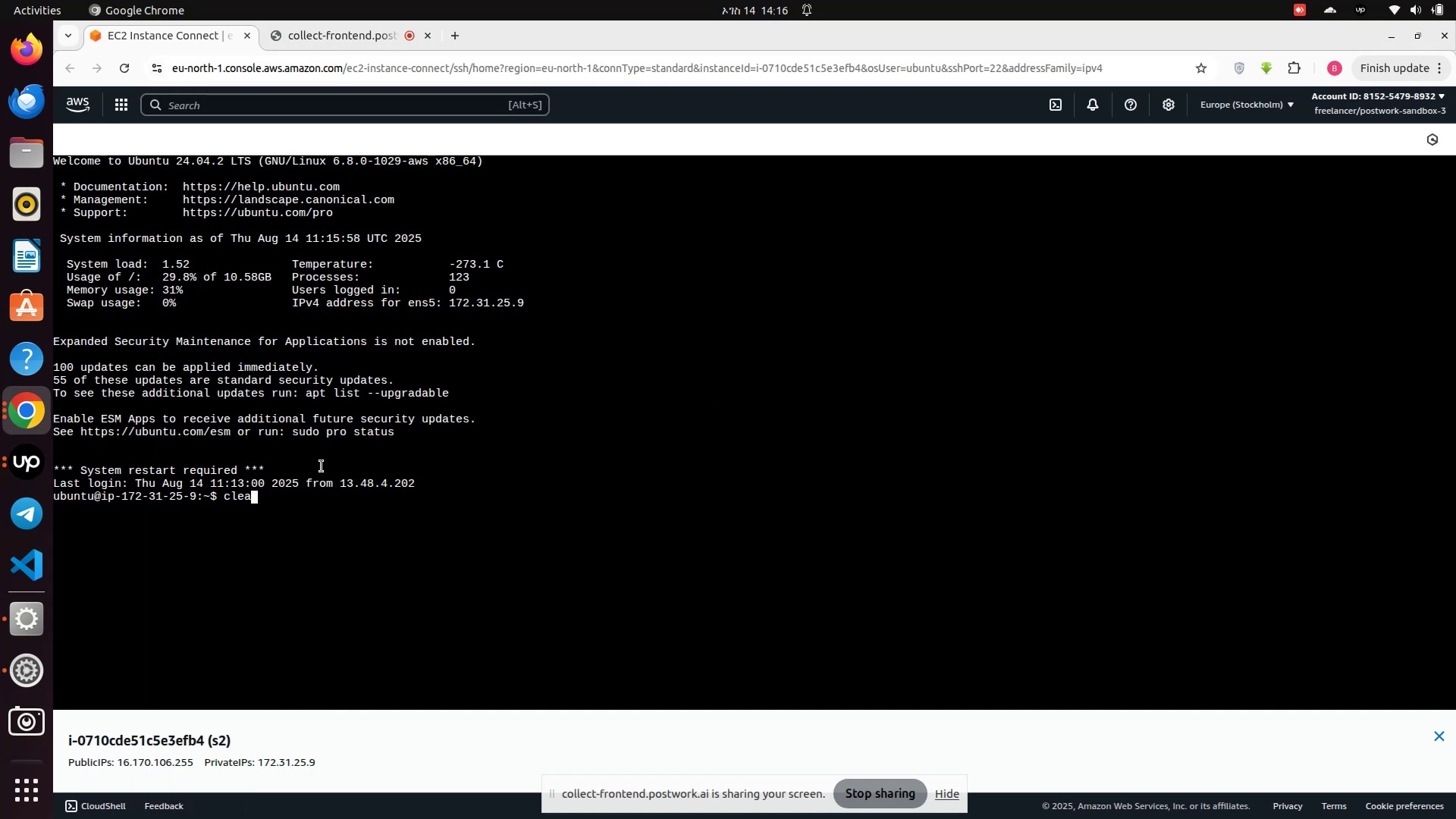 
key(Enter)
 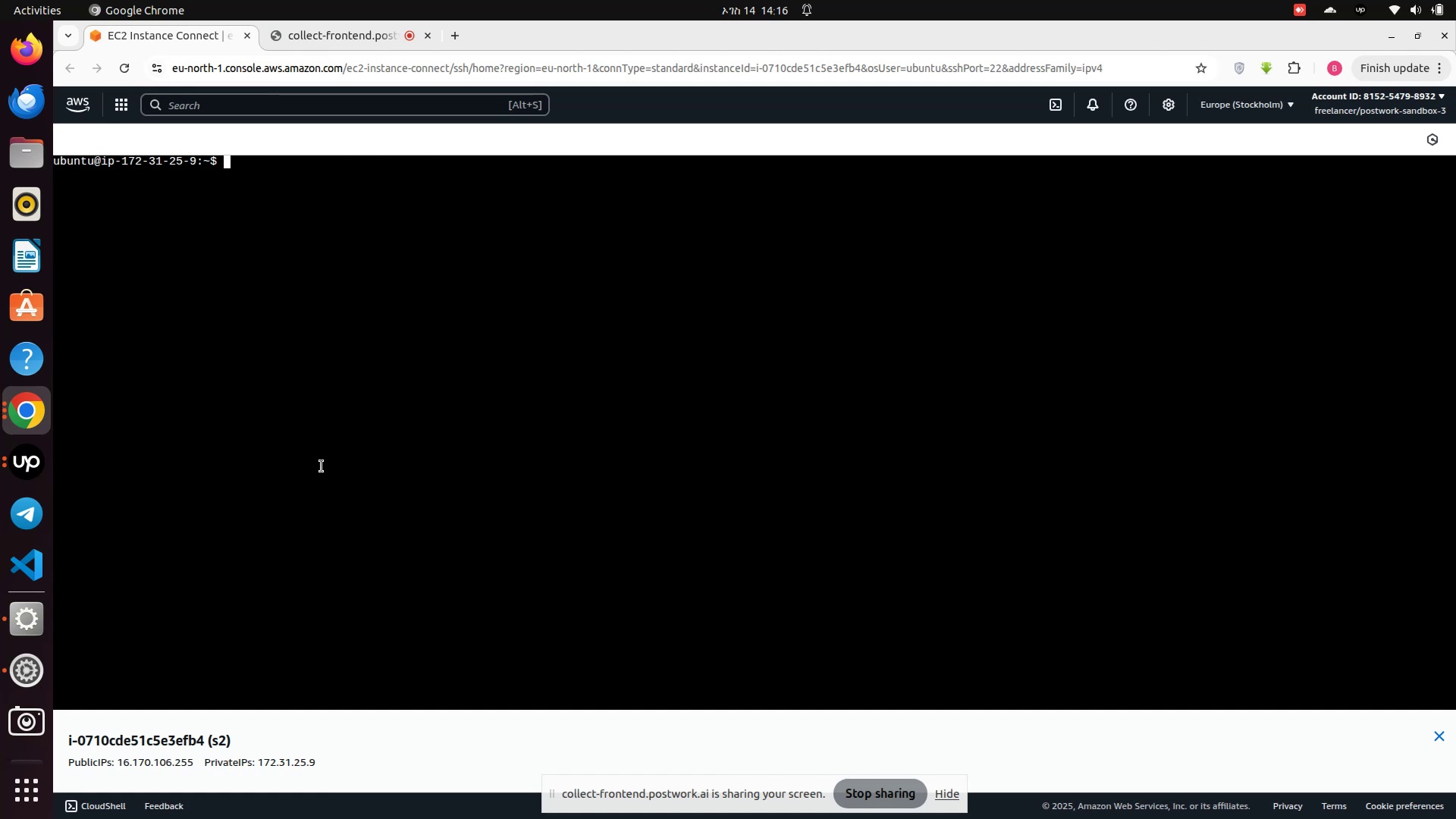 
type(sudo se)
key(Backspace)
type(upervis)
key(Tab)
type(ctl status)
 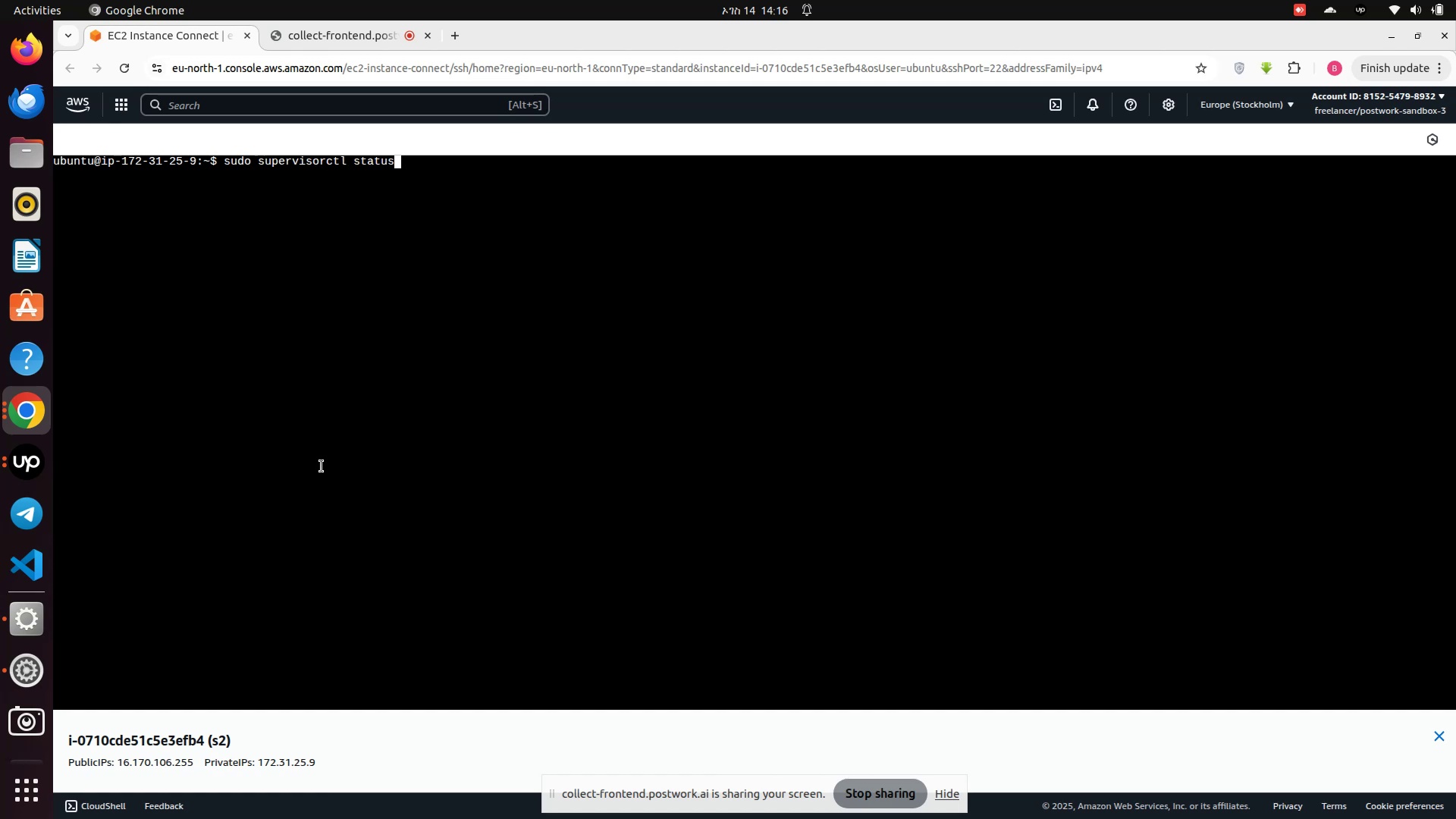 
key(Enter)
 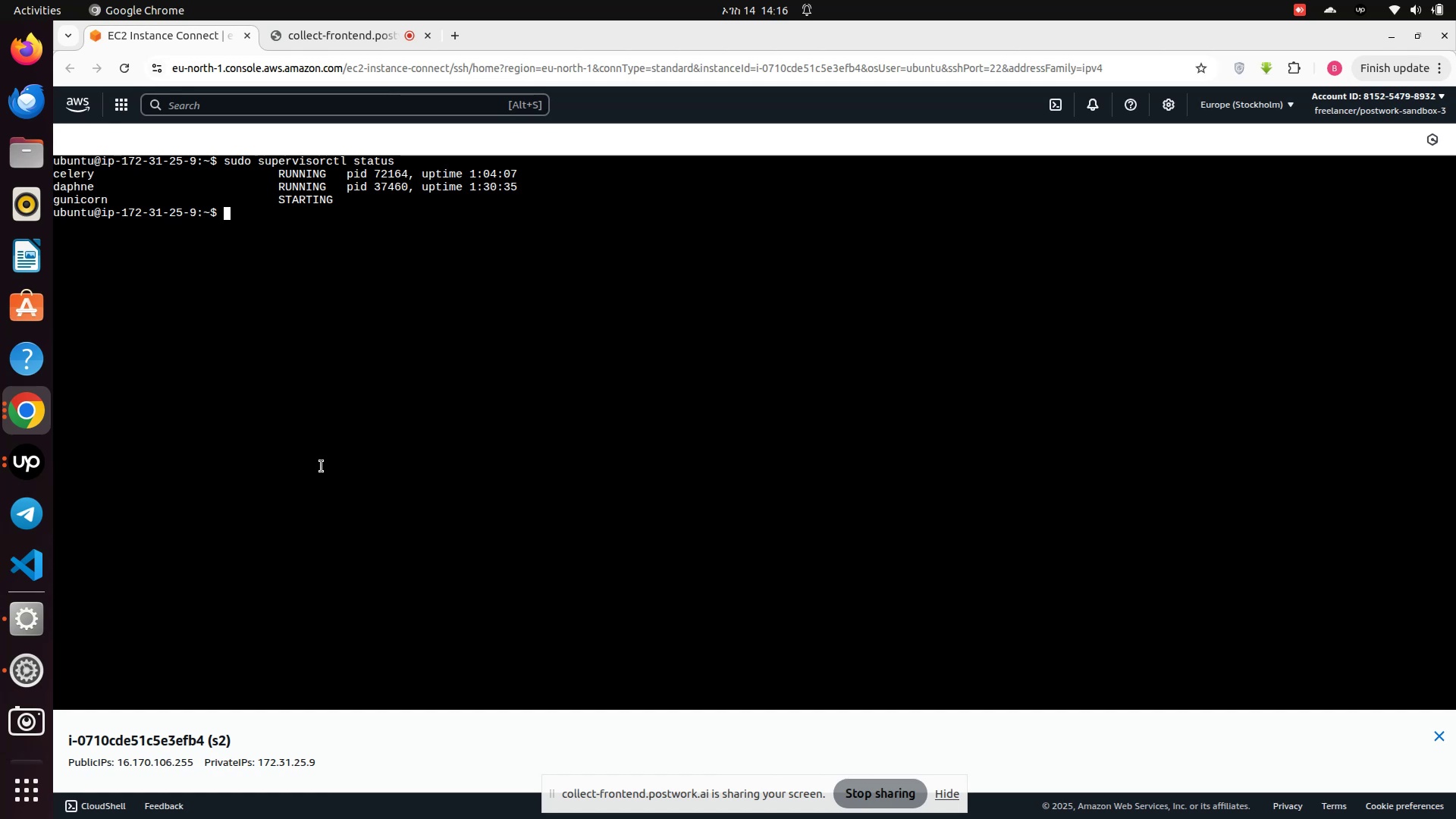 
wait(6.79)
 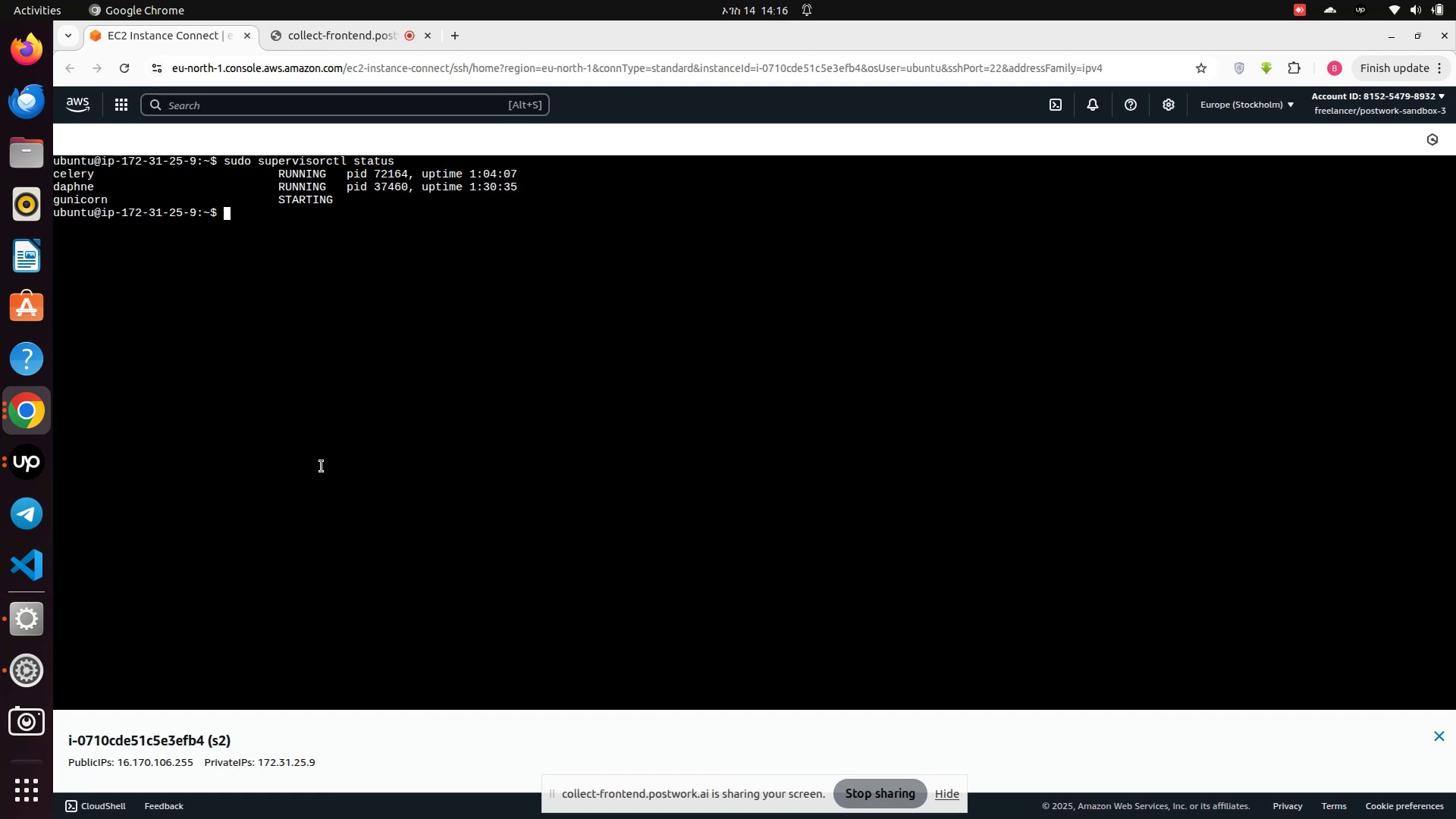 
type(supervisorctl status)
 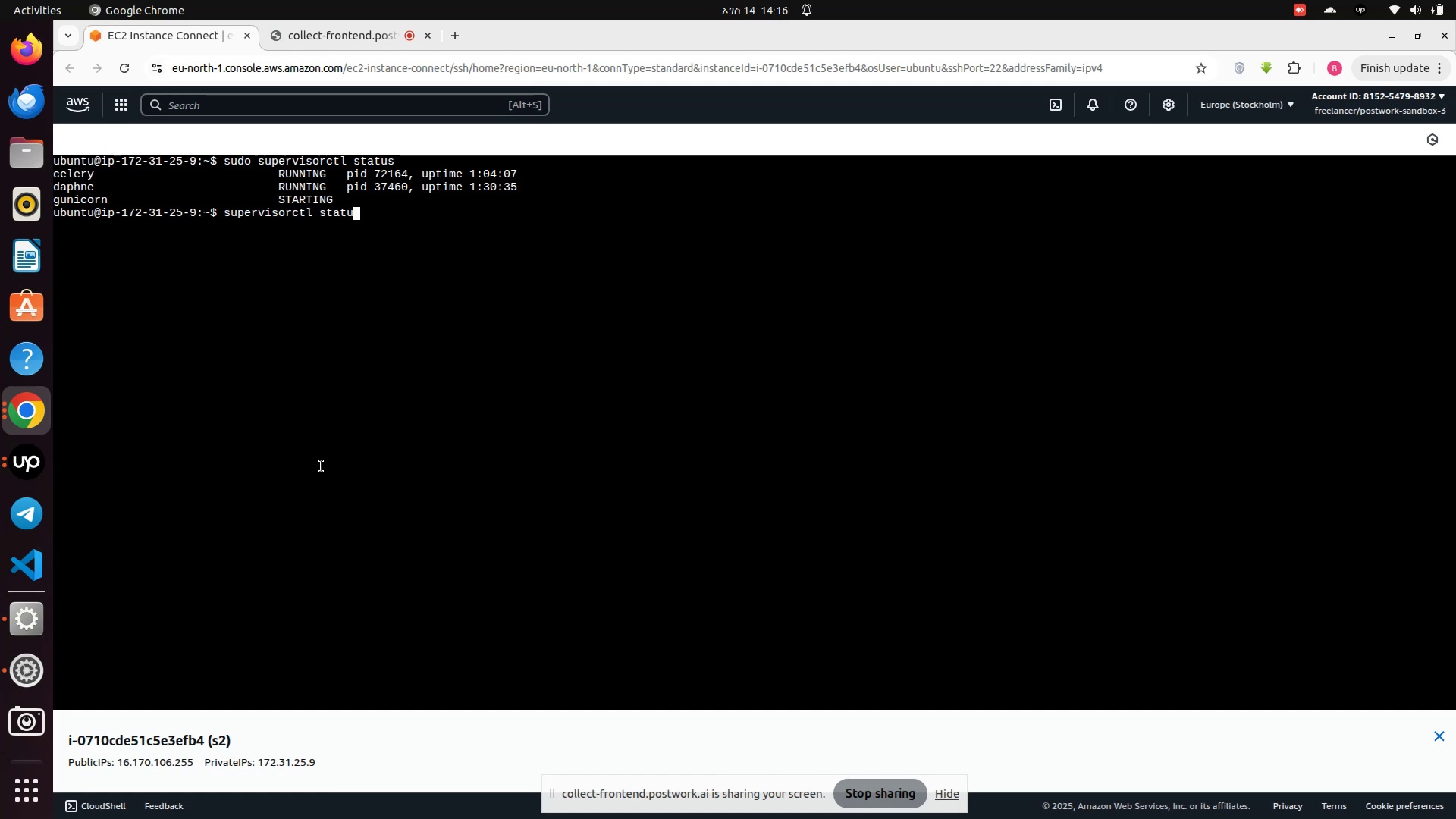 
key(Enter)
 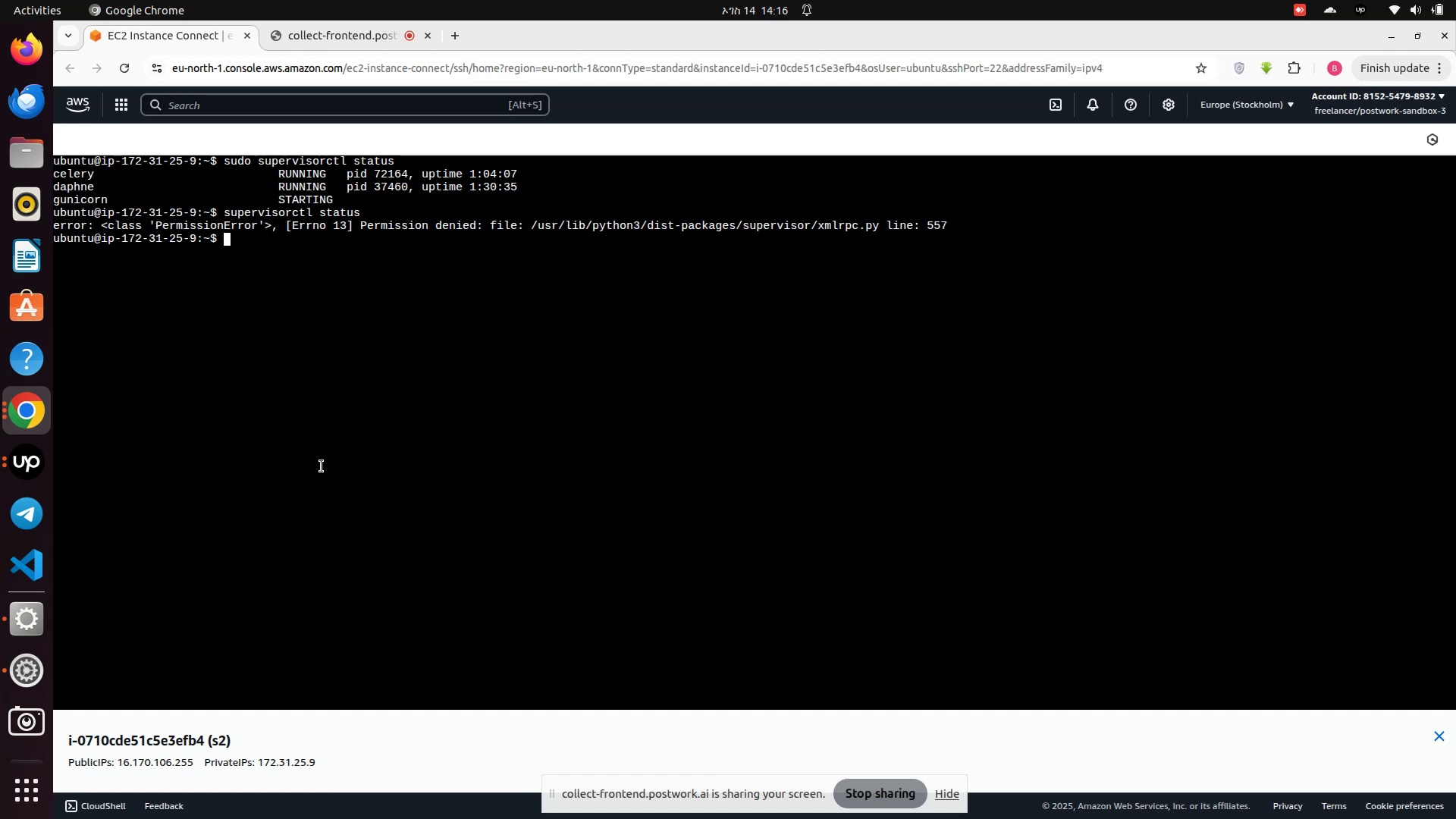 
type(super supevisorct restart gunicorn)
 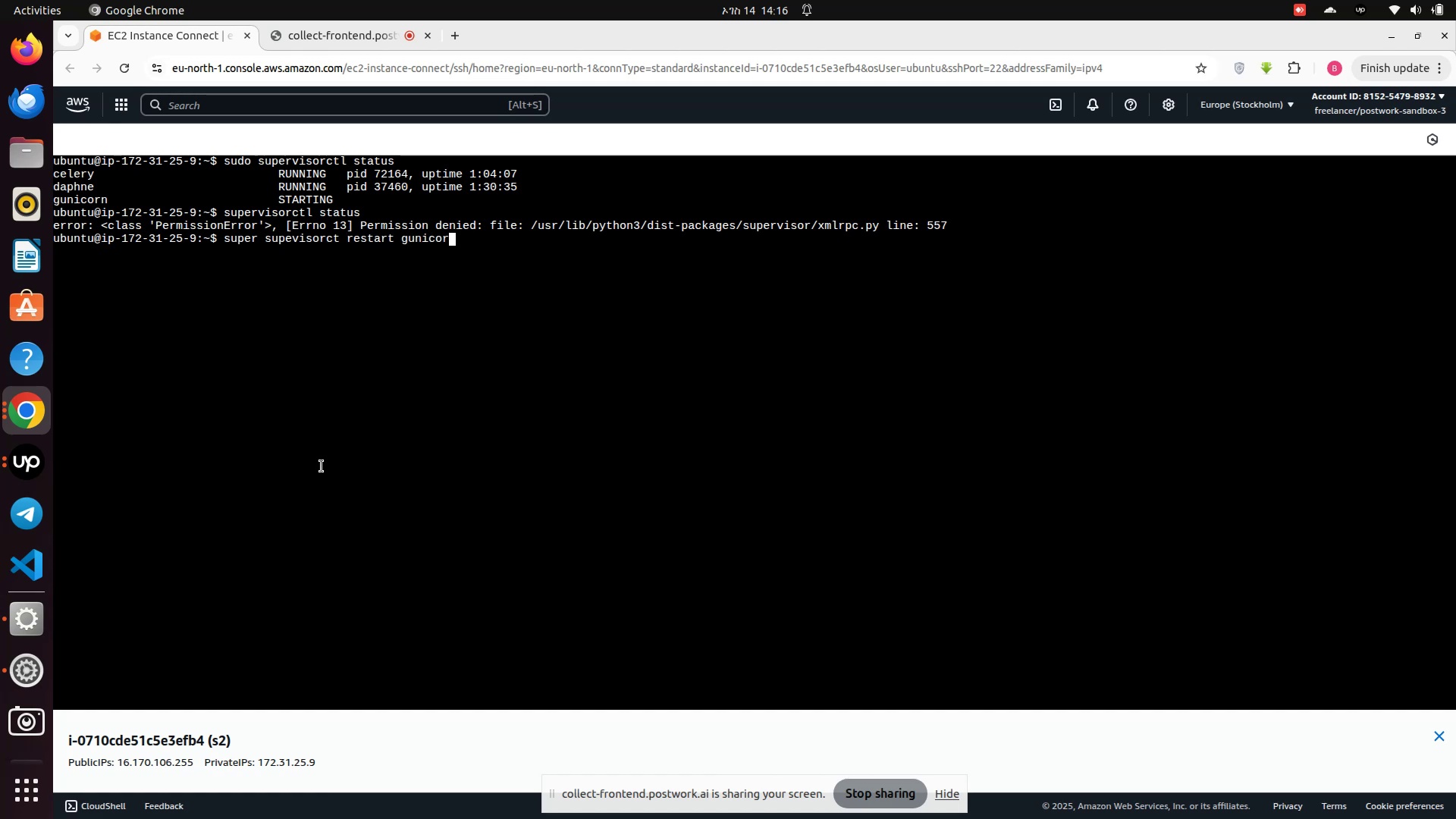 
key(Enter)
 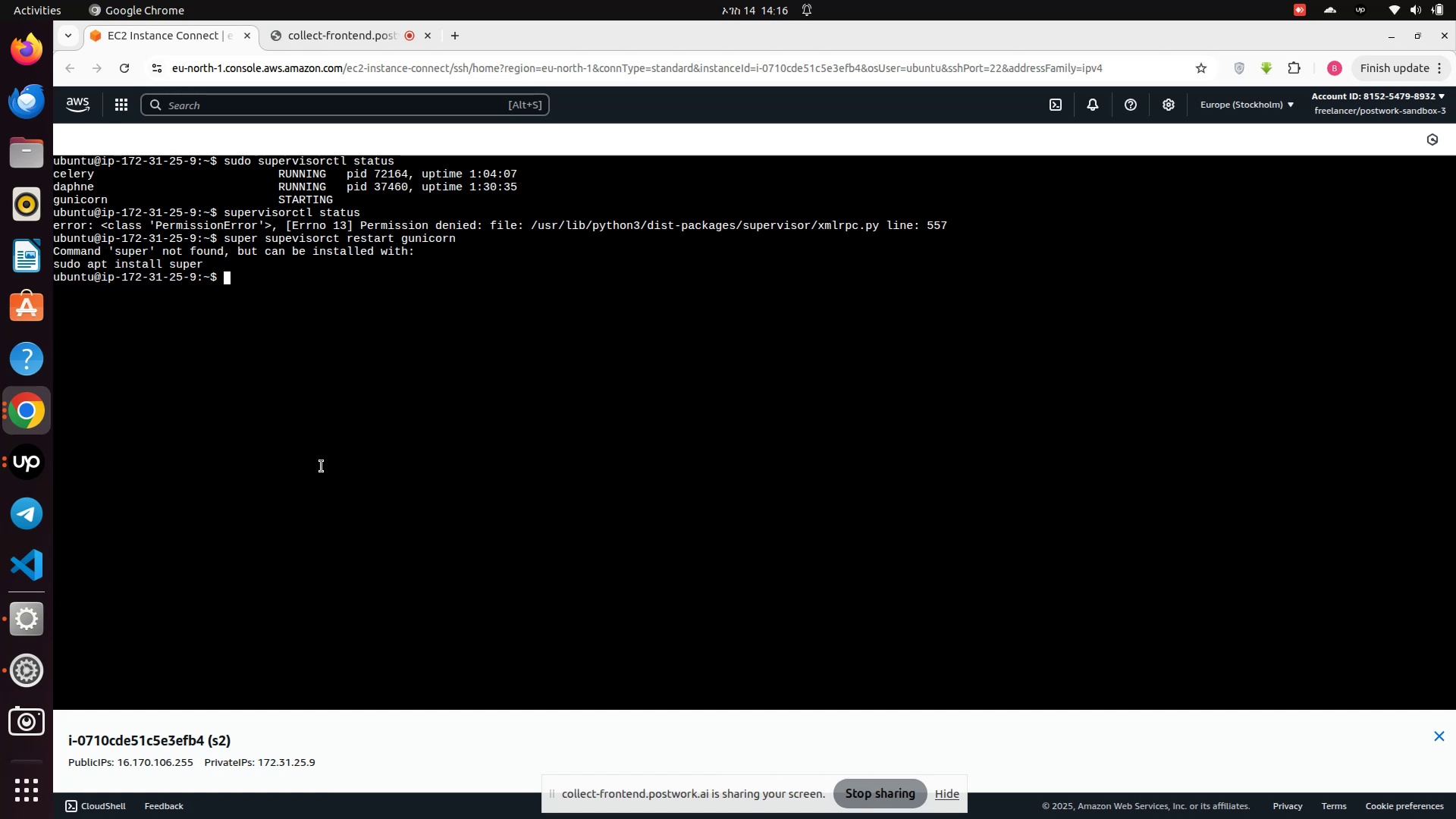 
type(sudo supervisorctl restart gunicorn)
 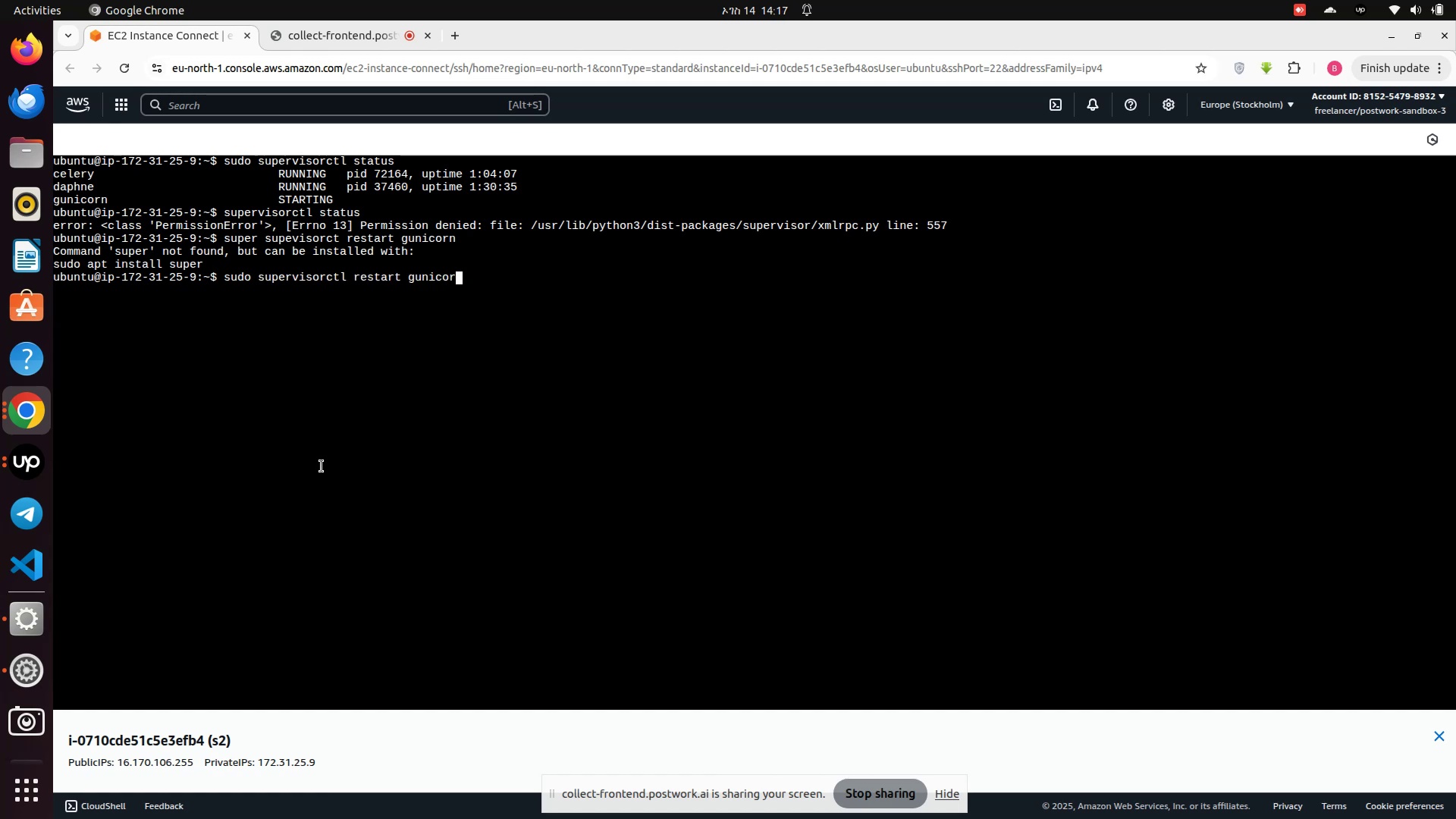 
key(Enter)
 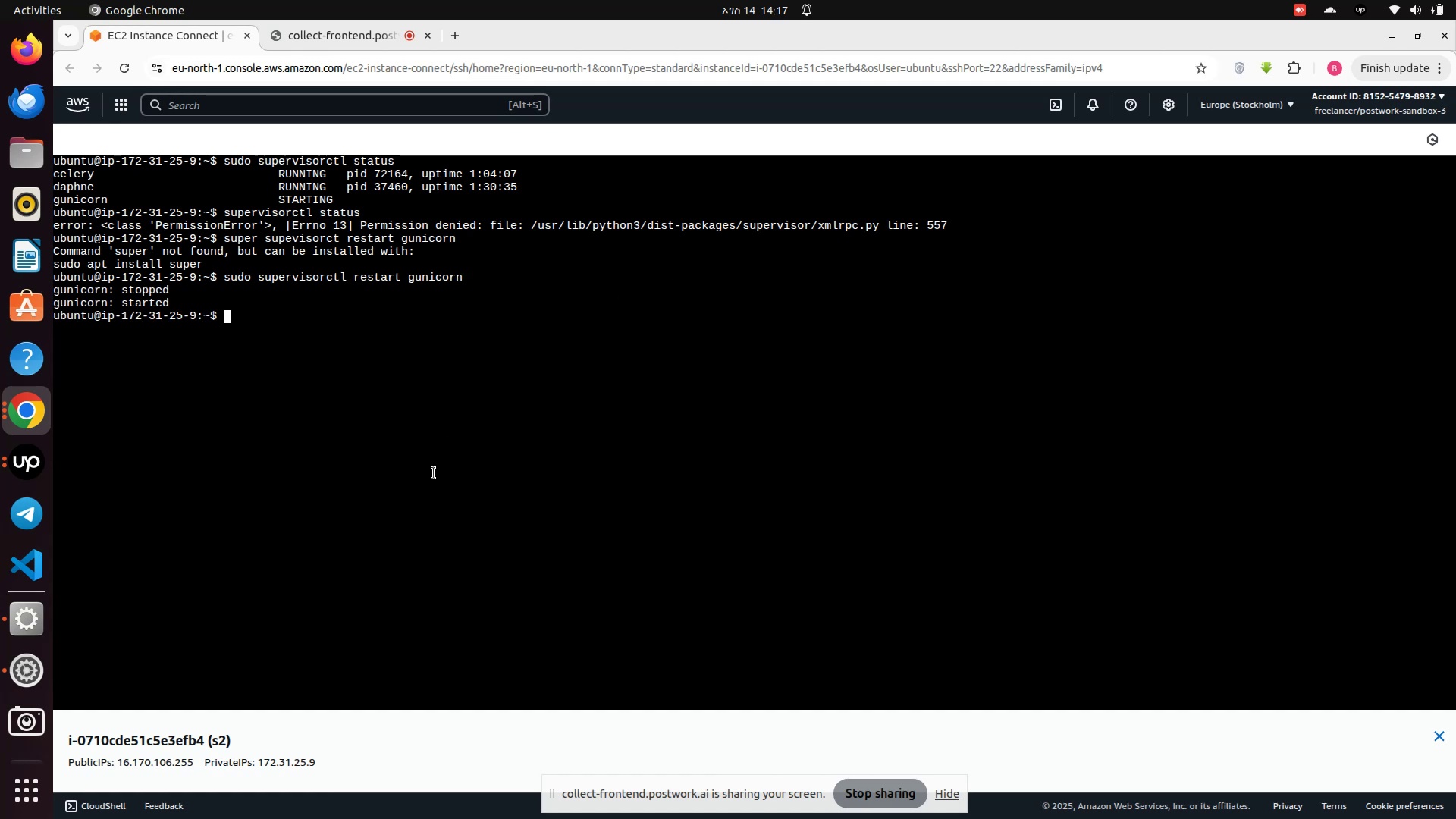 
wait(5.99)
 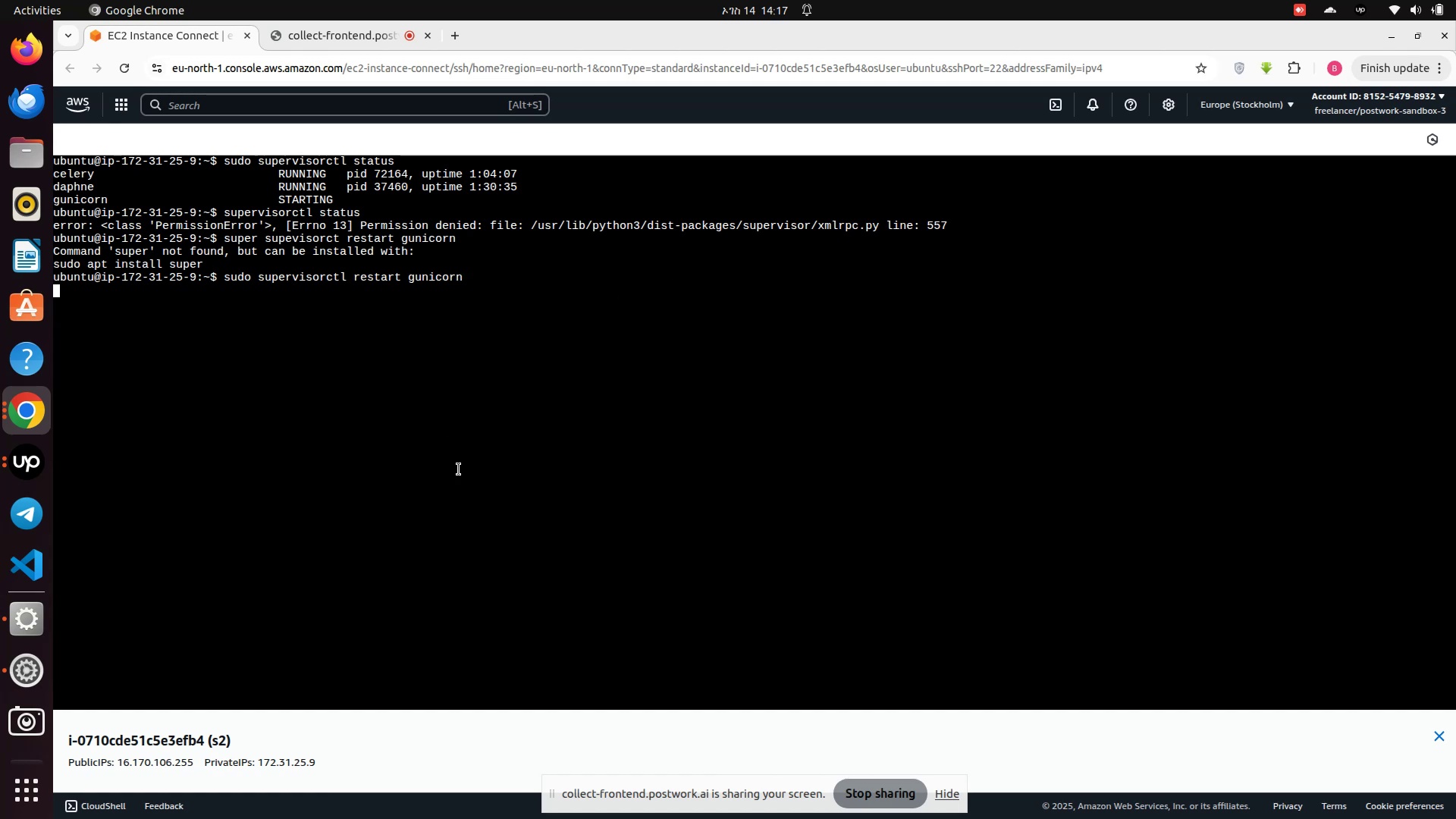 
left_click([20, 619])
 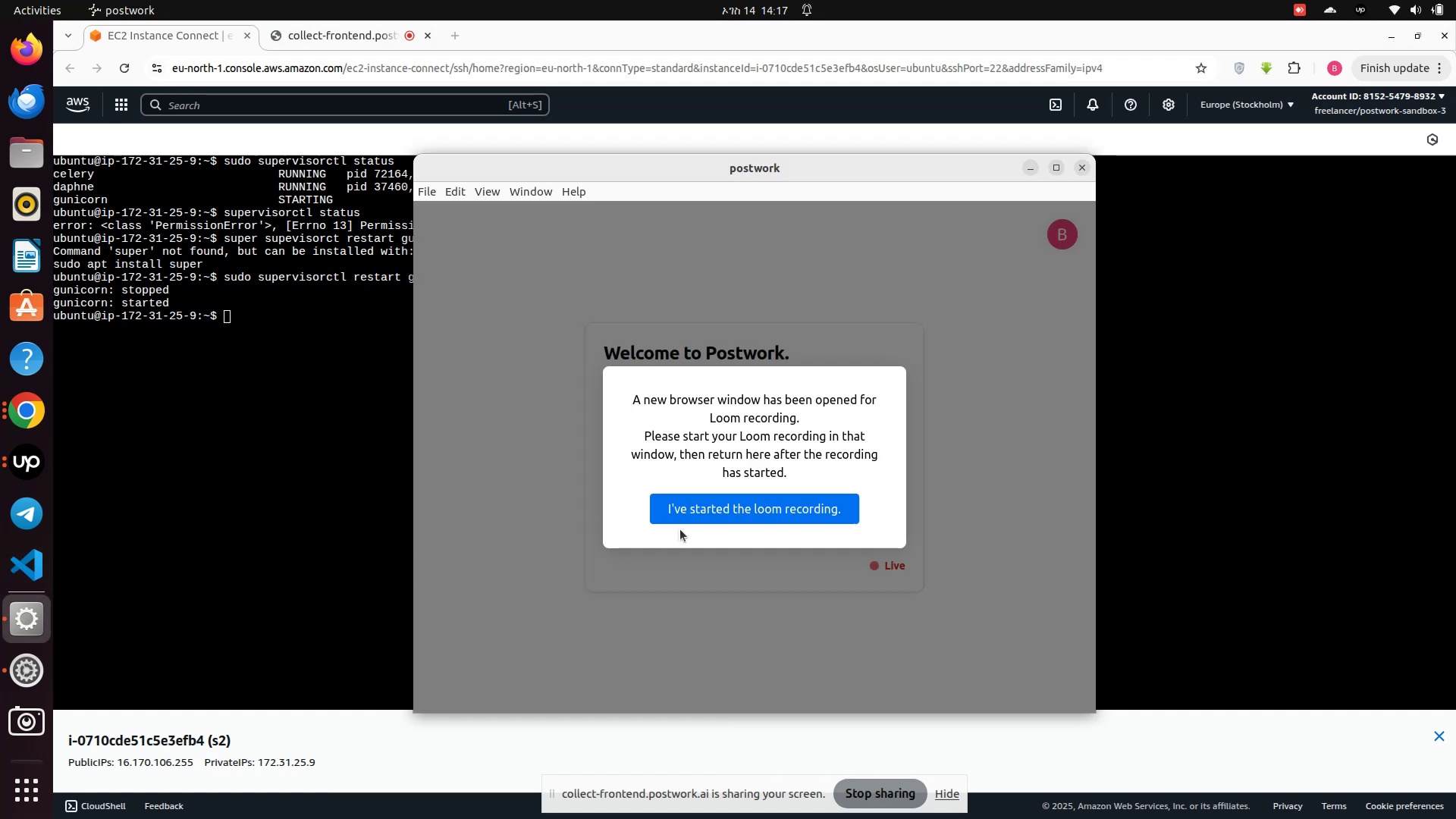 
left_click([694, 515])
 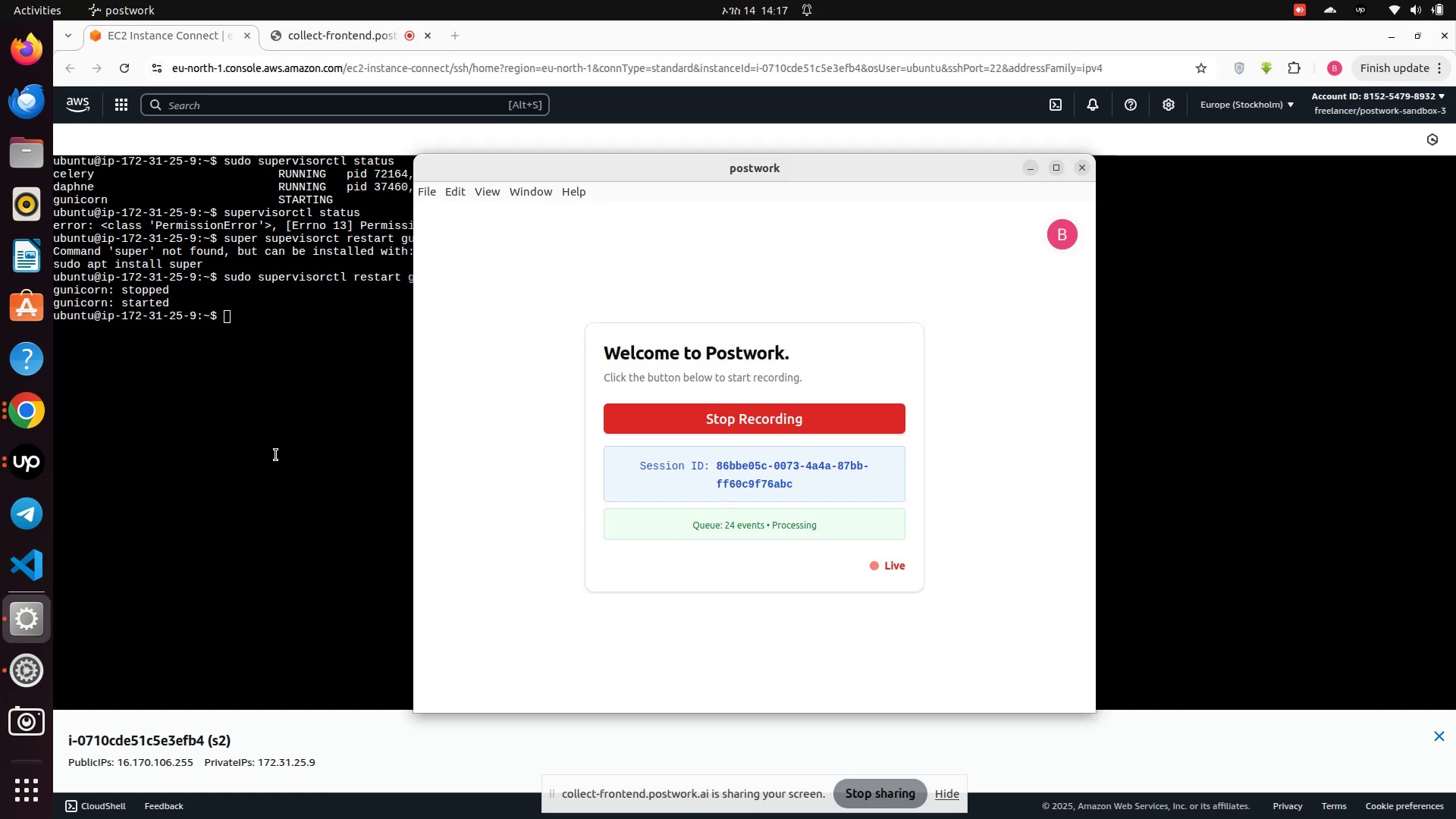 
left_click([276, 455])
 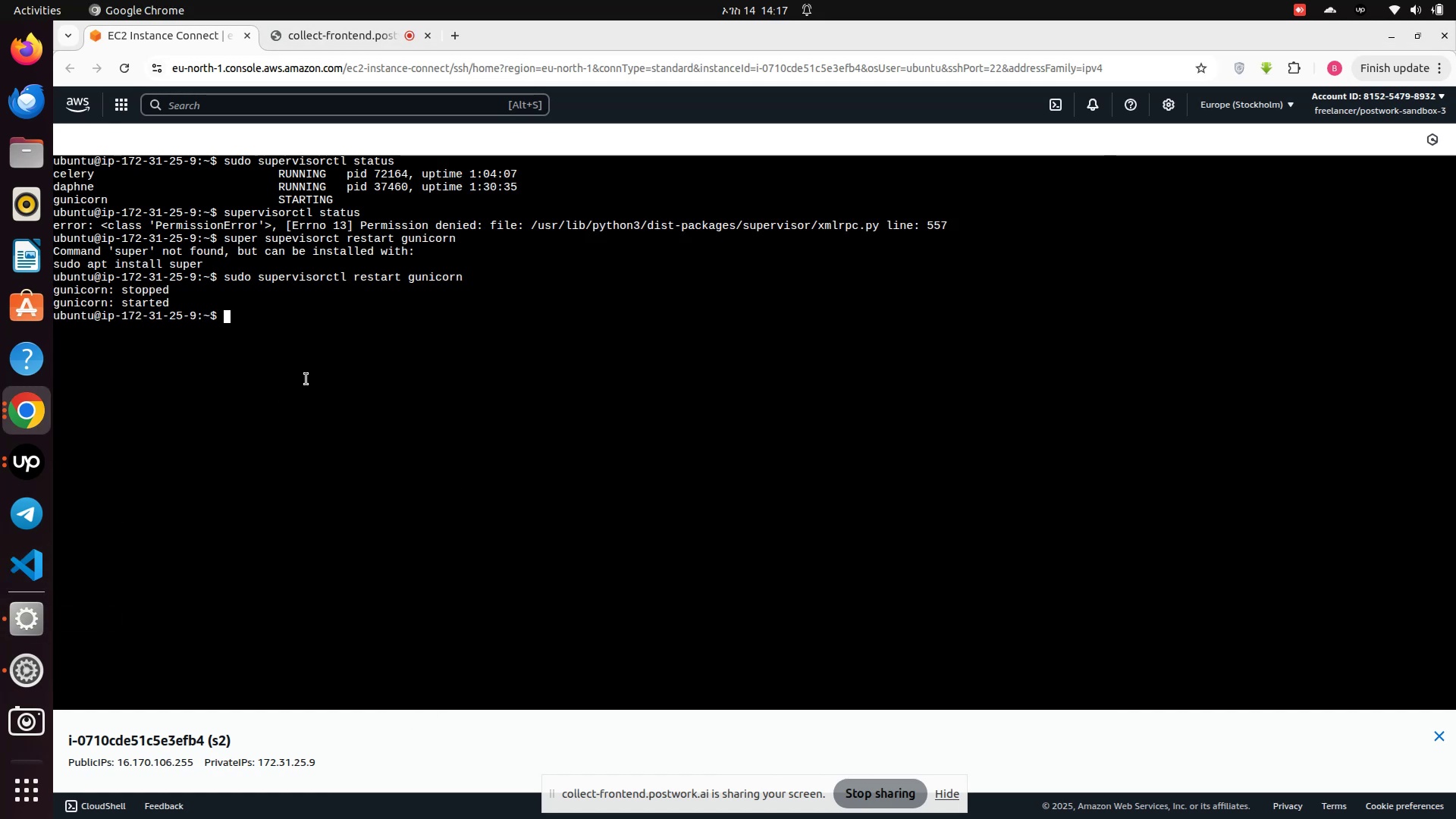 
type(clear)
 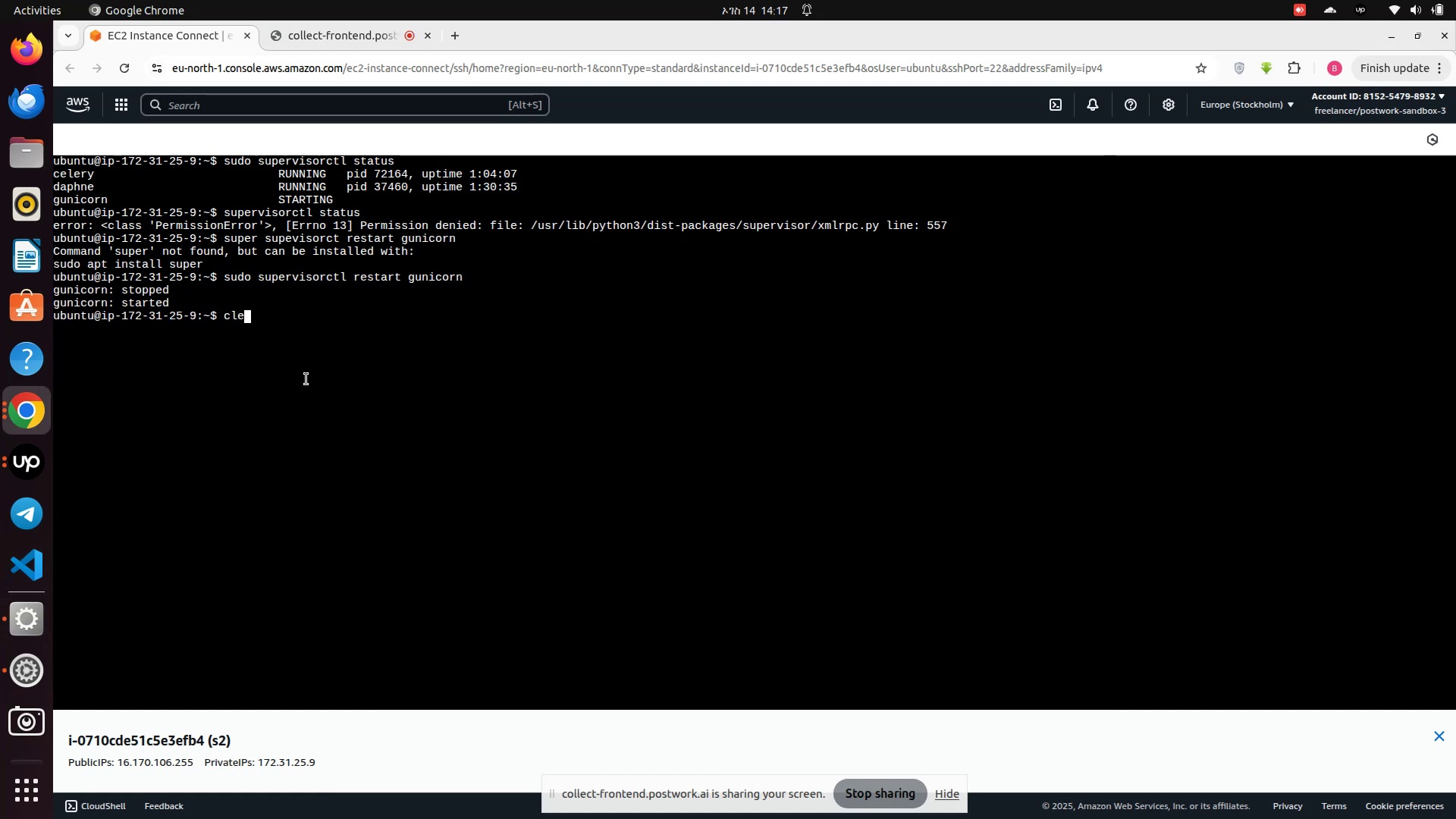 
key(Enter)
 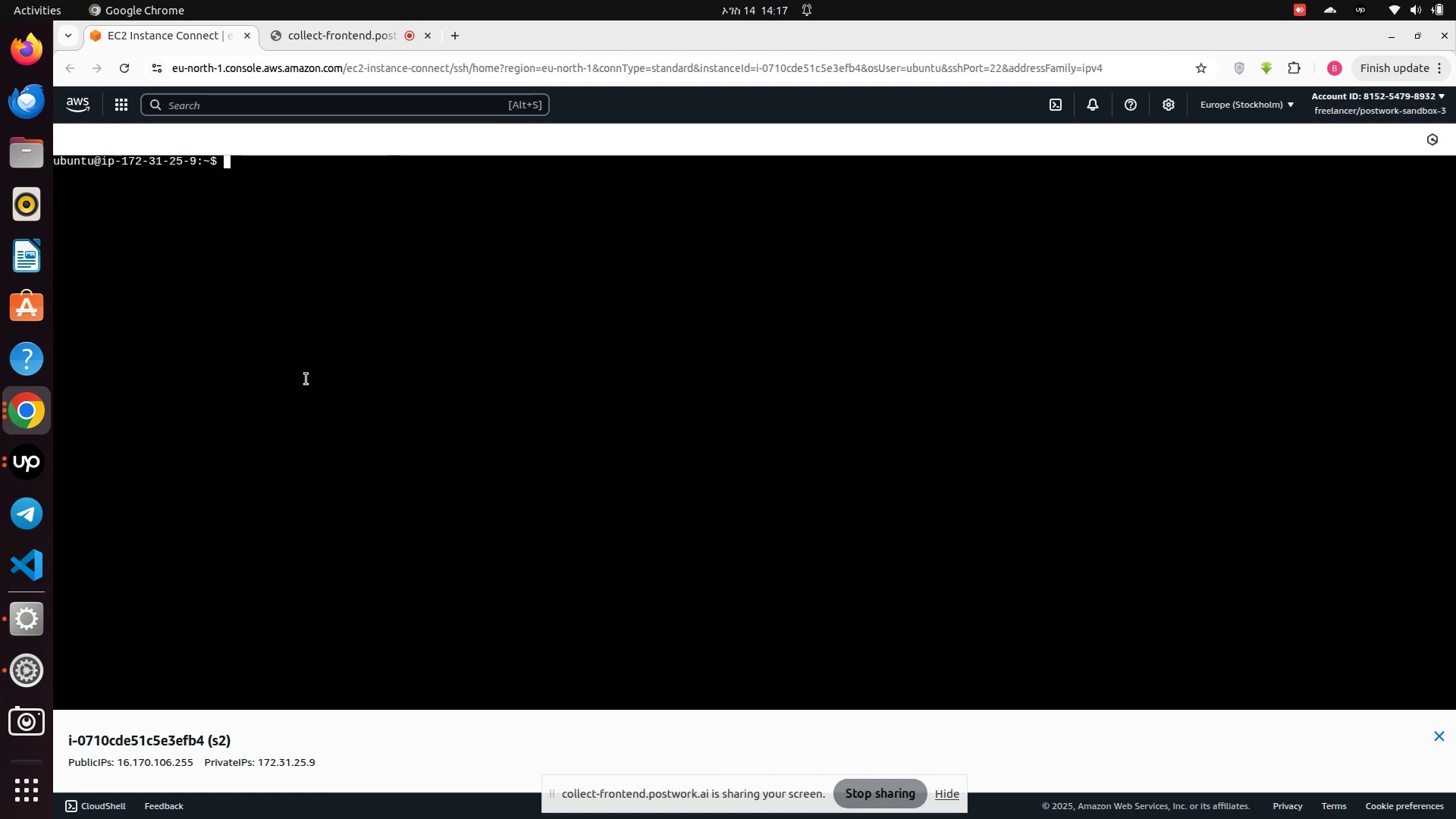 
type(ll)
 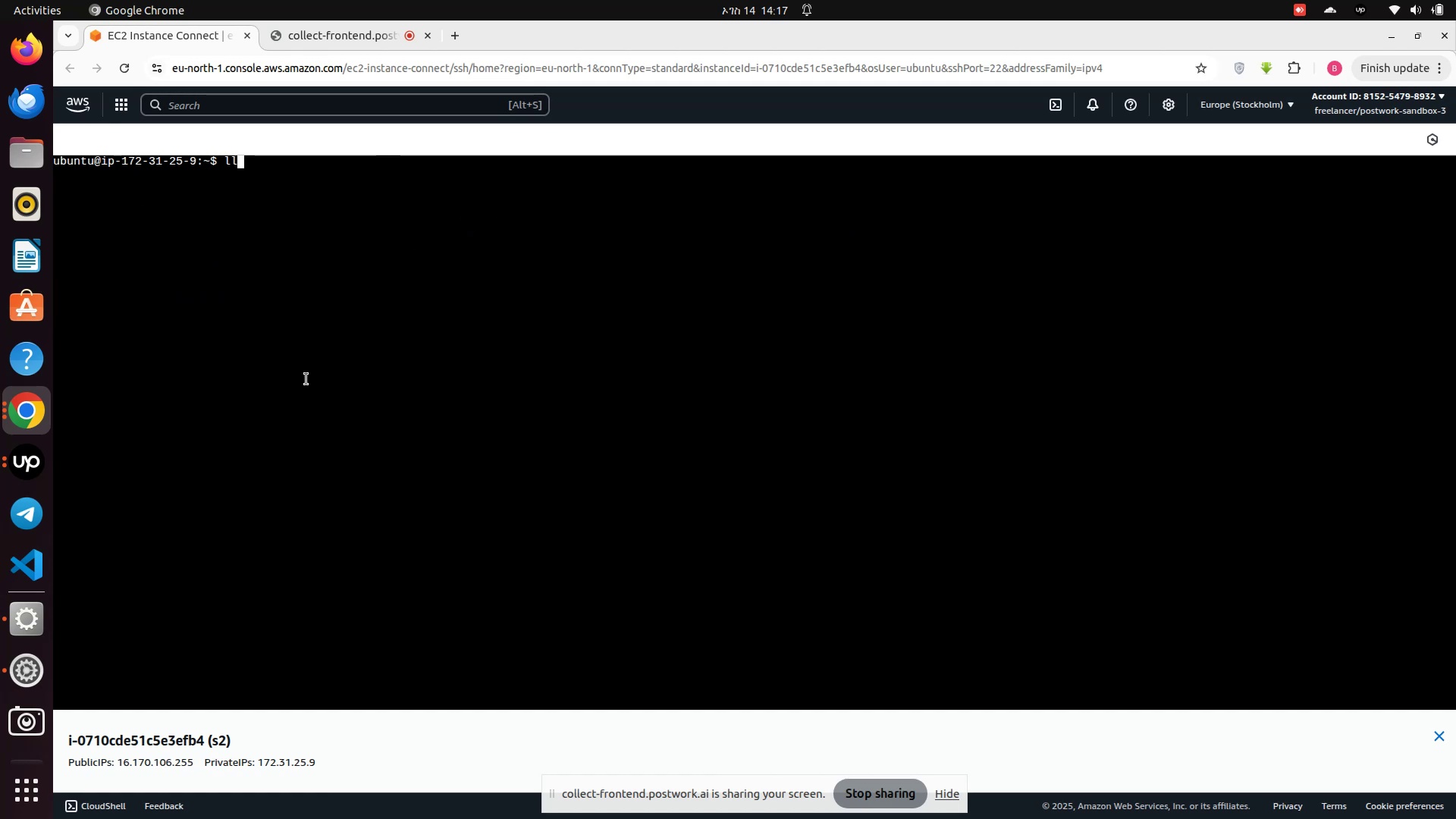 
key(Enter)
 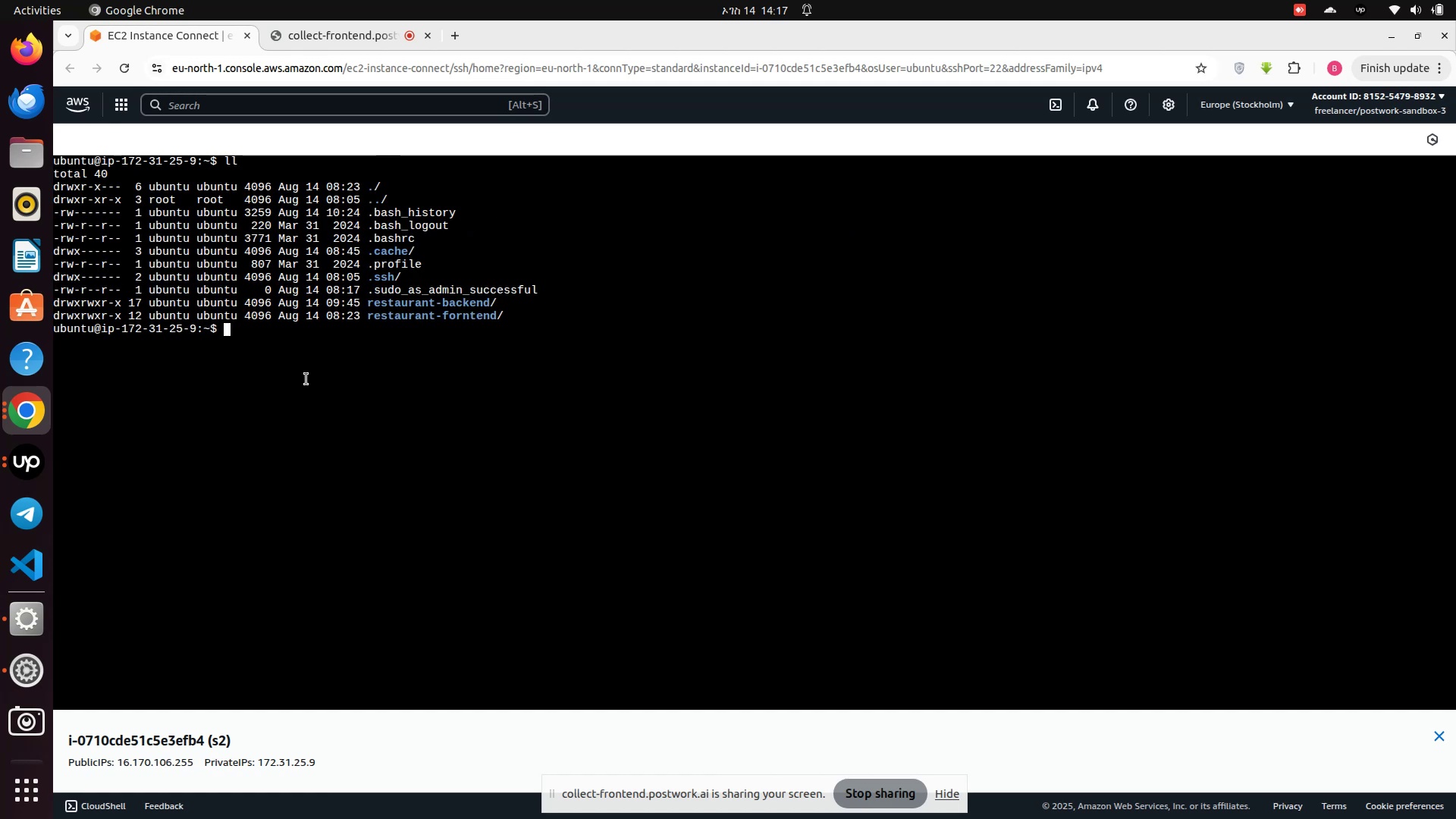 
type(clear)
 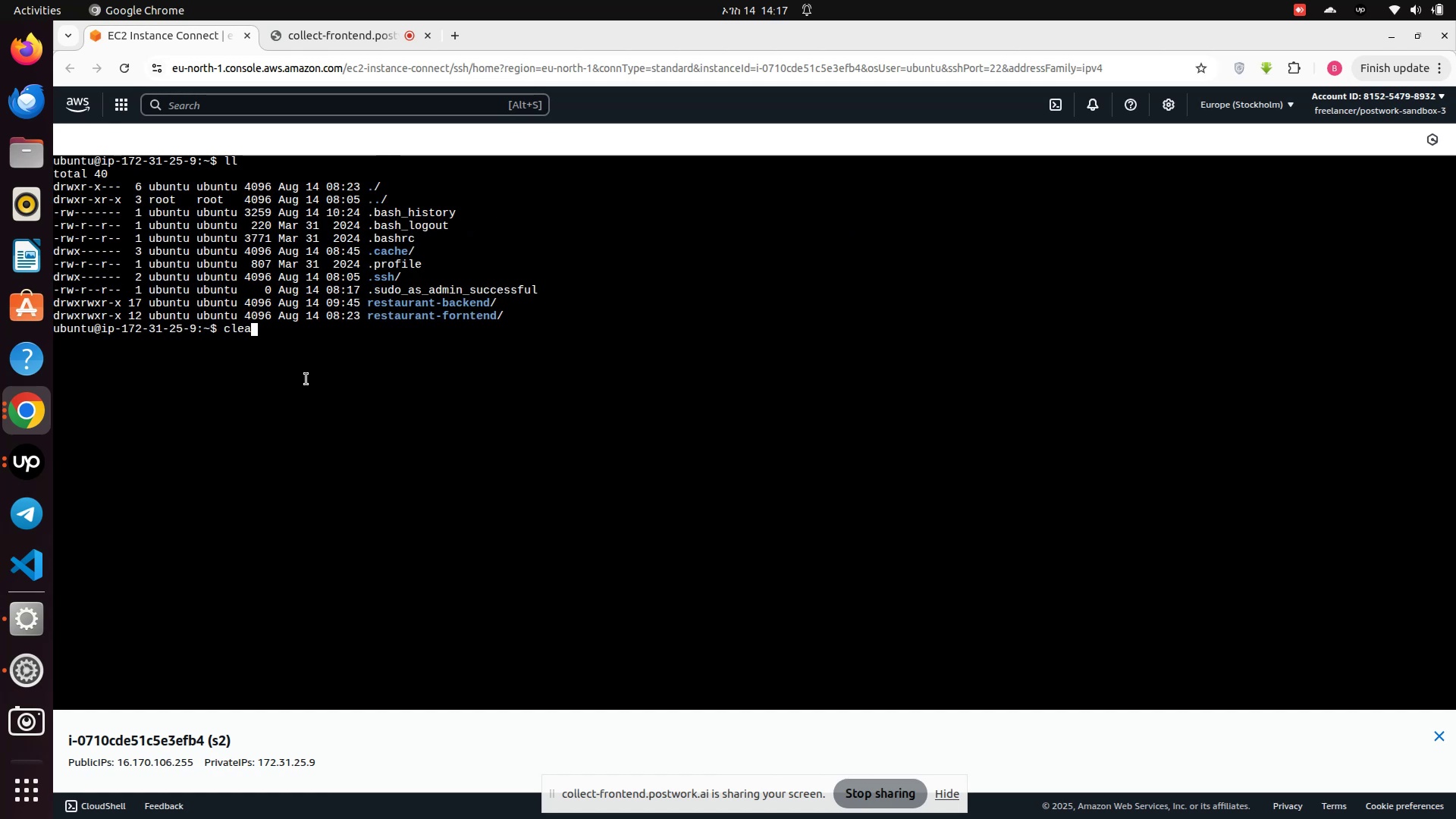 
key(Enter)
 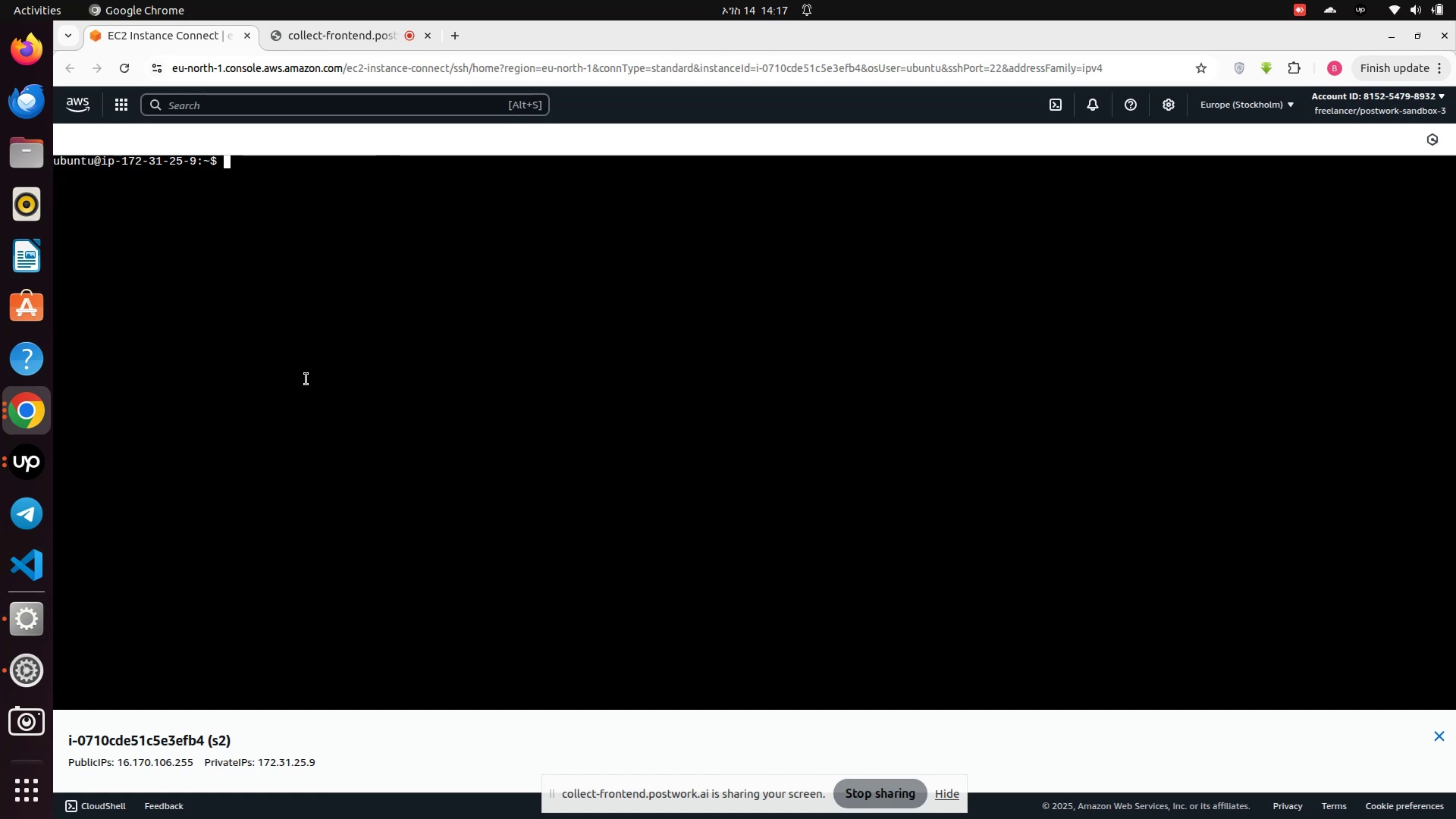 
type(sudo supervisorctl status)
 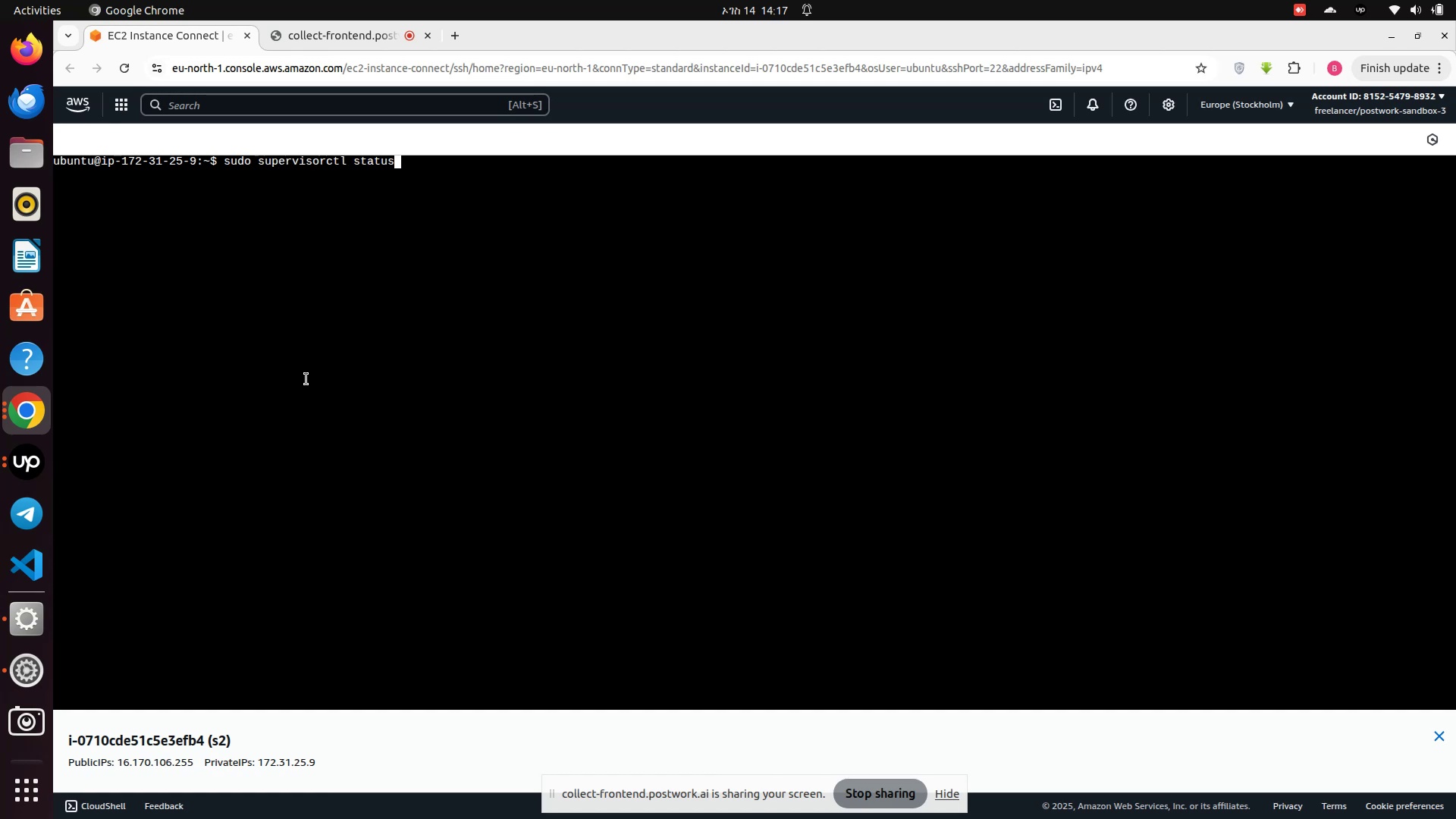 
key(Enter)
 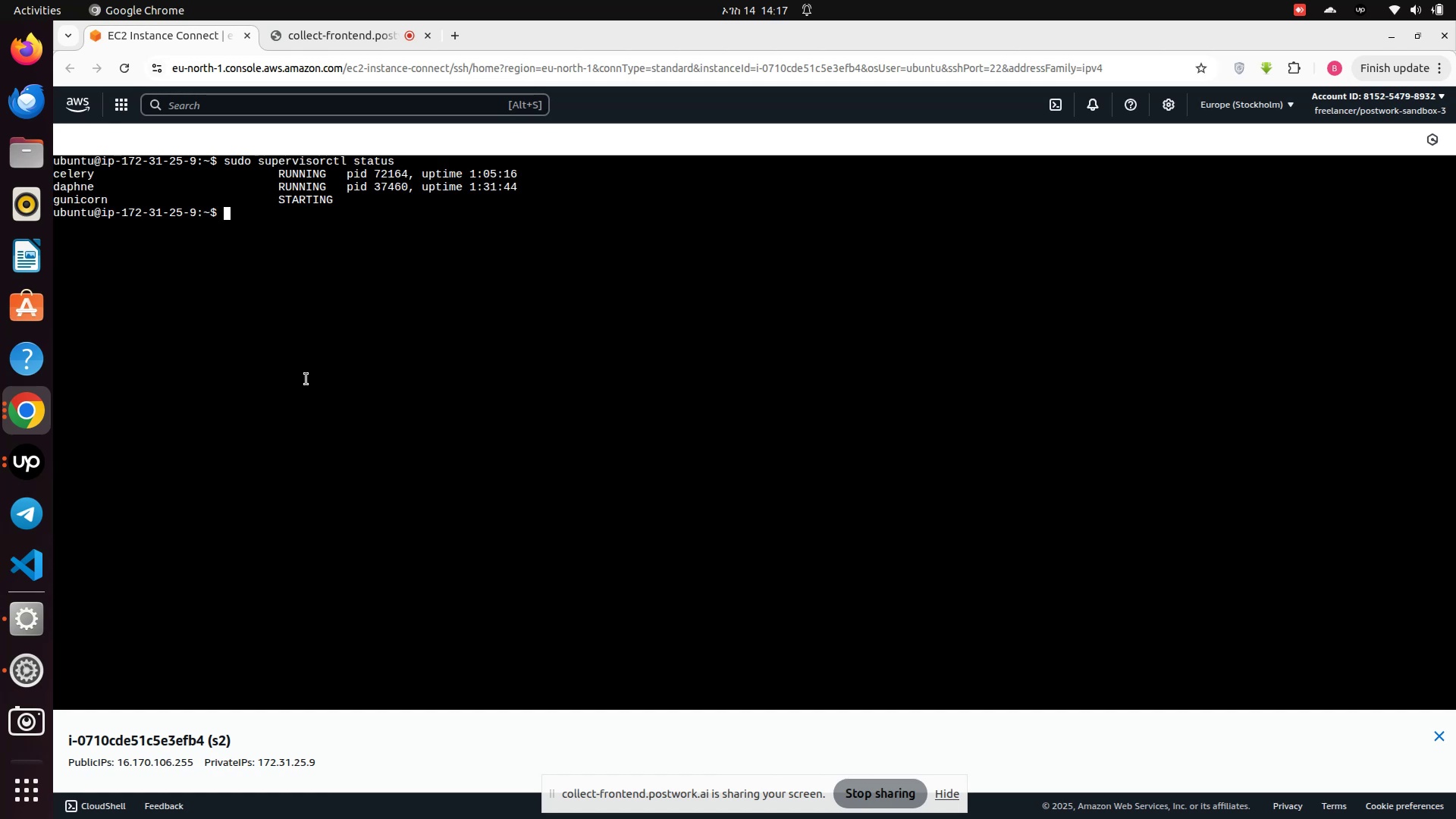 
type(sudo supervisorctl )
 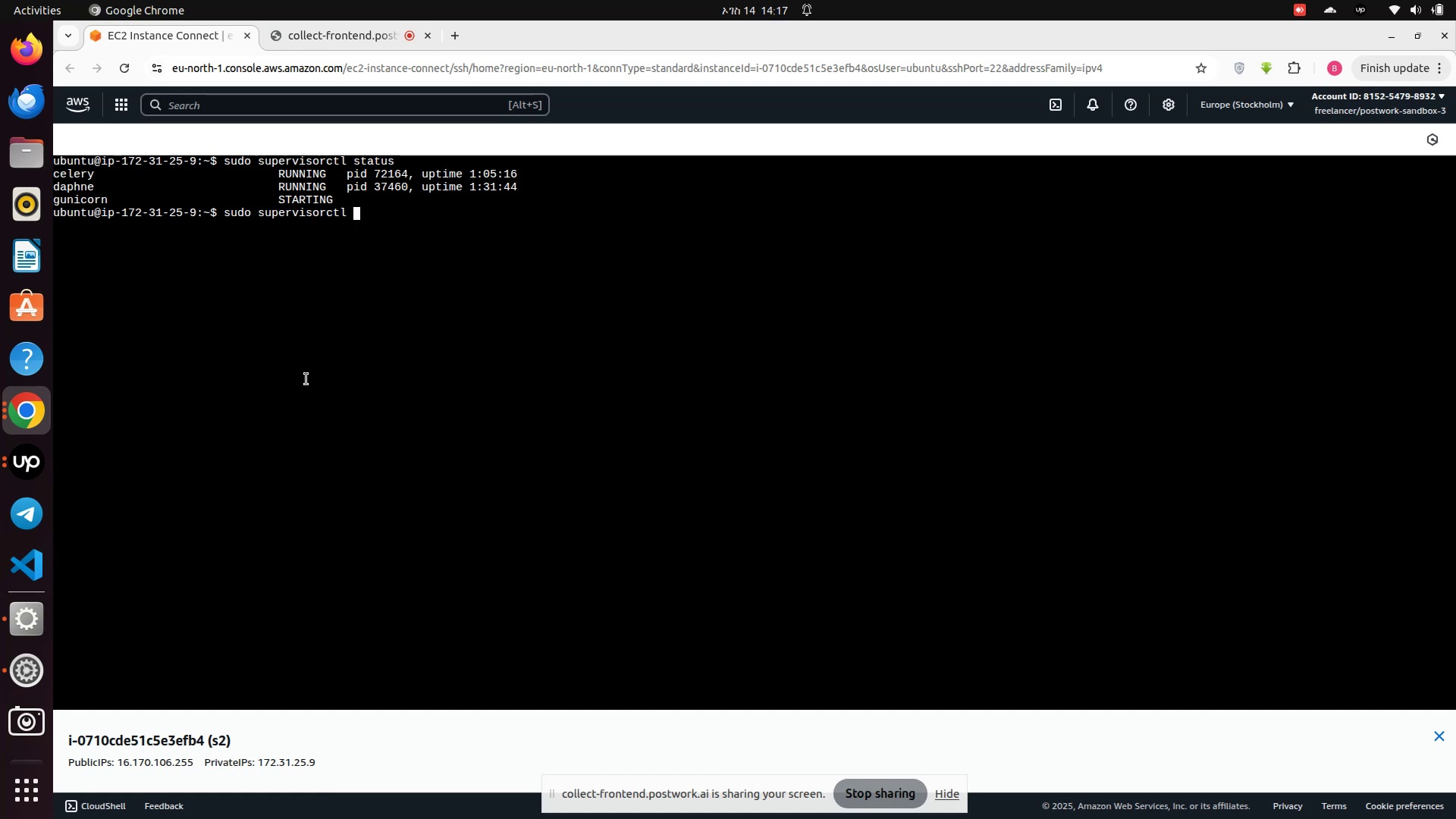 
hold_key(key=Backspace, duration=0.86)
 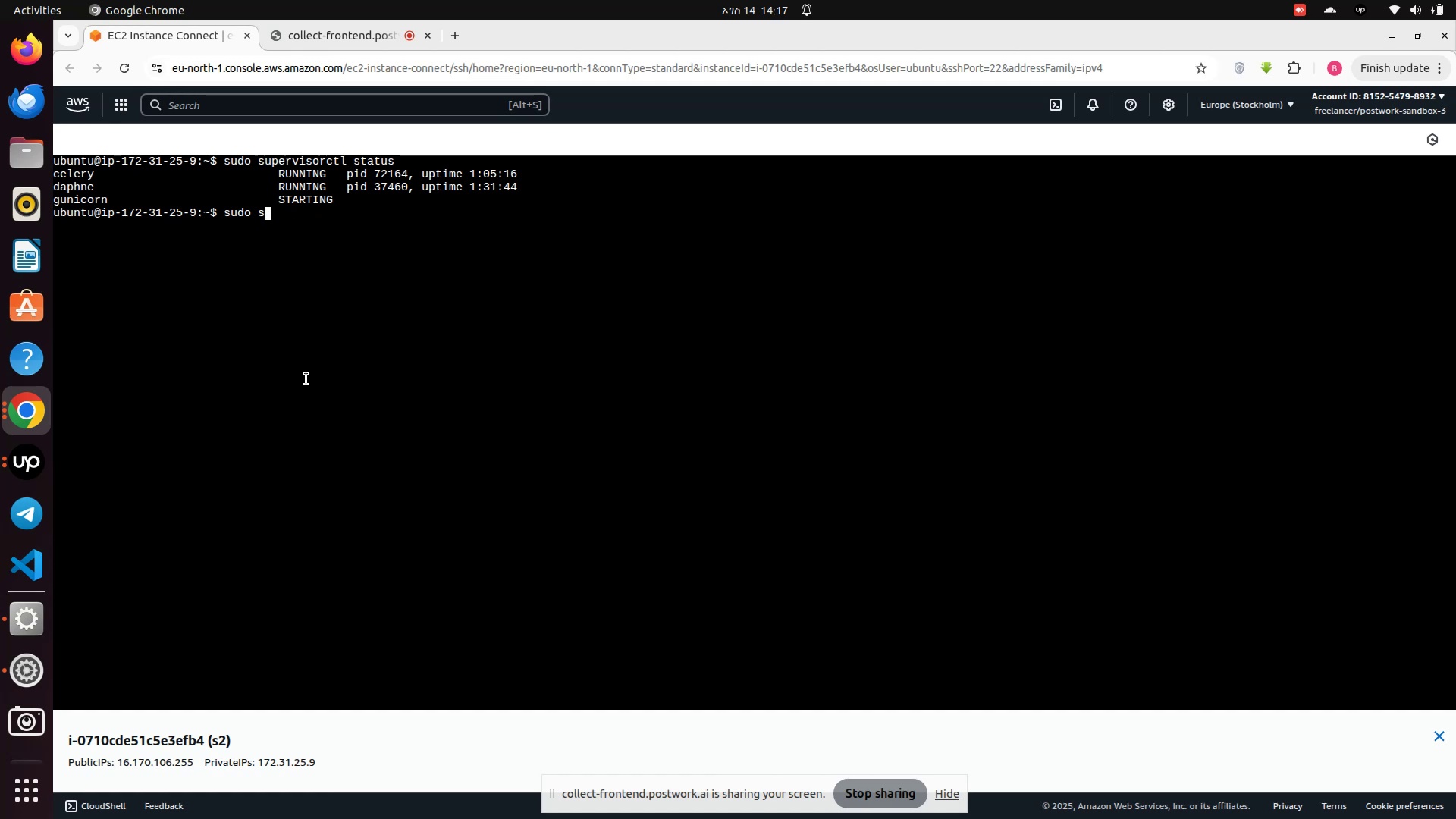 
key(Backspace)
type(nano /v)
key(Tab)
type(l)
key(Tab)
key(Backspace)
type(log)
key(Tab)
 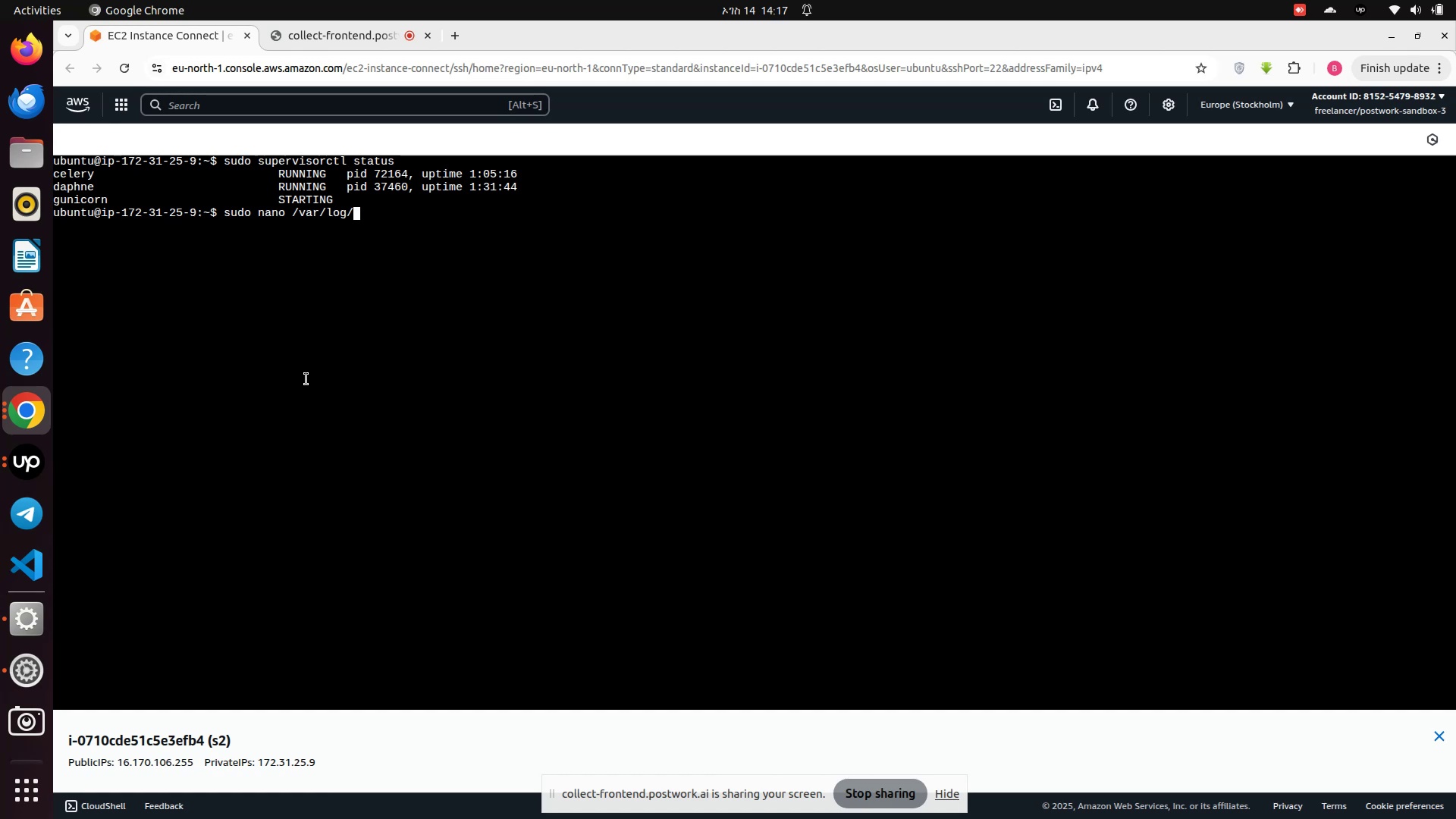 
key(Tab)
 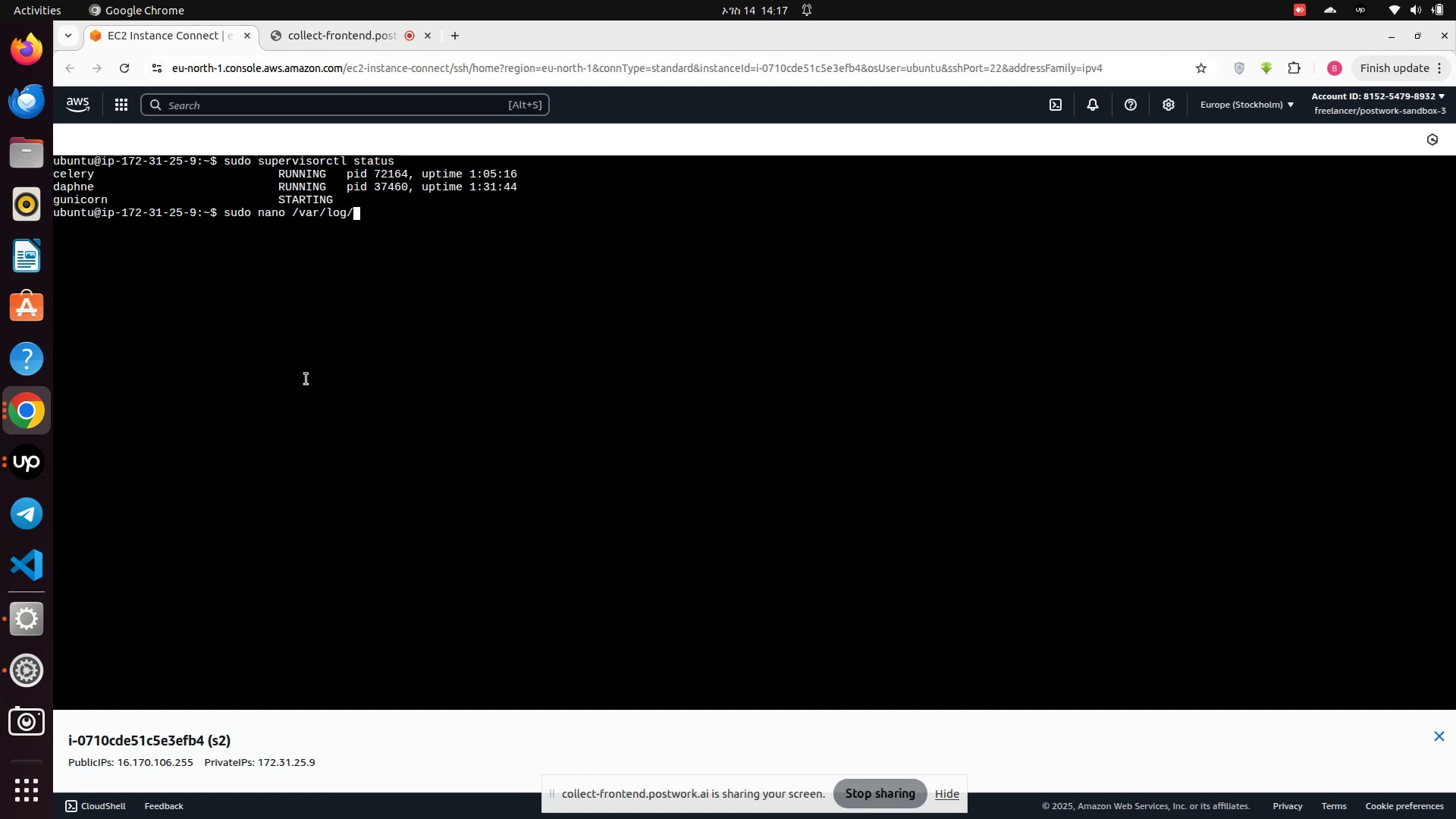 
key(Tab)
 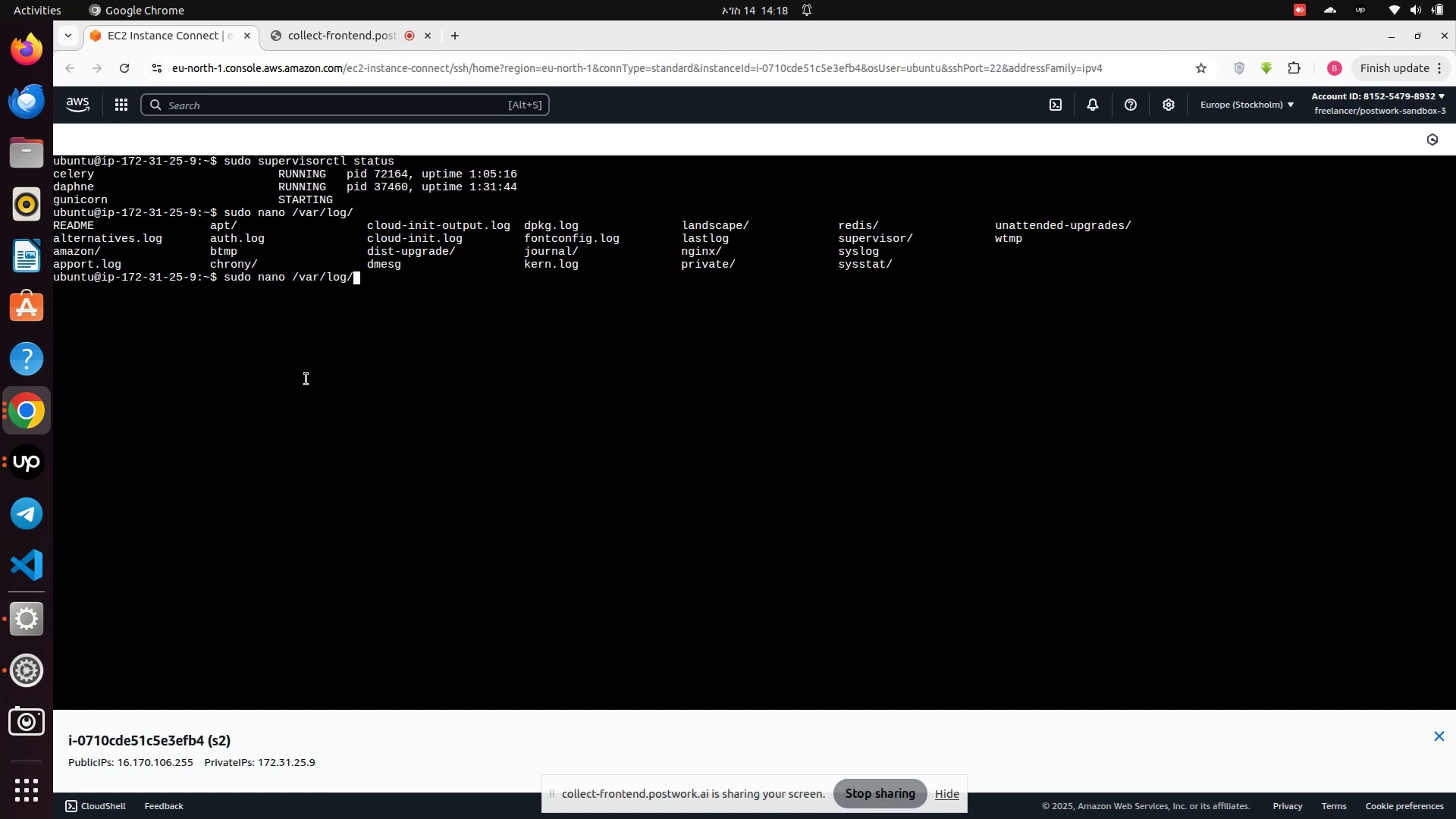 
type(sup)
key(Tab)
type(guni)
key(Tab)
key(Backspace)
key(Backspace)
key(Backspace)
key(Backspace)
type(_)
key(Tab)
key(Tab)
key(Tab)
key(Tab)
key(Tab)
key(Backspace)
key(Backspace)
key(Backspace)
key(Backspace)
key(Backspace)
key(Backspace)
key(Backspace)
key(Backspace)
key(Backspace)
key(Backspace)
key(Tab)
key(Tab)
key(Tab)
 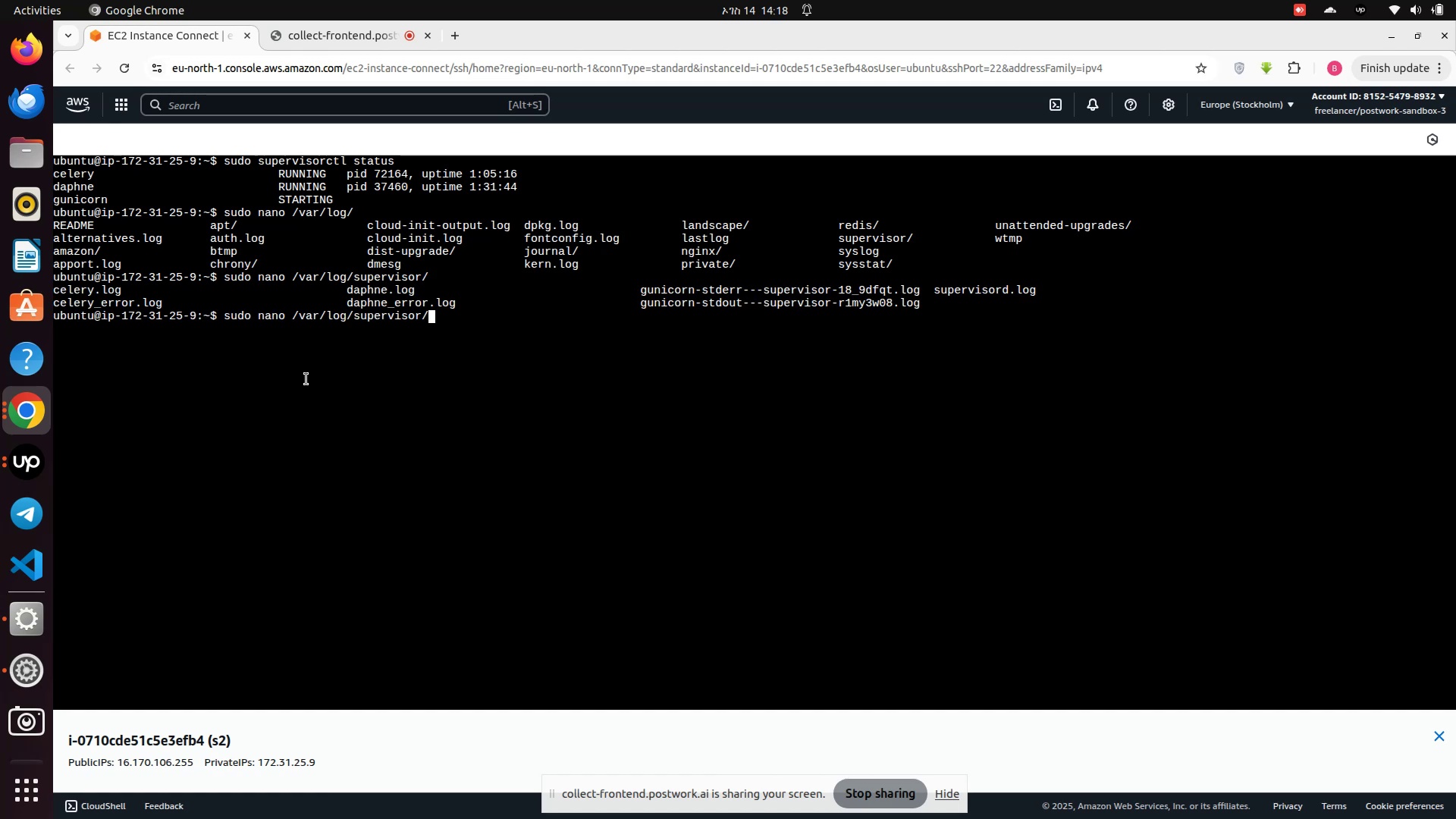 
wait(20.9)
 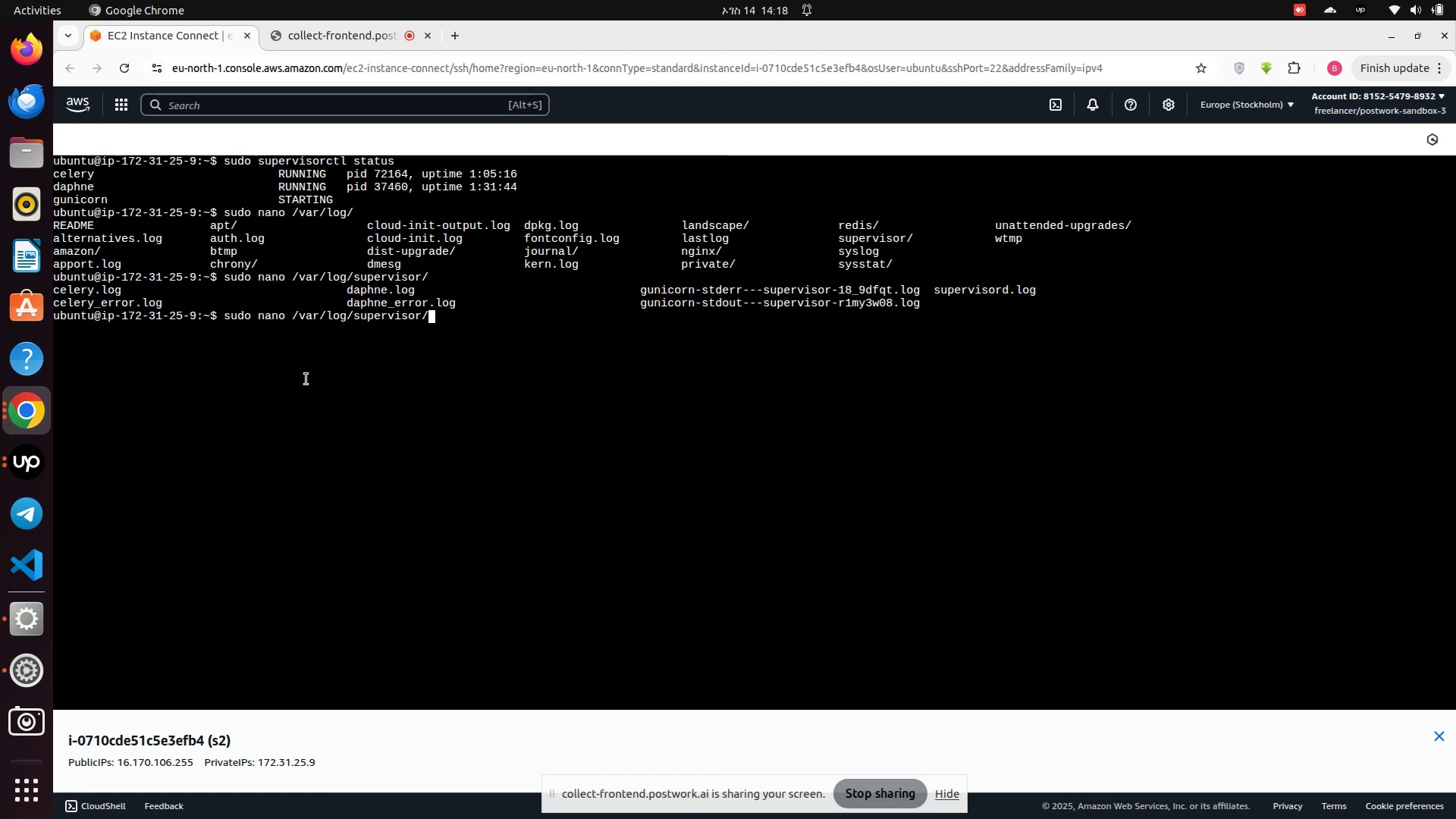 
hold_key(key=Backspace, duration=1.51)
 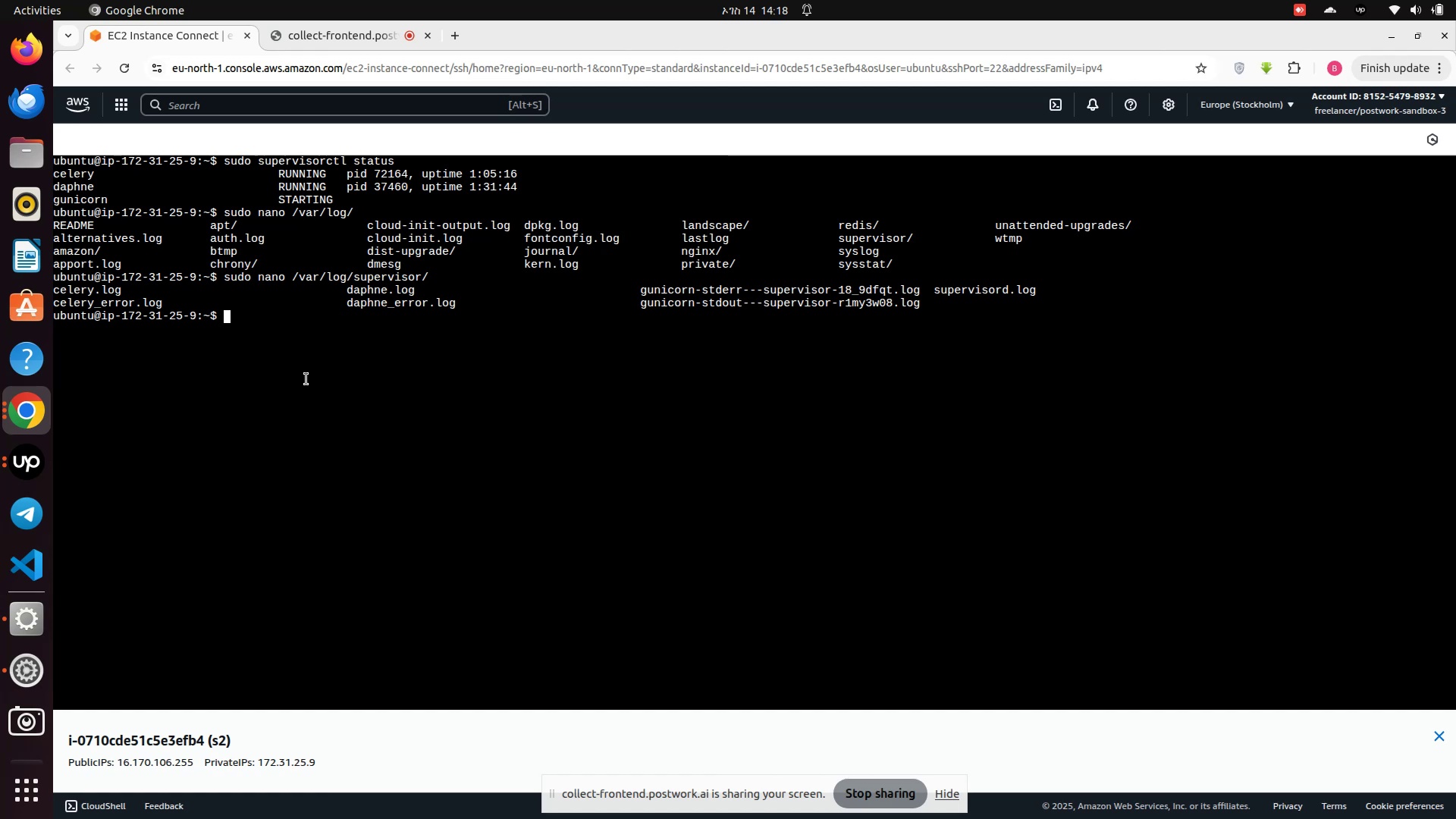 
hold_key(key=Backspace, duration=0.48)
 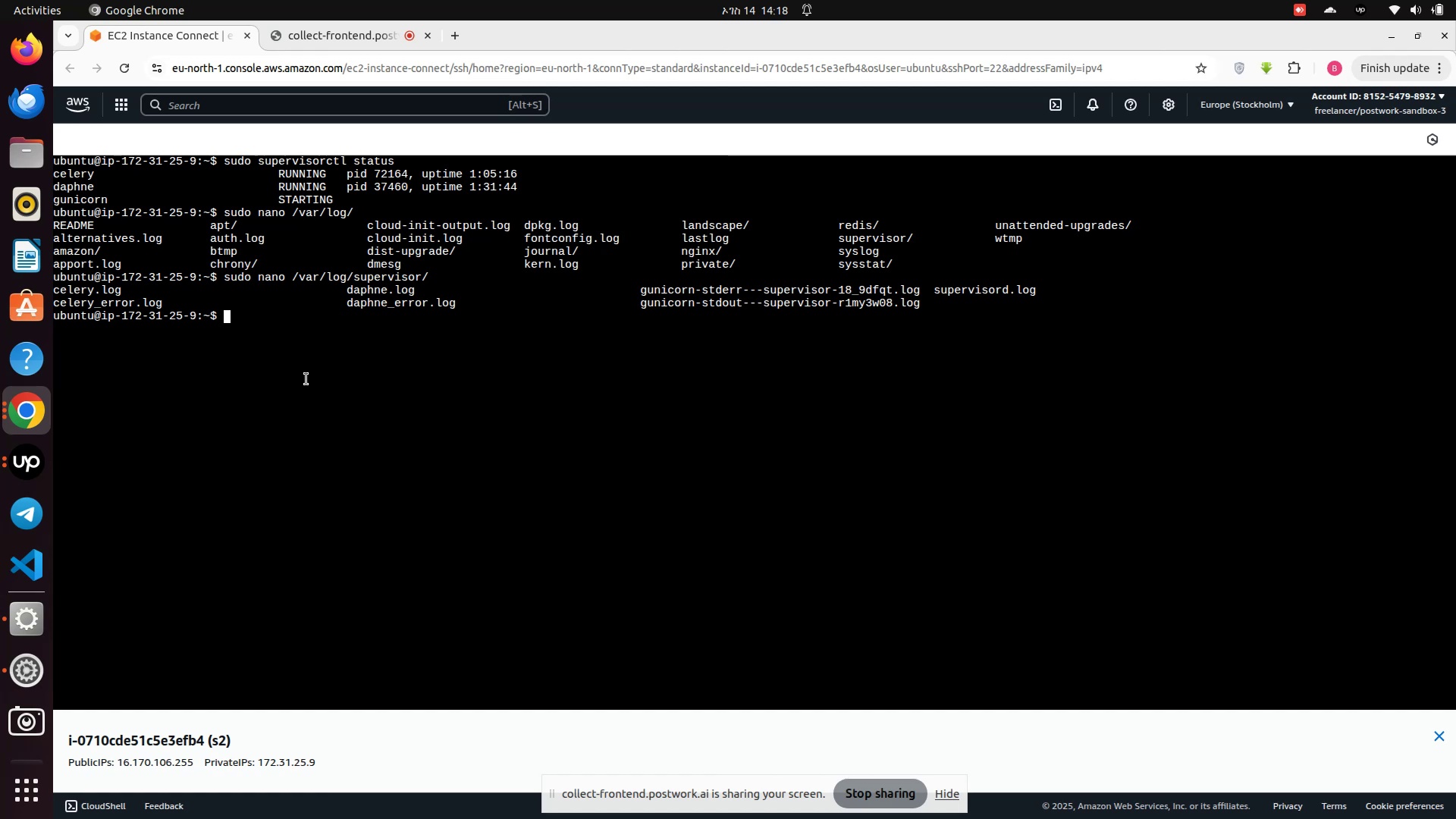 
type(sudo nano )
 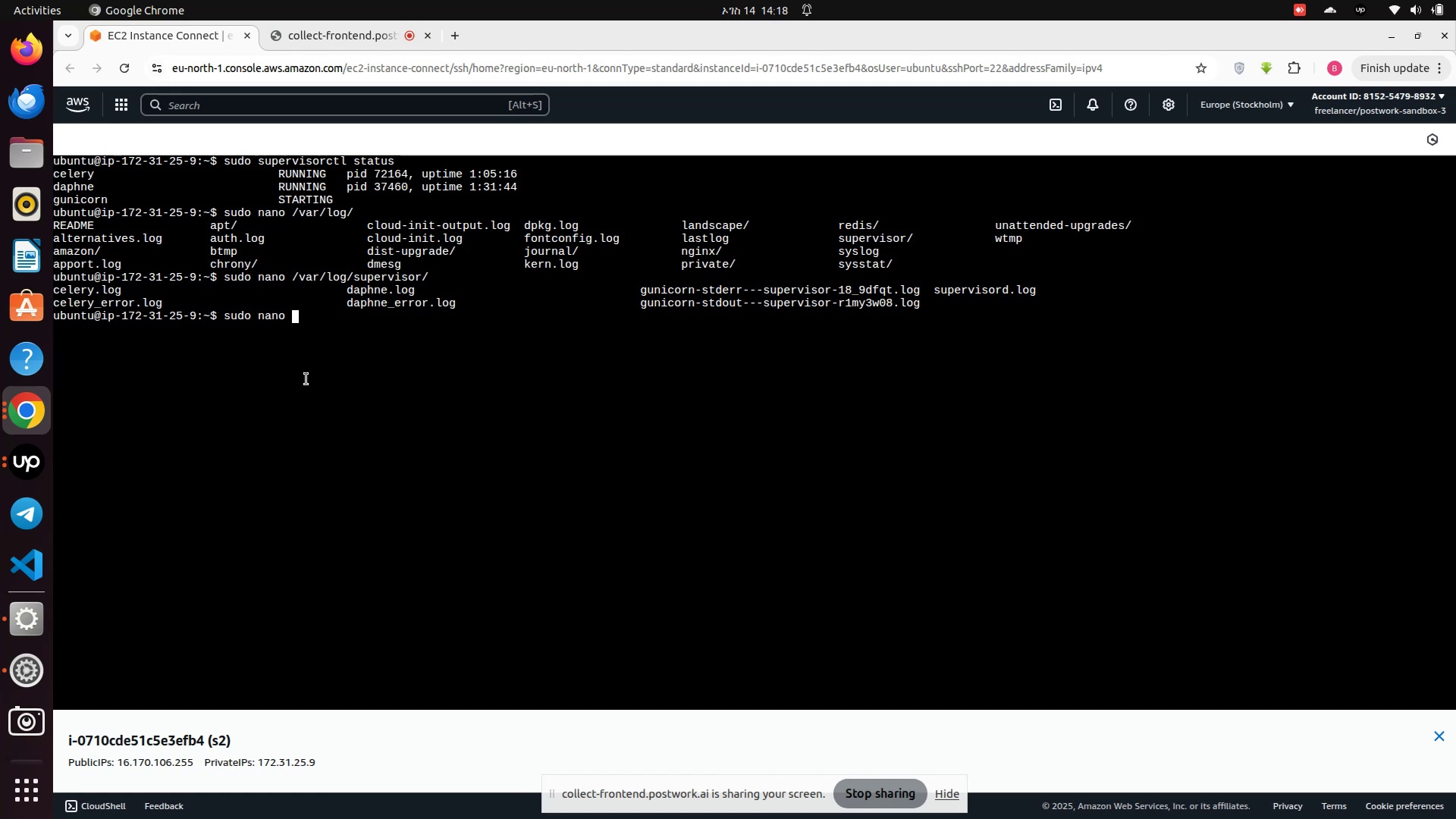 
type(/etc)
key(Tab)
type(sup)
key(Tab)
key(Tab)
key(Tab)
 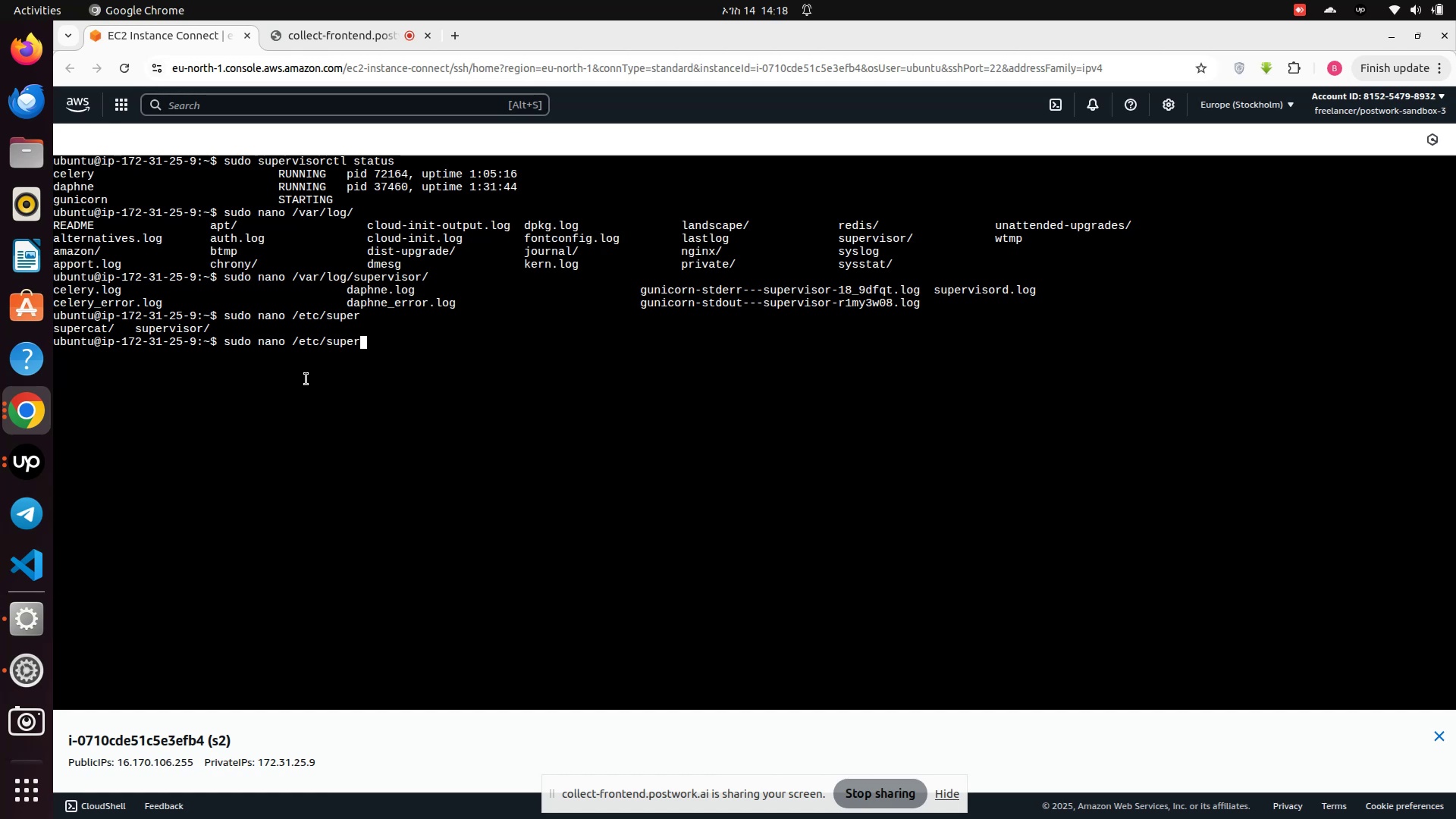 
type(vis)
key(Tab)
key(Tab)
key(Tab)
type(con)
key(Tab)
key(Tab)
key(Tab)
key(Tab)
type(gun)
key(Tab)
 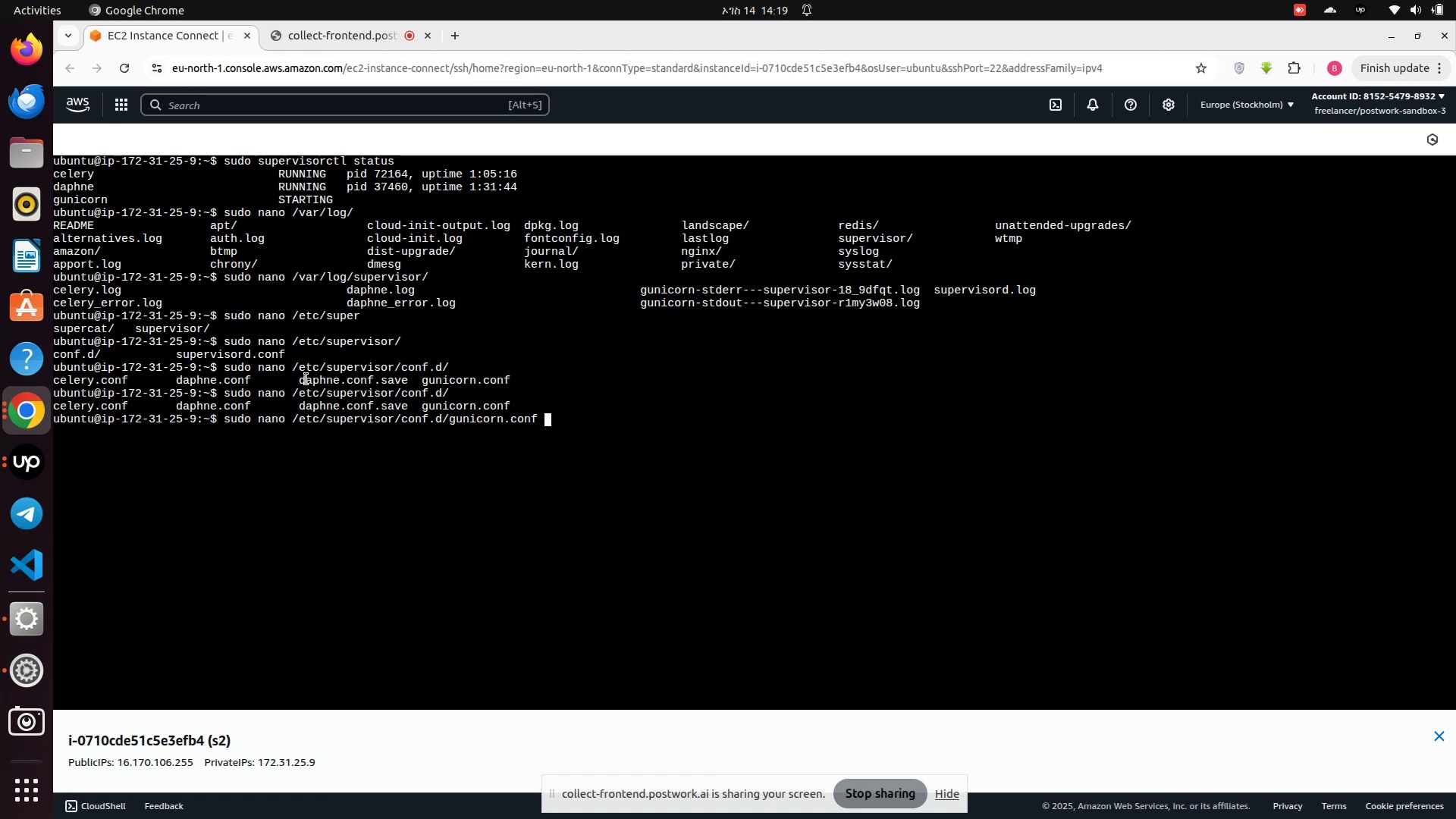 
key(Enter)
 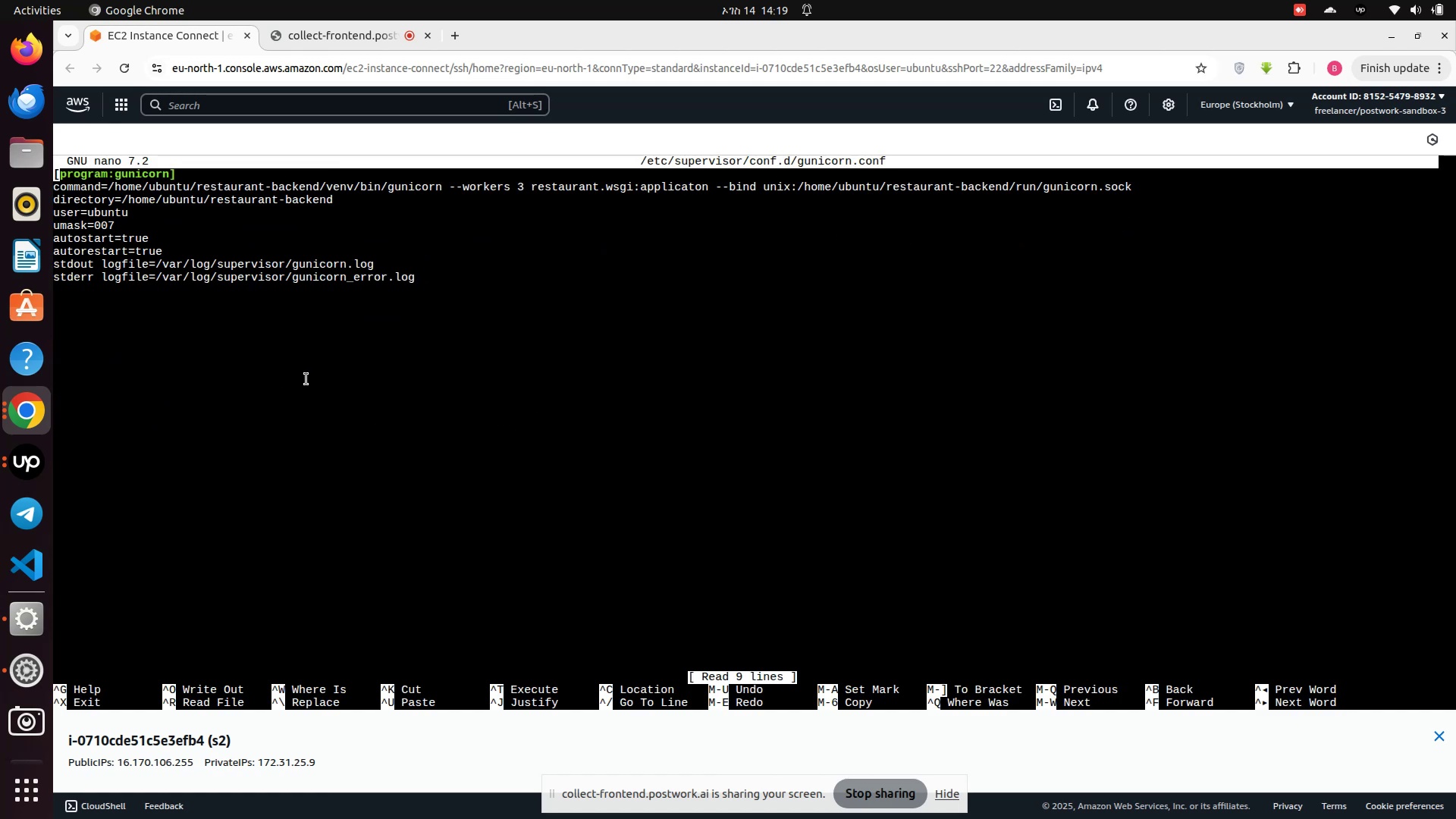 
key(ArrowDown)
 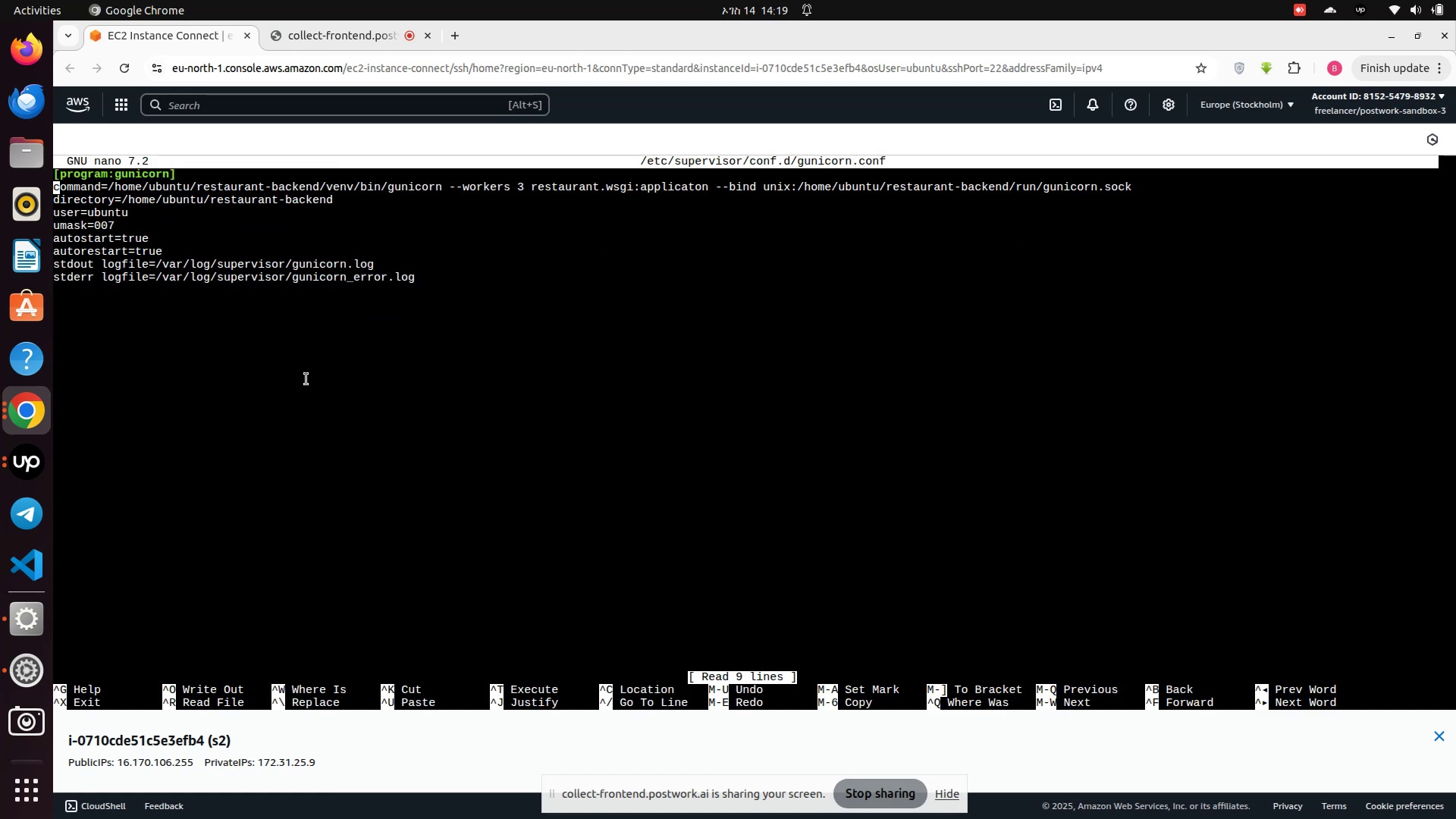 
key(ArrowDown)
 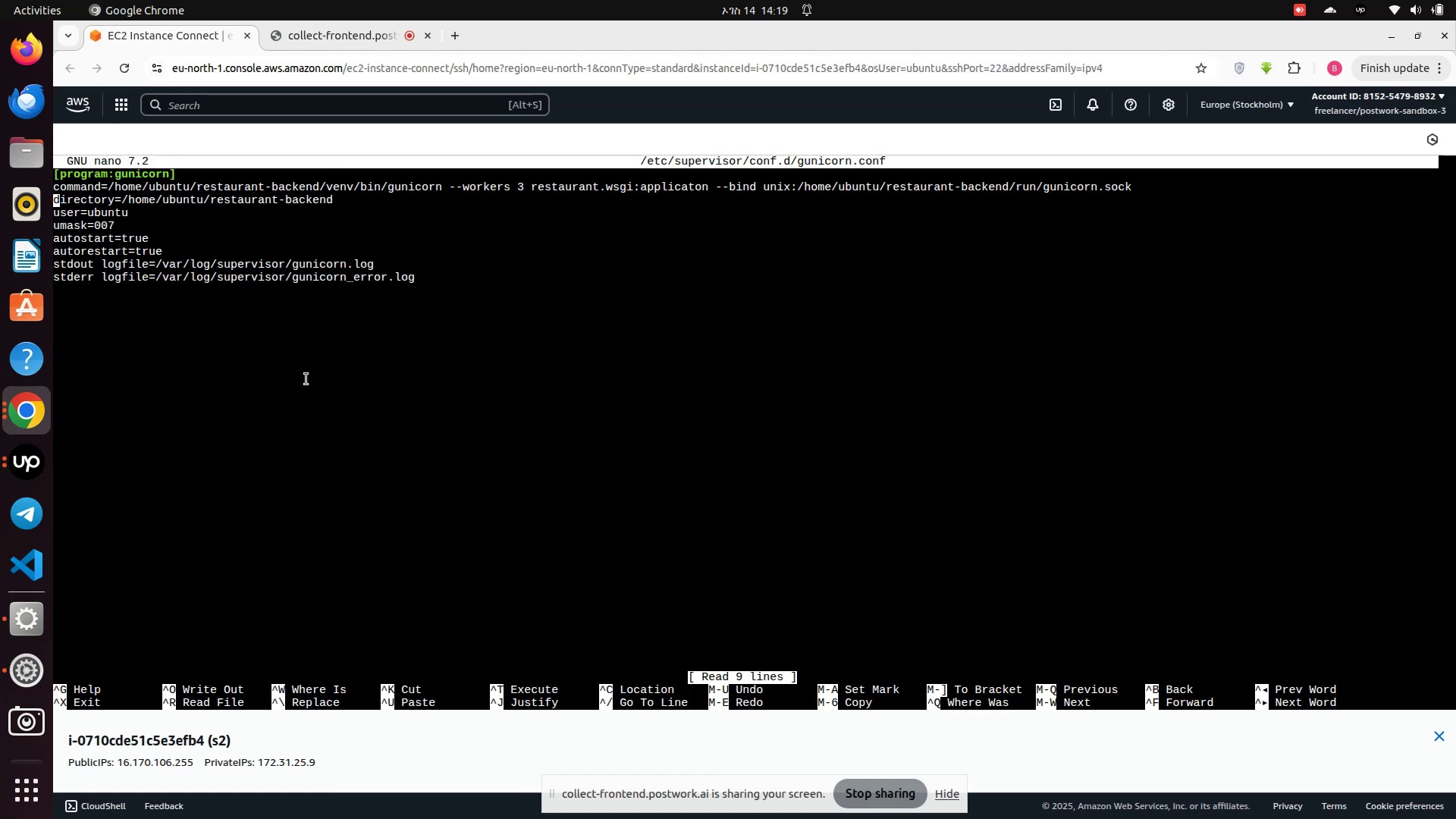 
key(ArrowDown)
 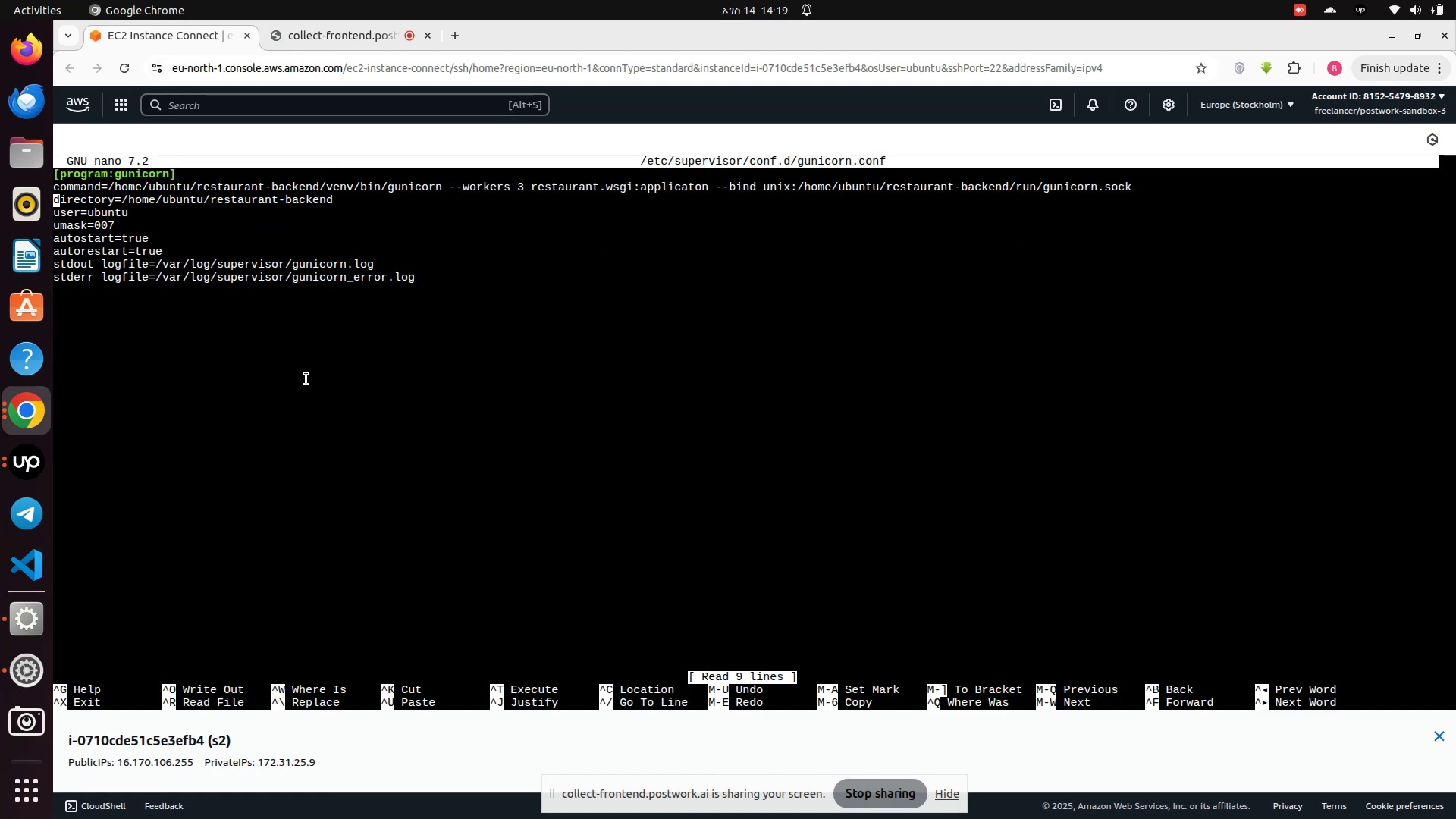 
key(ArrowDown)
 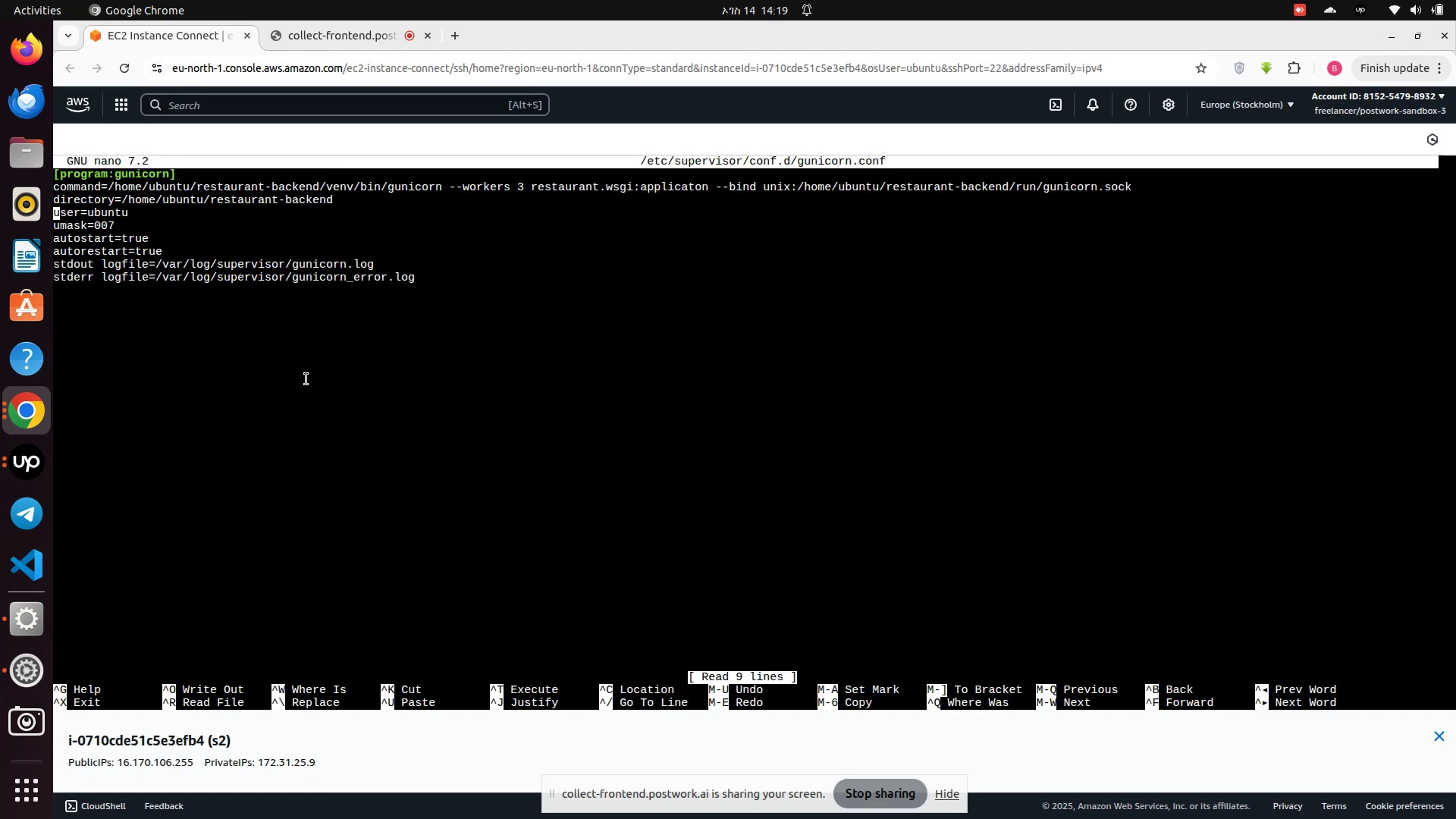 
key(ArrowDown)
 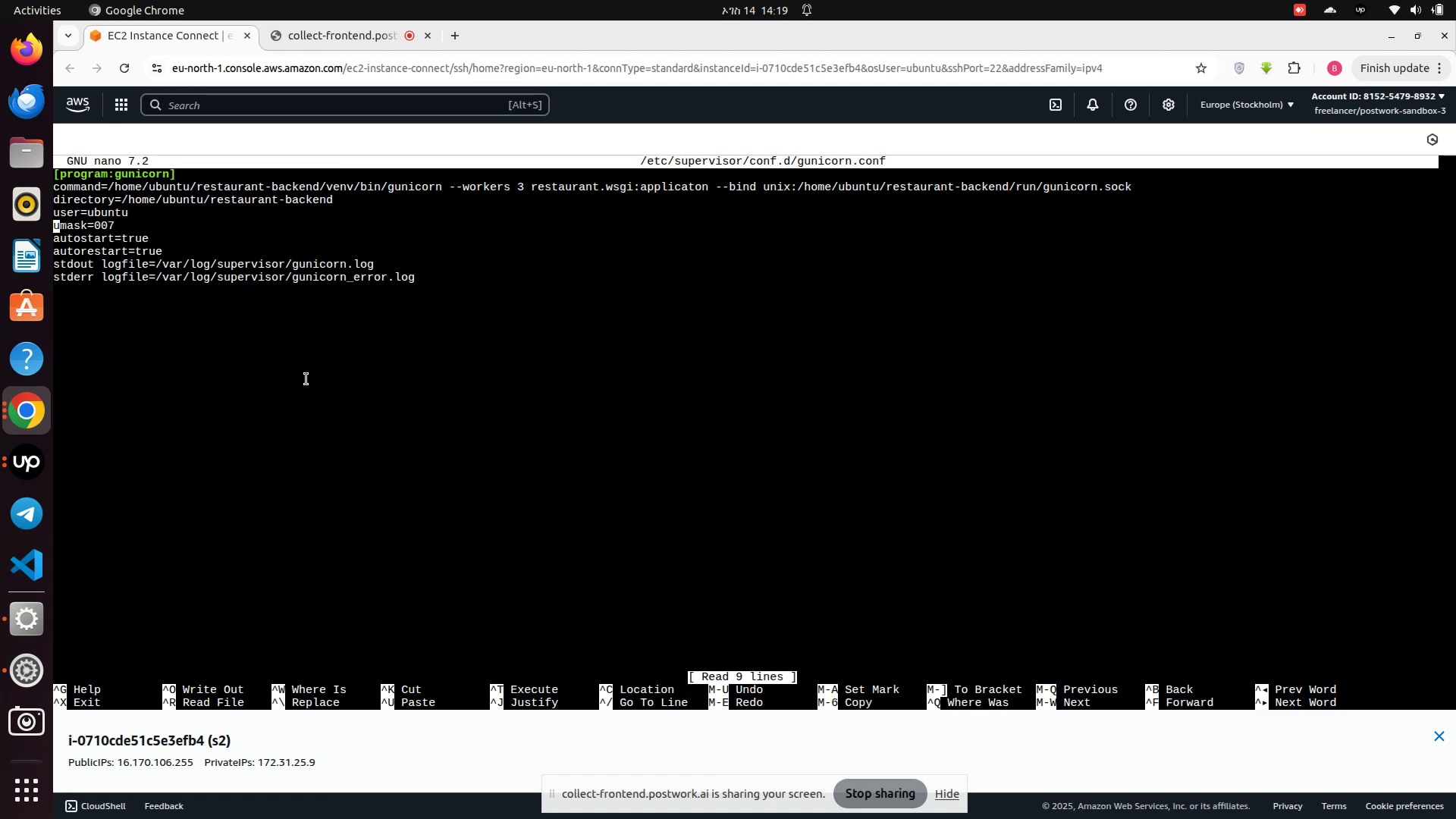 
key(ArrowDown)
 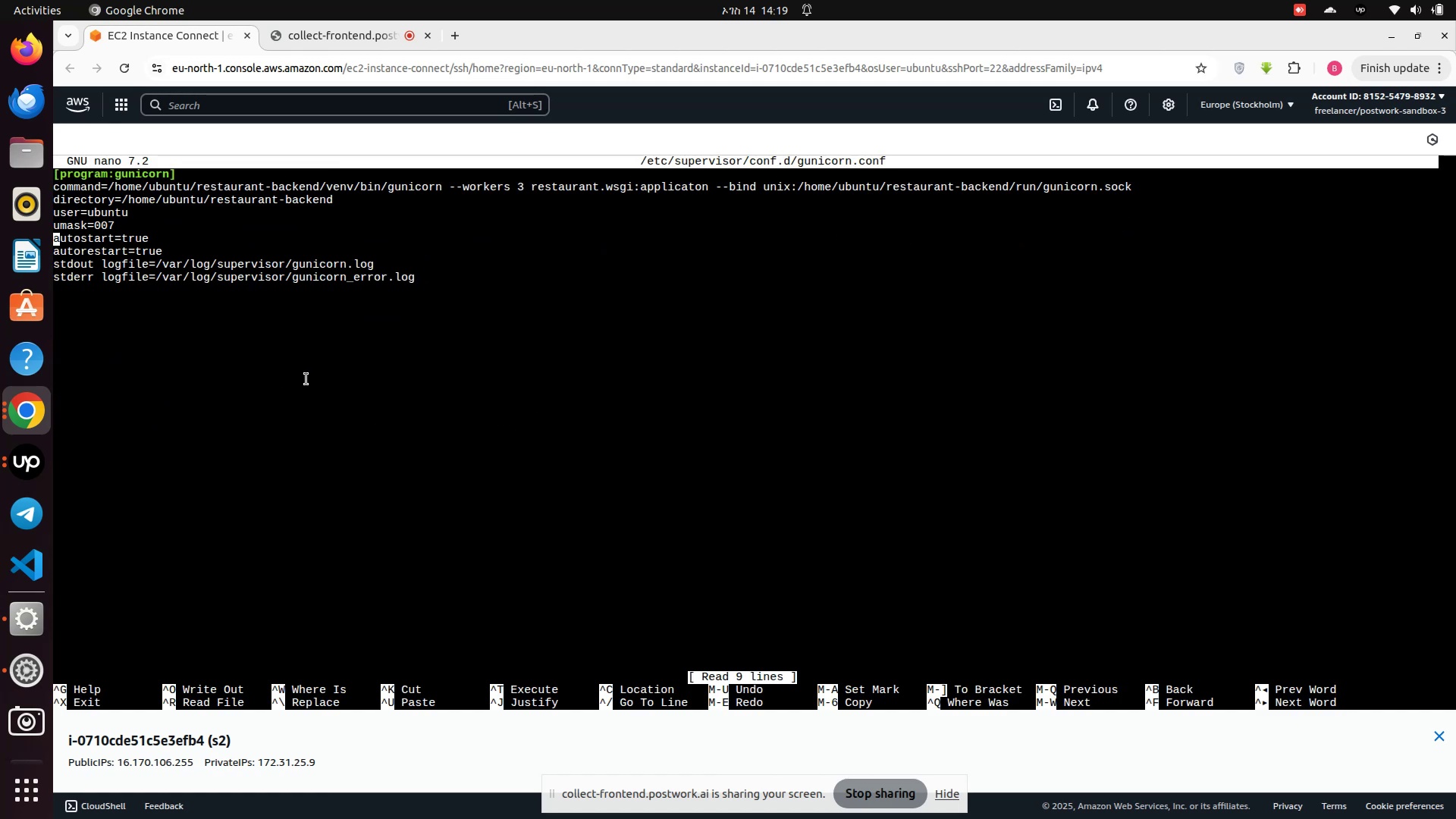 
key(ArrowDown)
 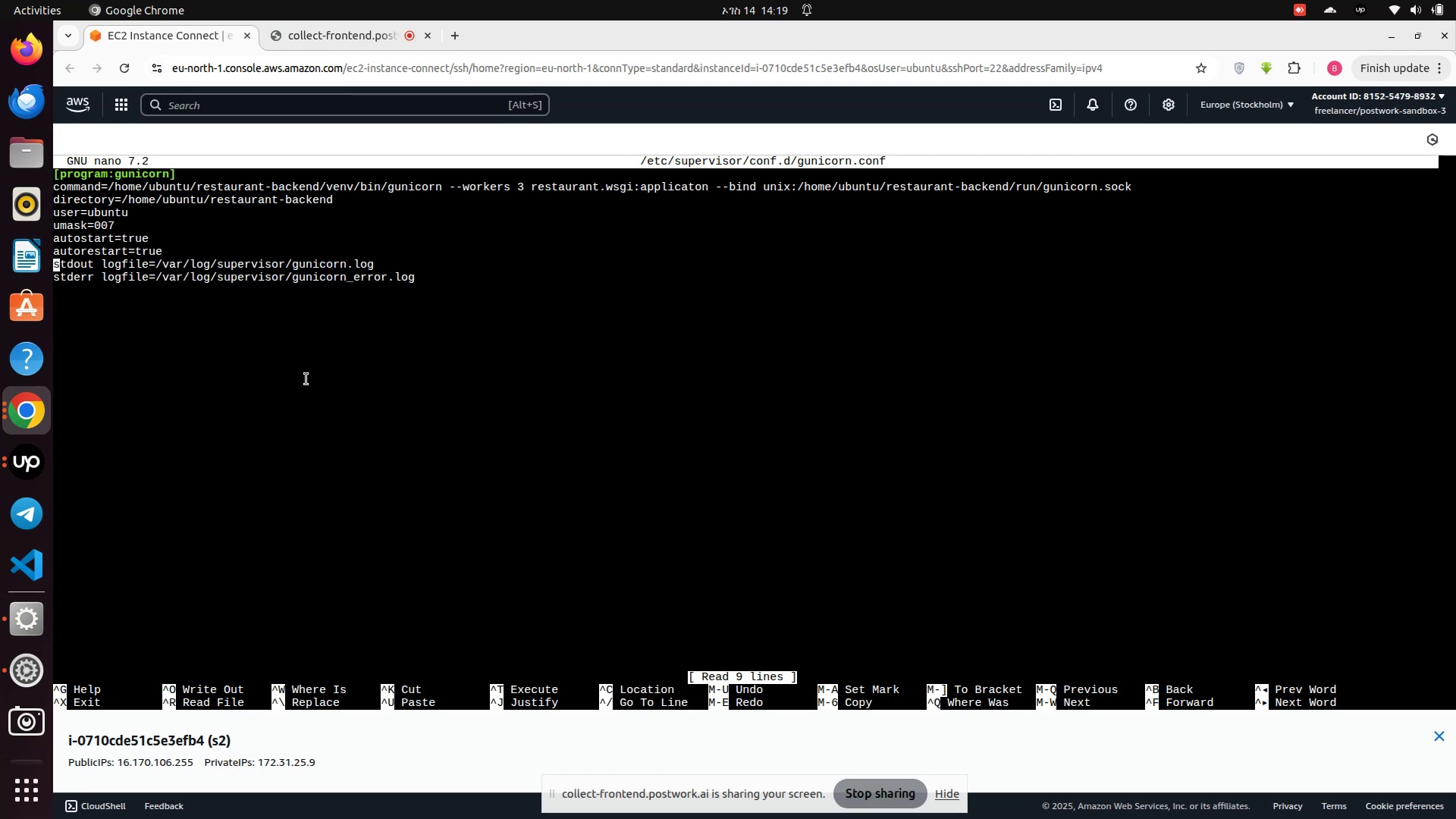 
key(ArrowRight)
 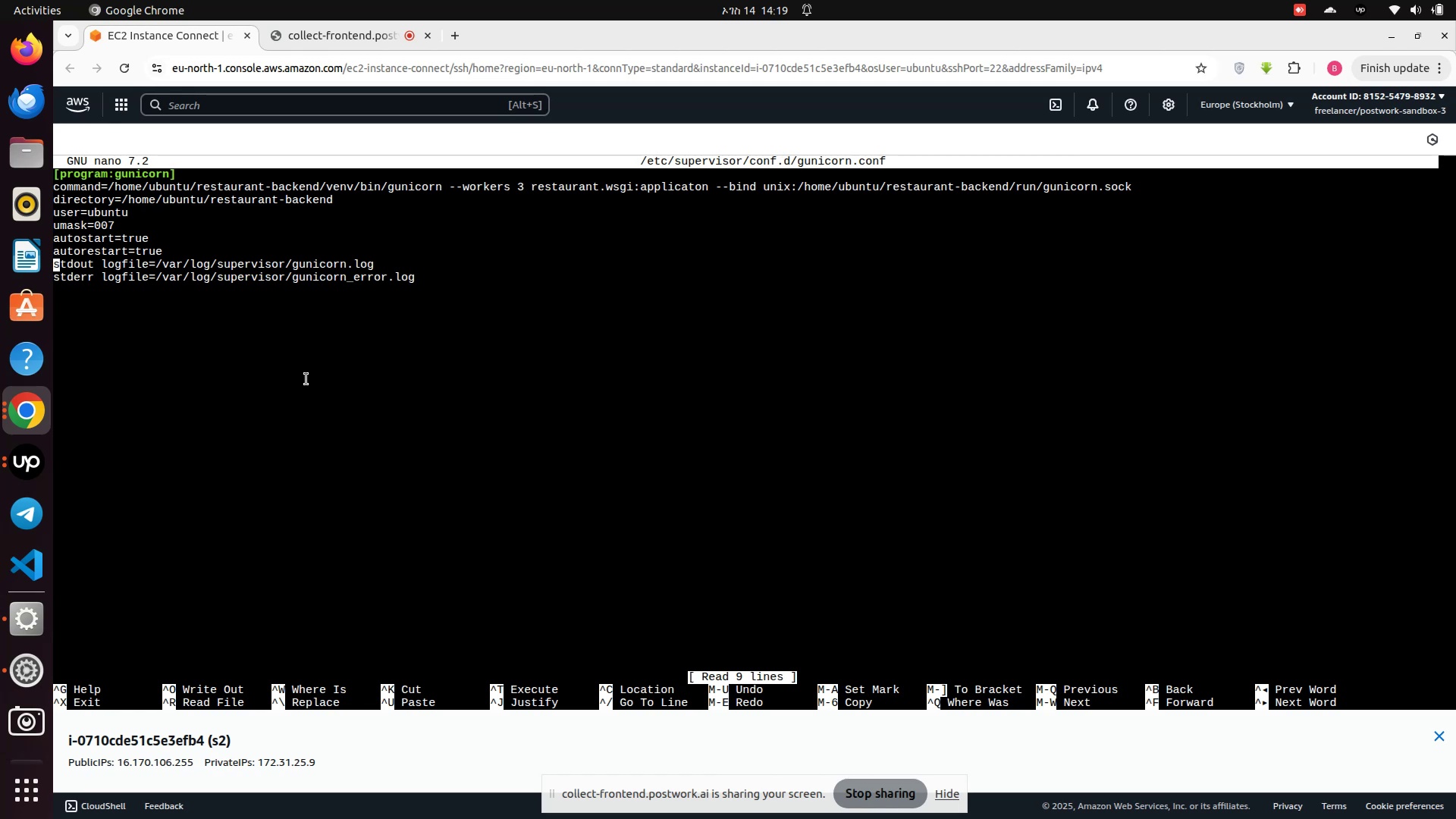 
key(ArrowRight)
 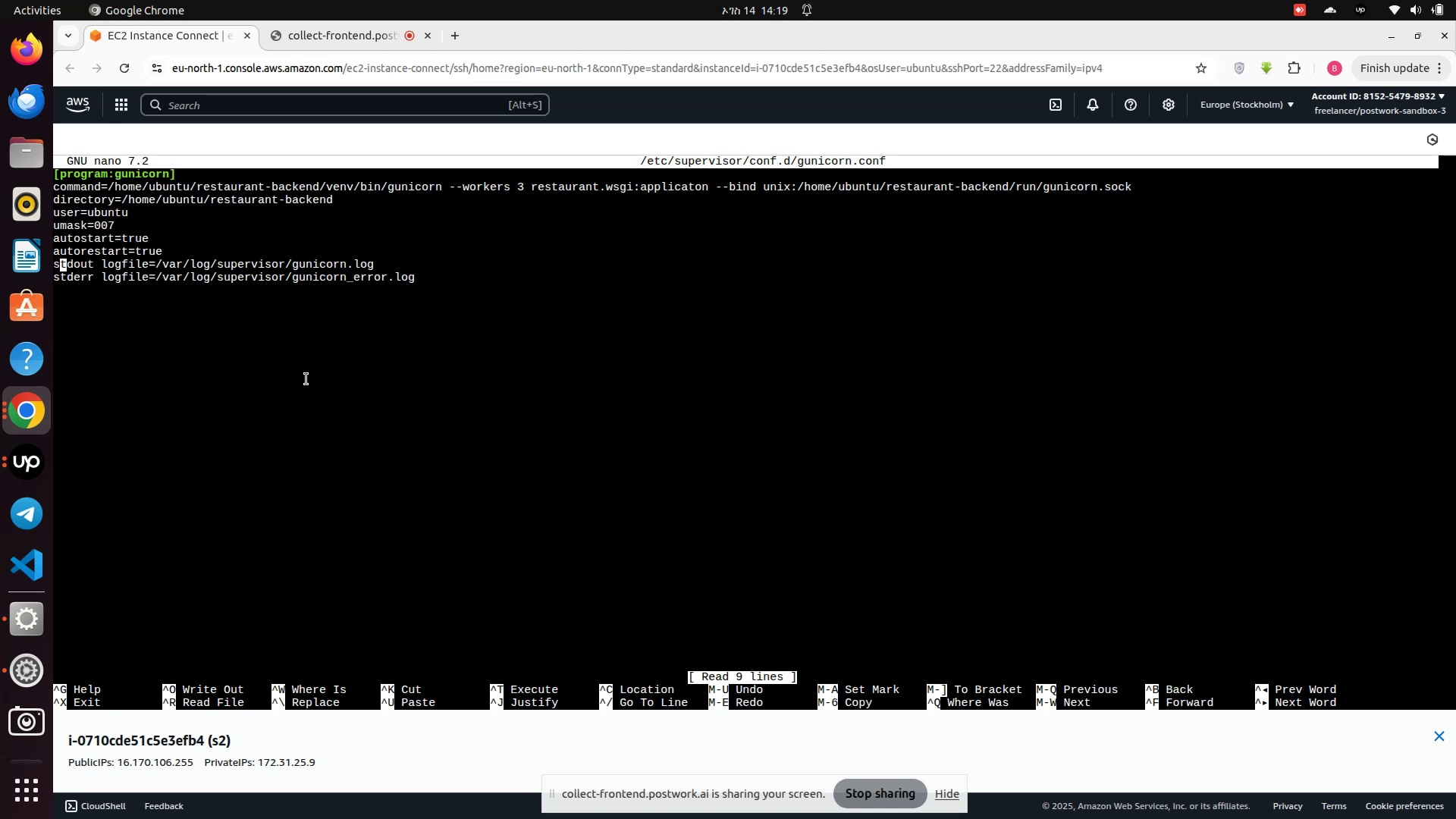 
key(ArrowRight)
 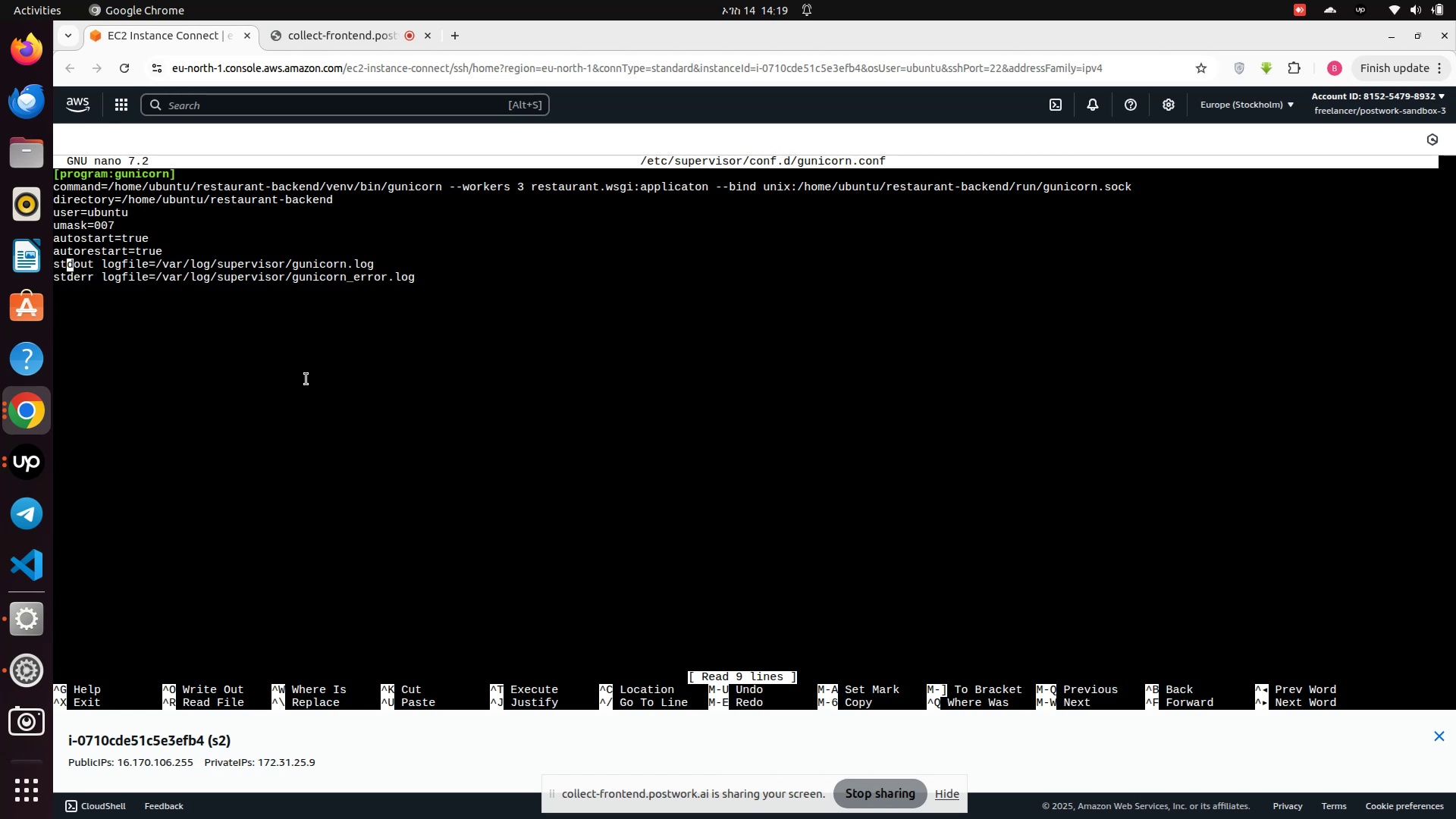 
key(ArrowDown)
 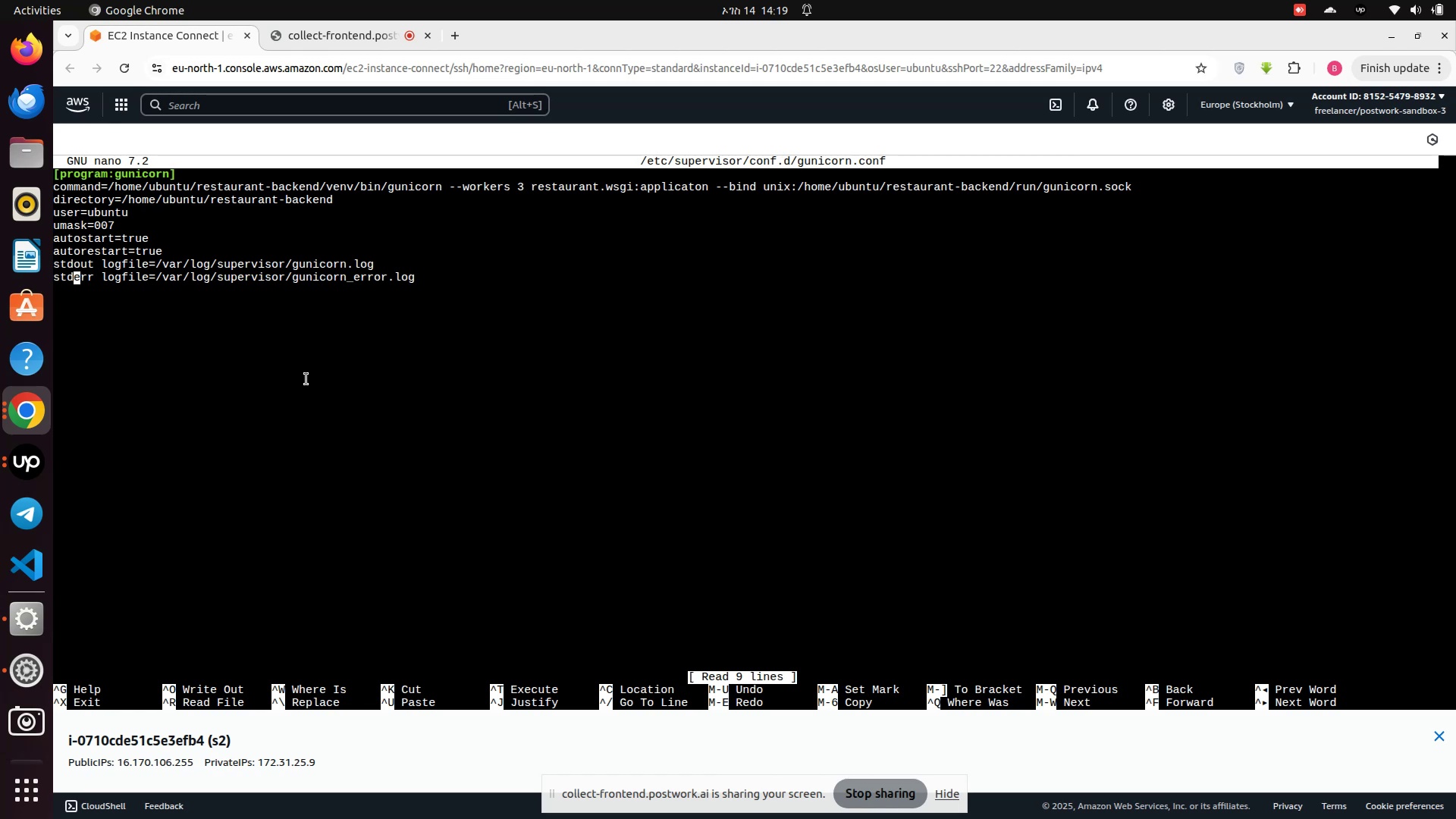 
key(ArrowRight)
 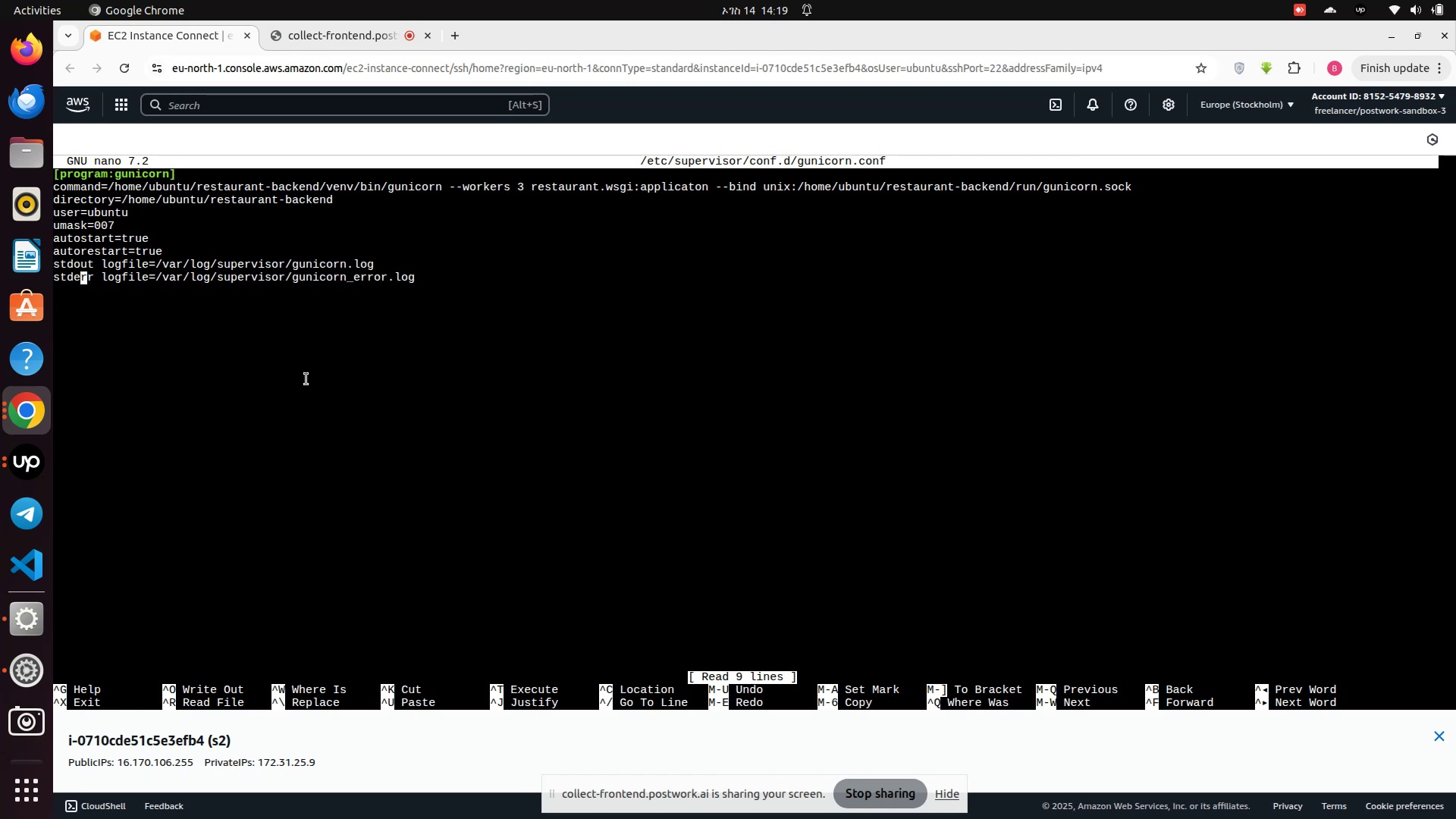 
key(ArrowUp)
 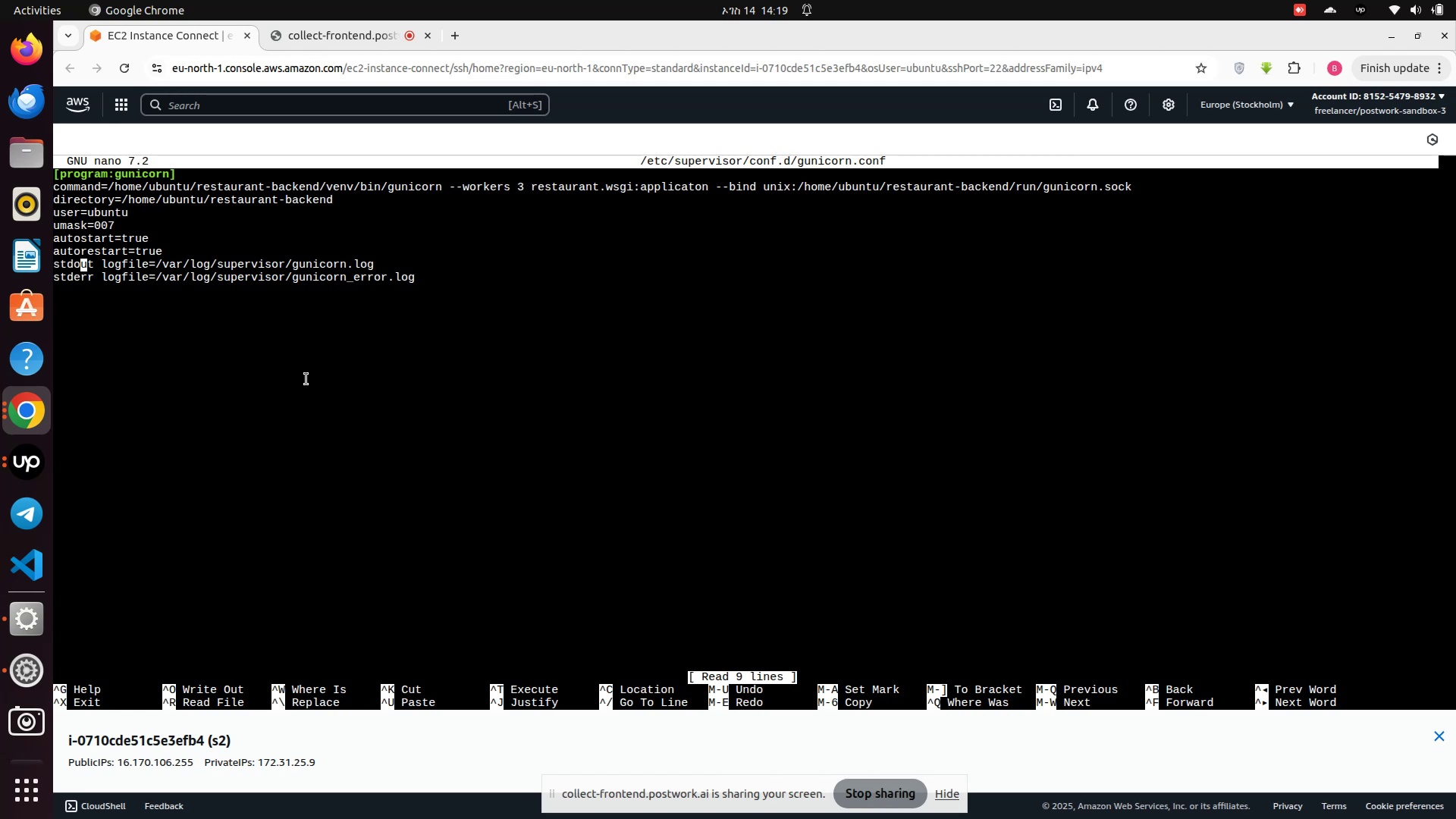 
key(ArrowRight)
 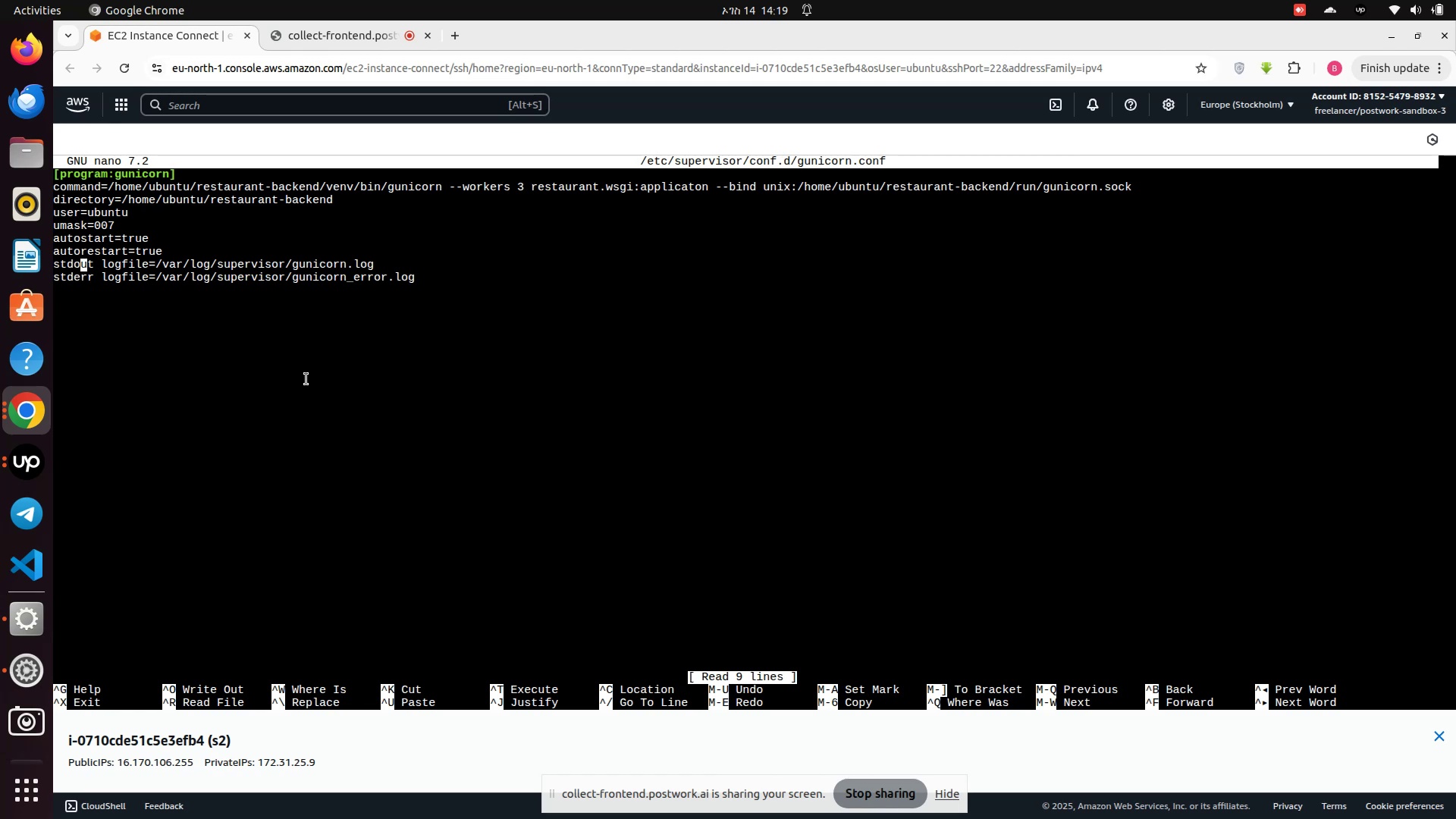 
key(ArrowRight)
 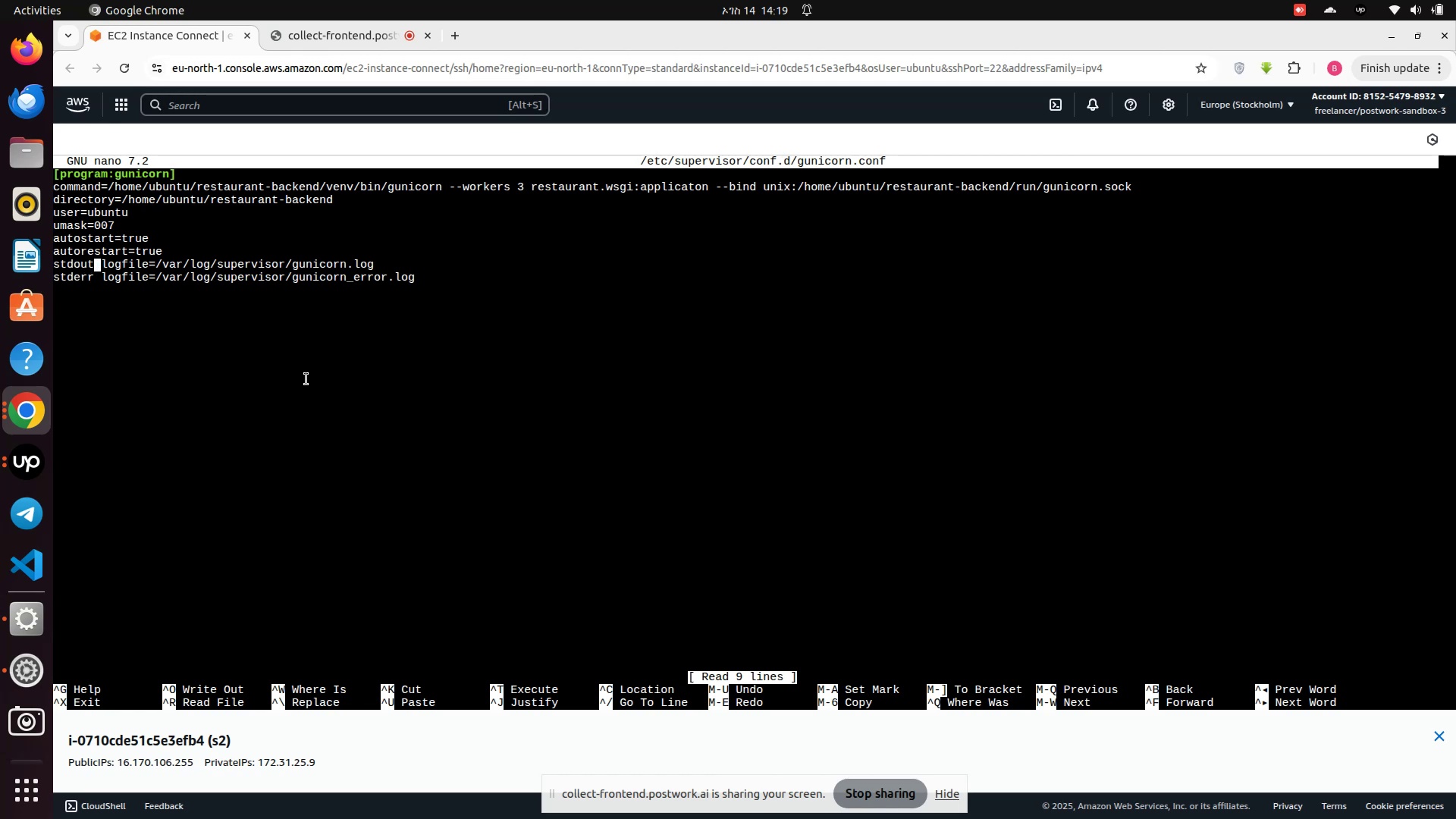 
key(ArrowRight)
 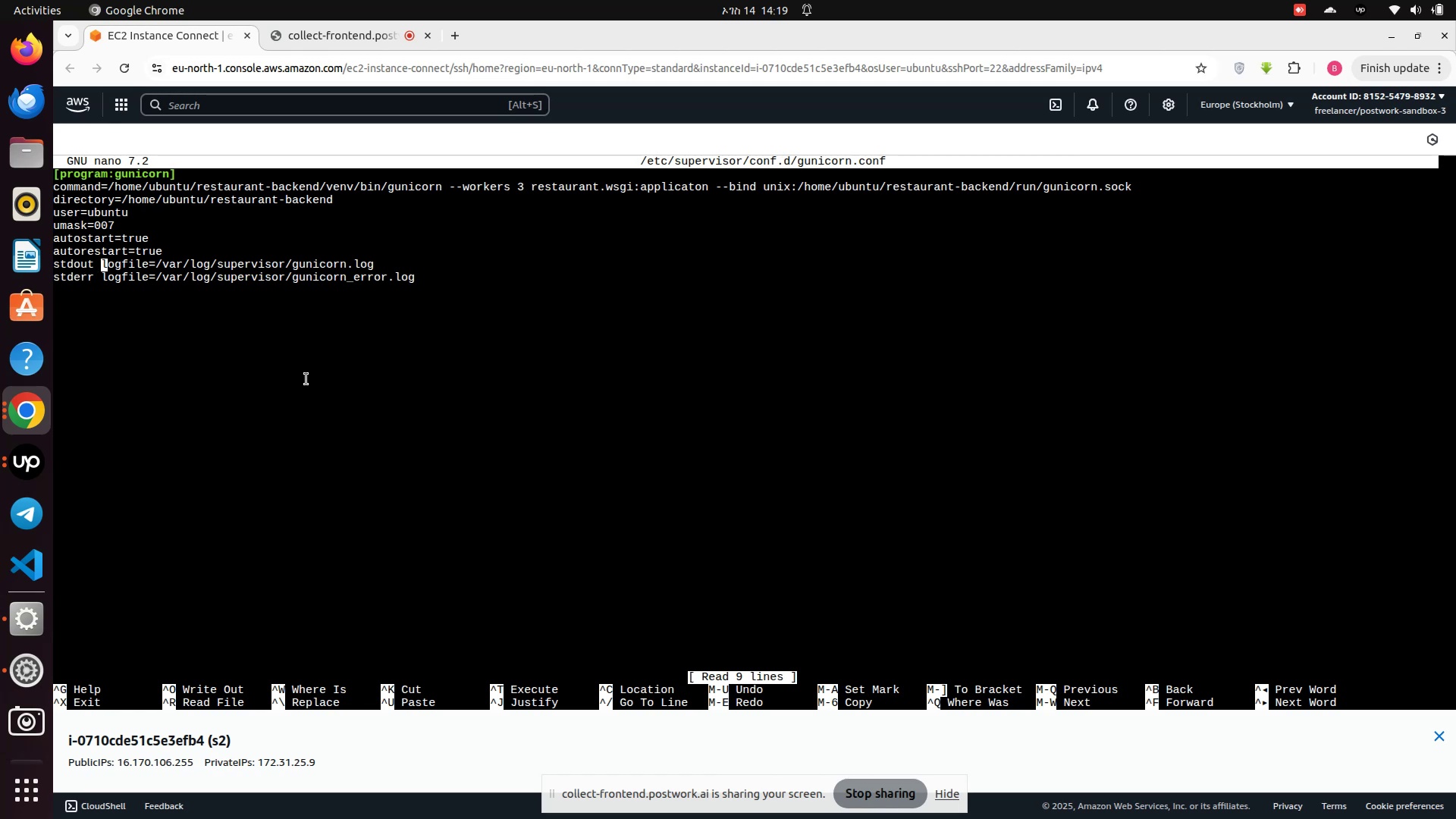 
key(Backspace)
 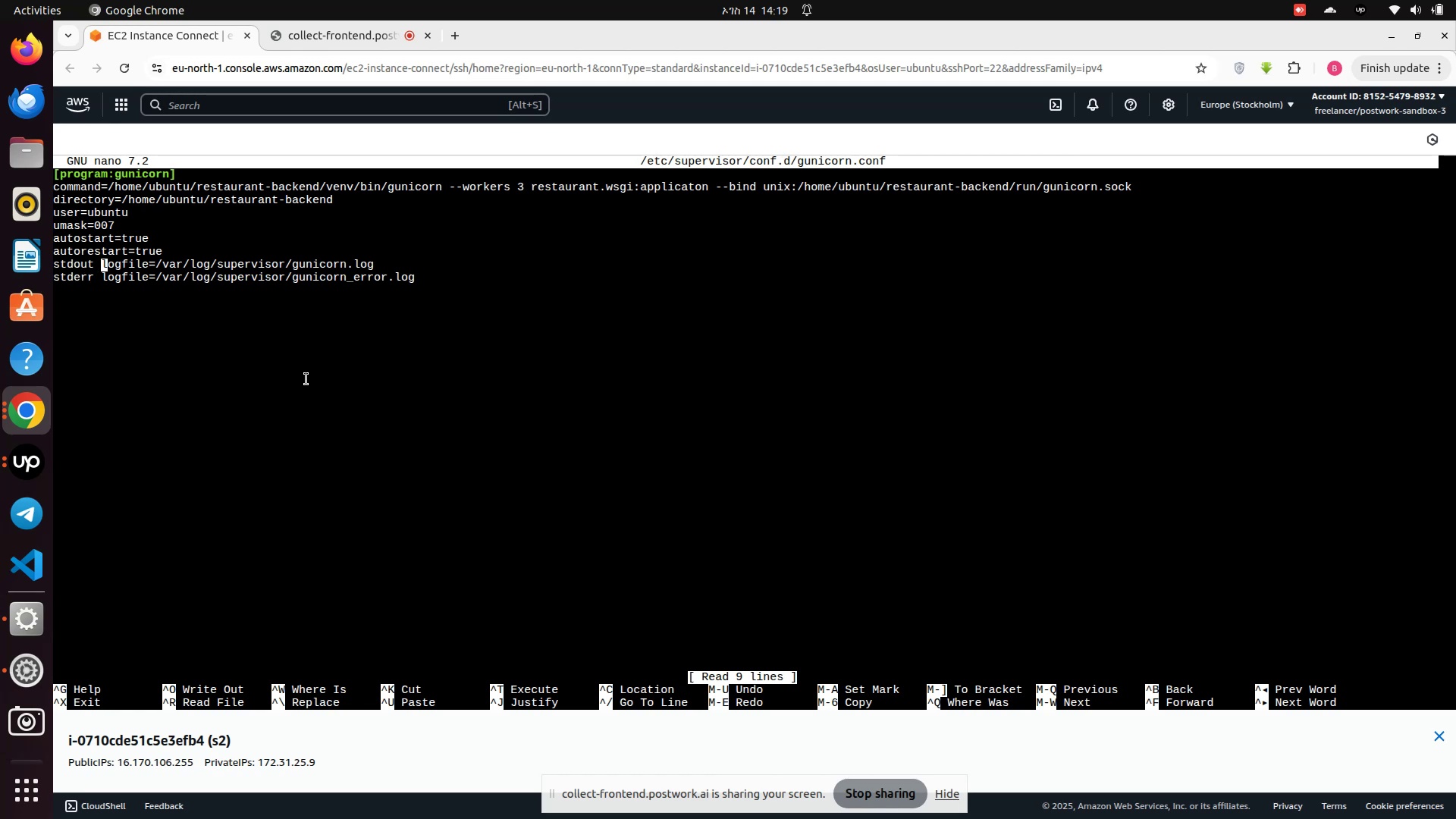 
key(Shift+Minus)
 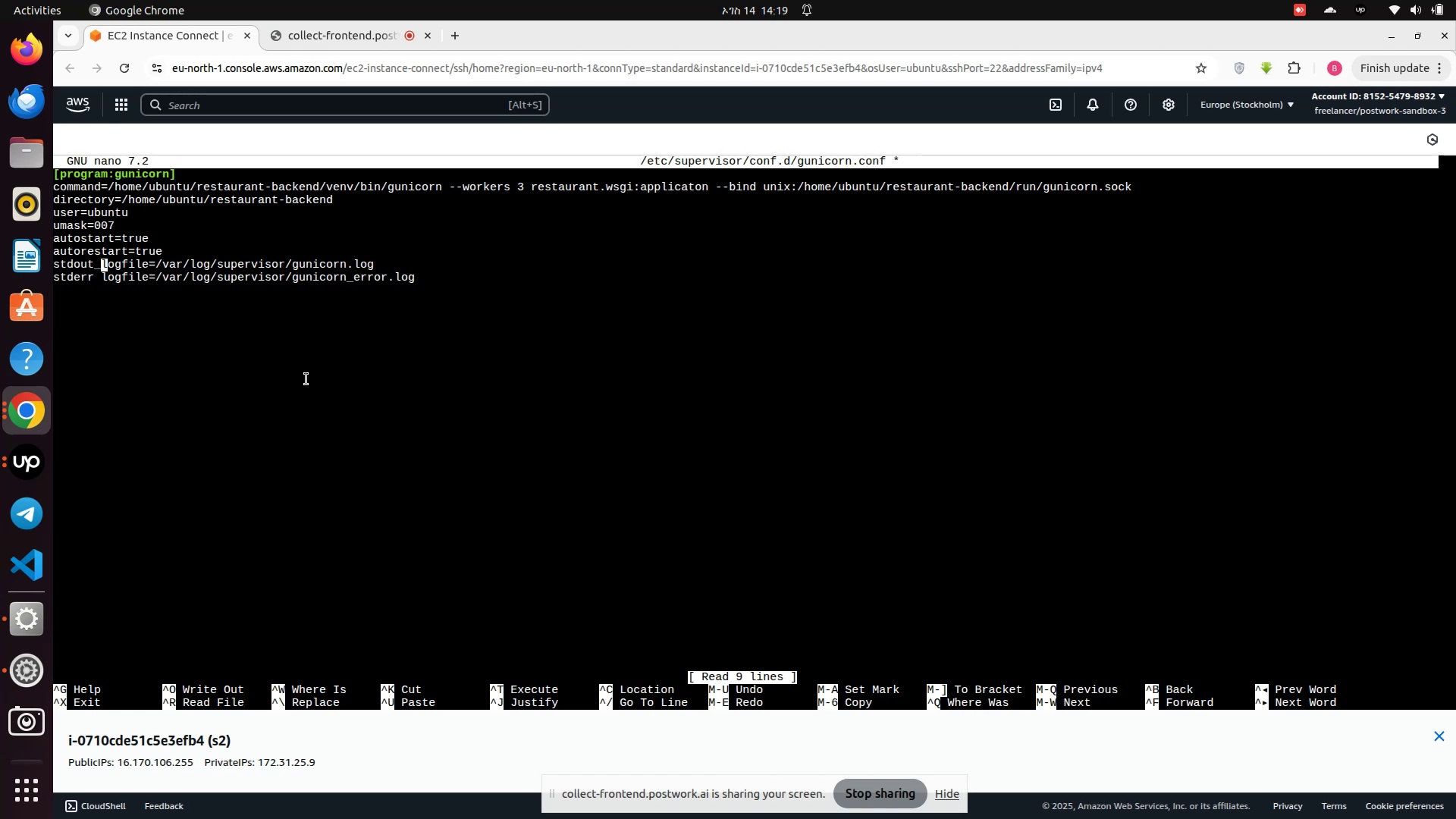 
key(ArrowDown)
 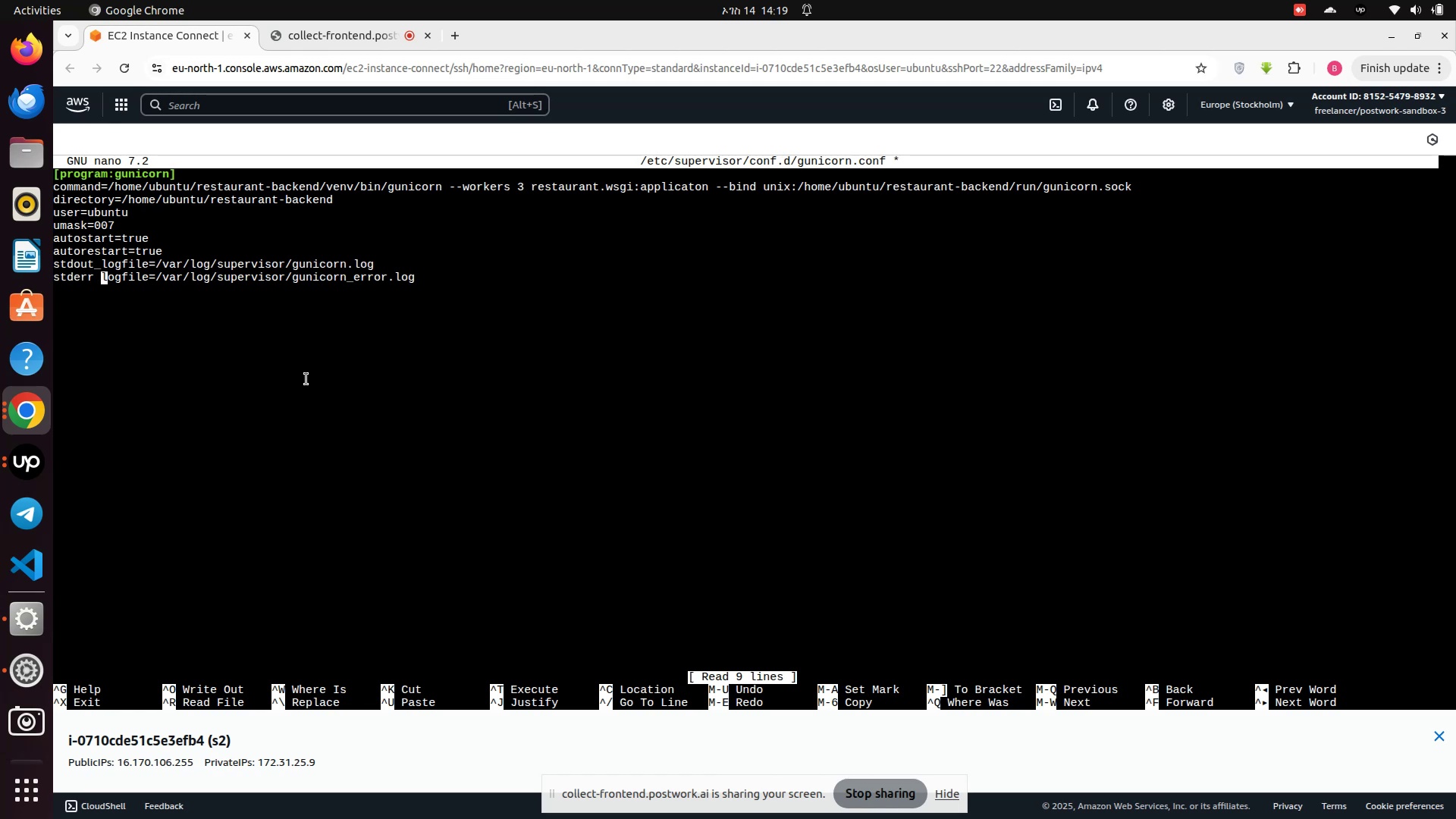 
key(Backspace)
 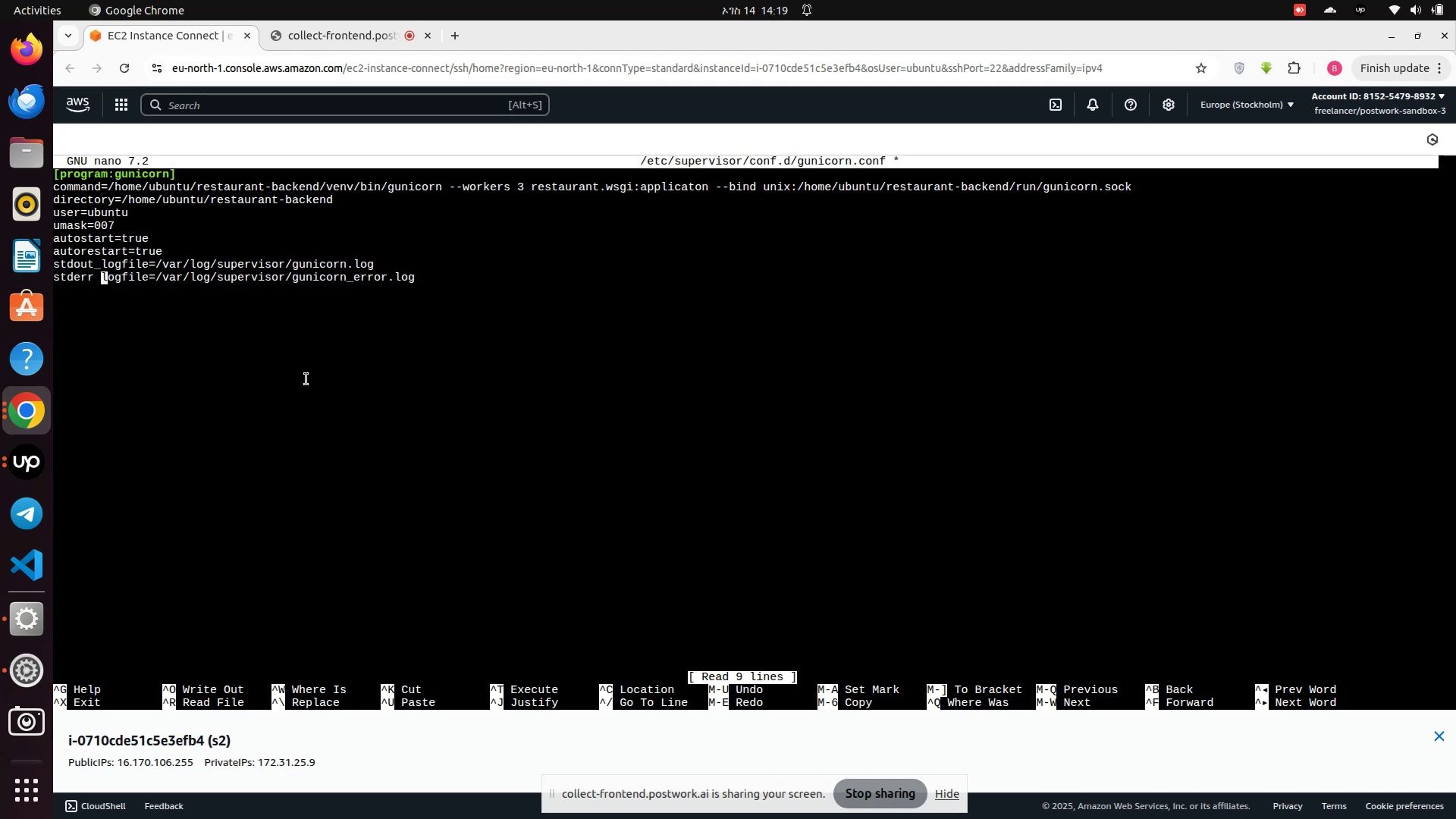 
key(Shift+Minus)
 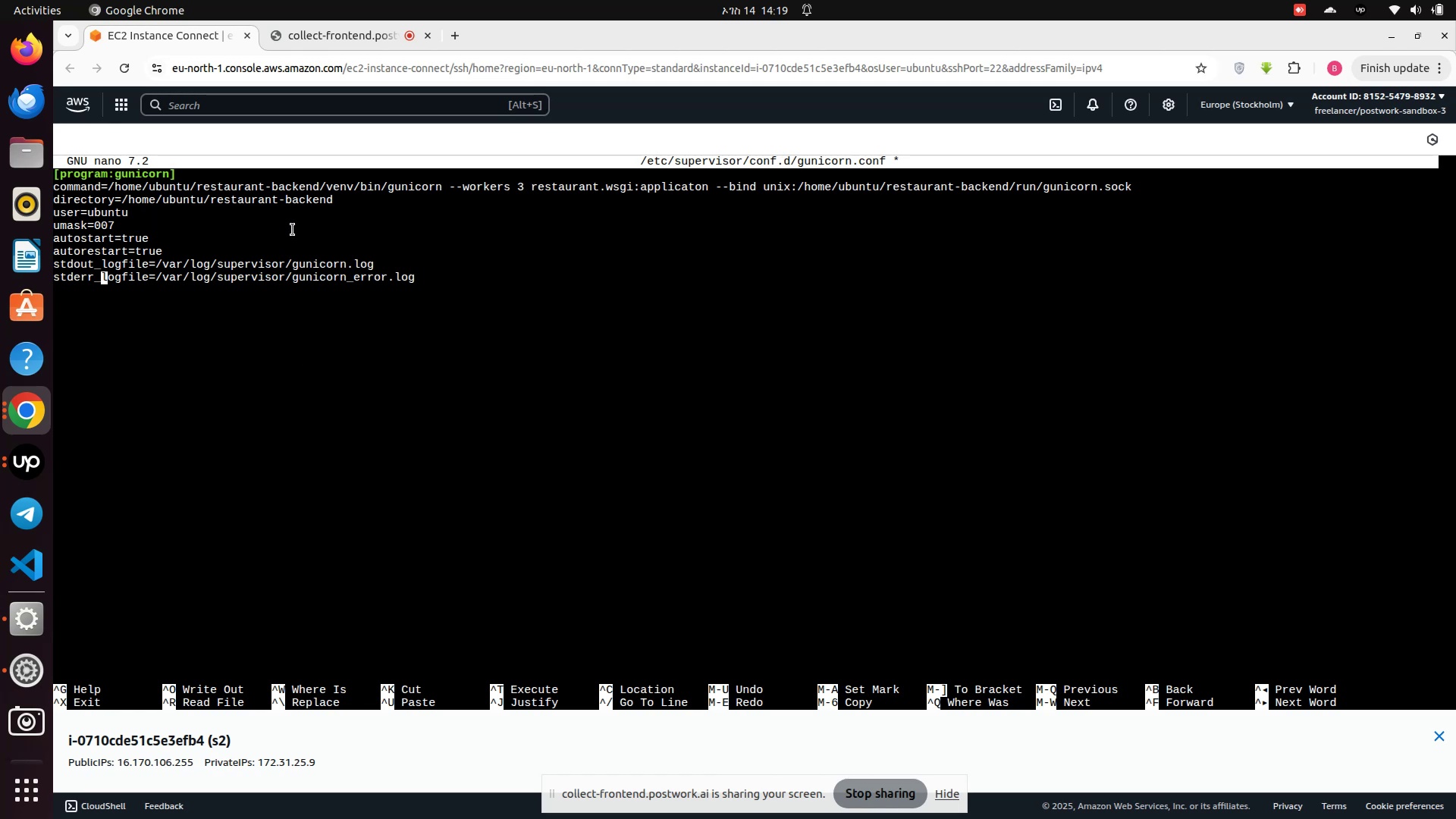 
left_click([18, 402])
 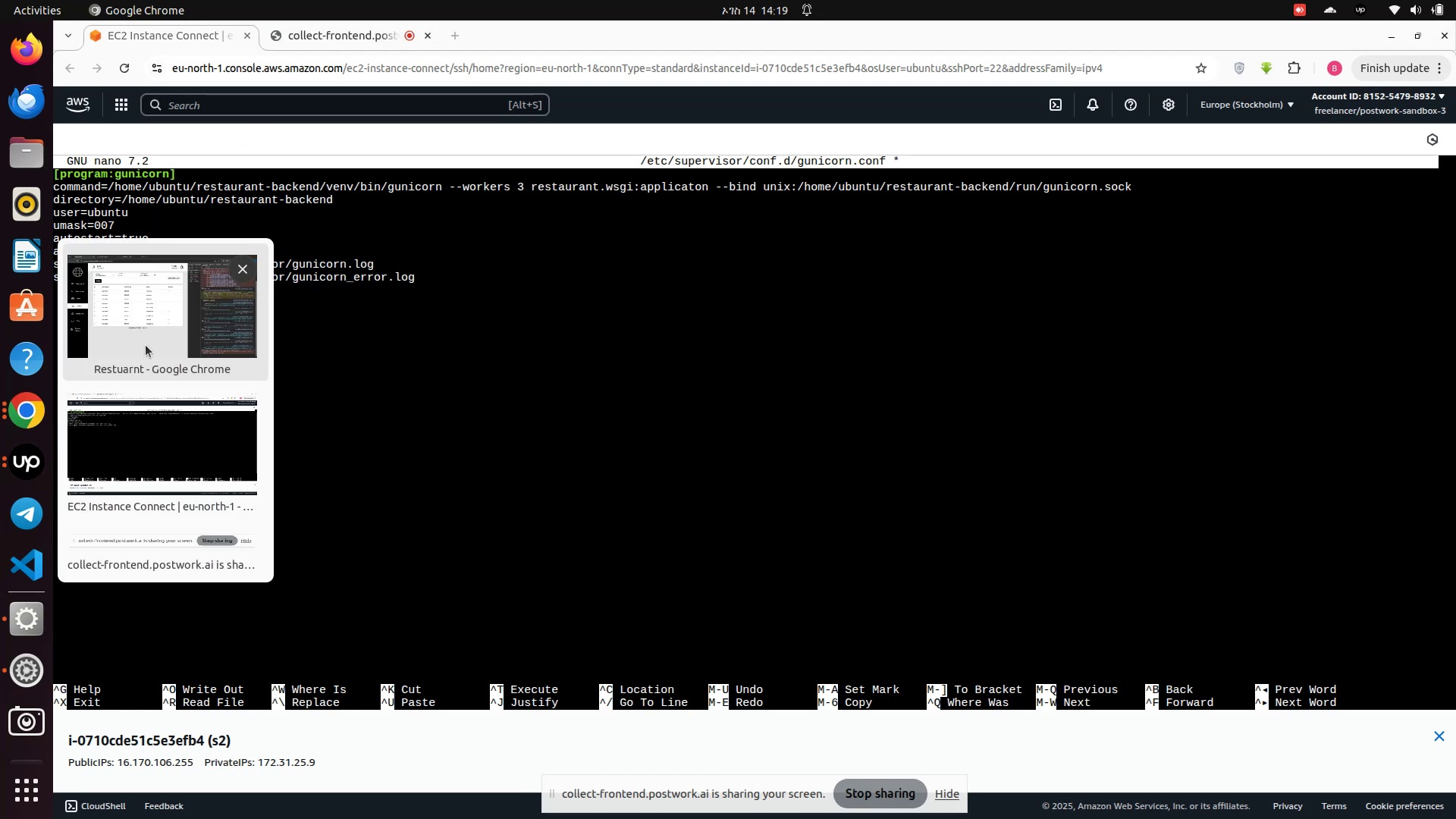 
left_click([146, 345])
 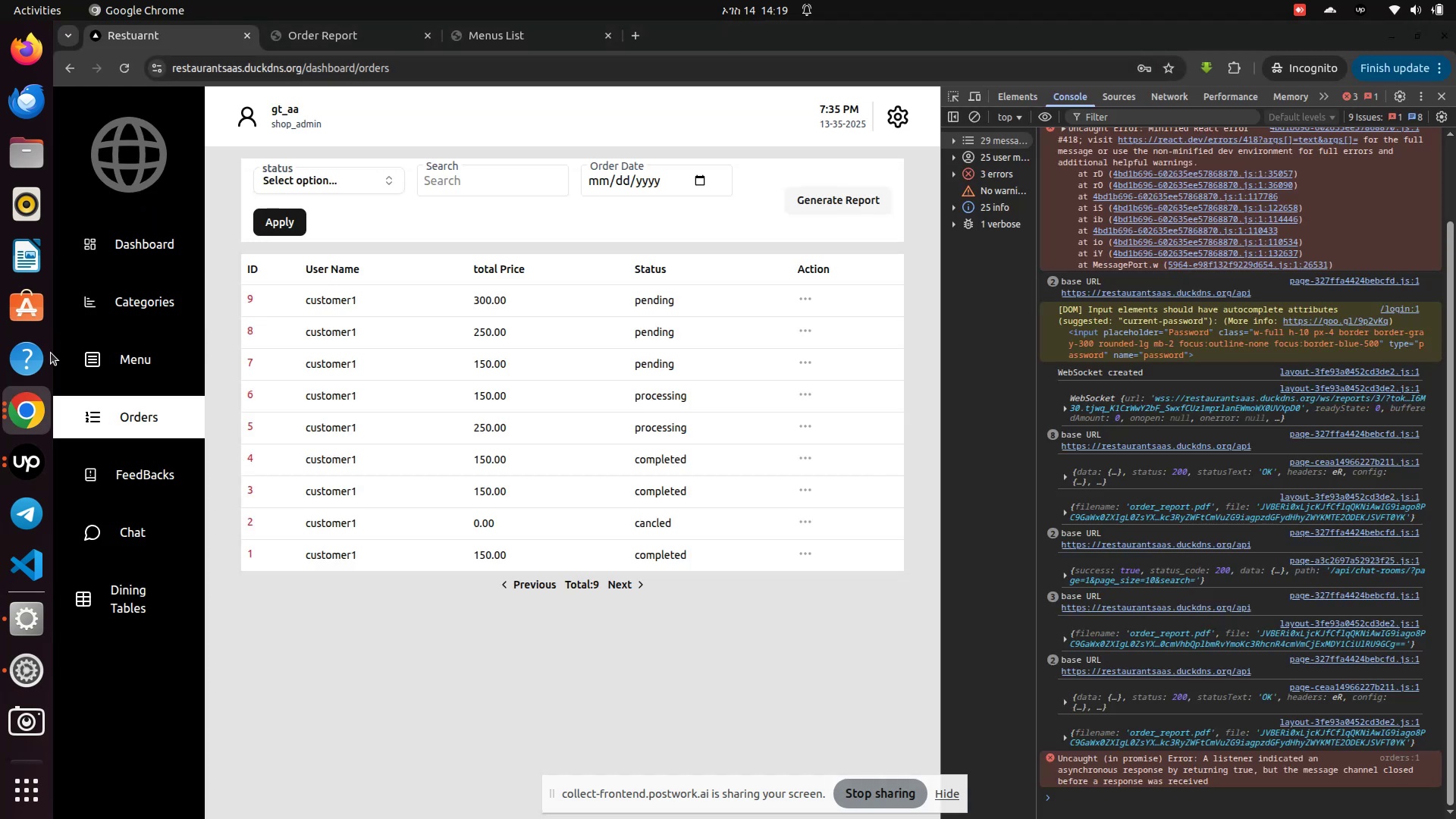 
left_click([36, 409])
 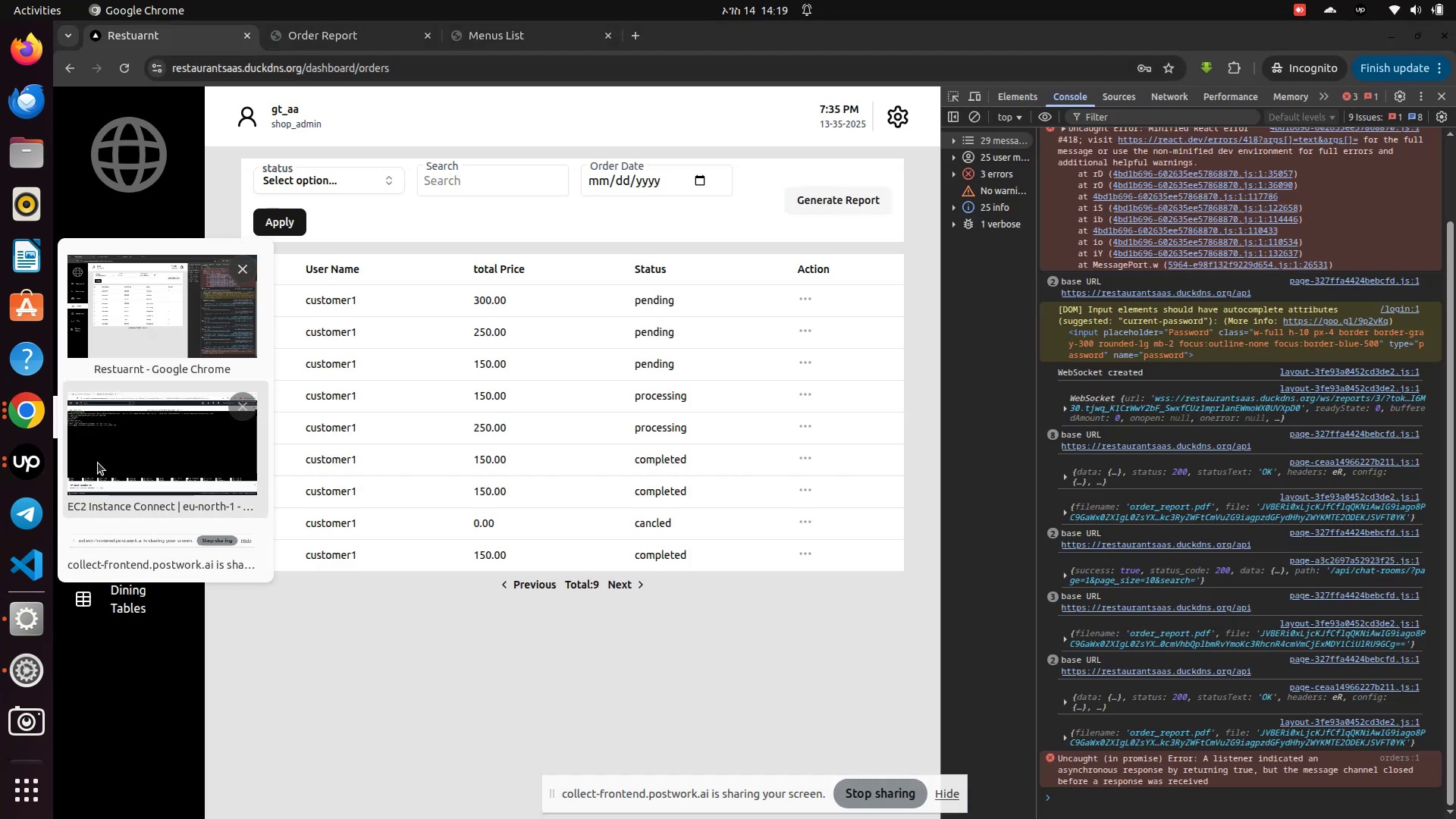 
left_click([107, 462])
 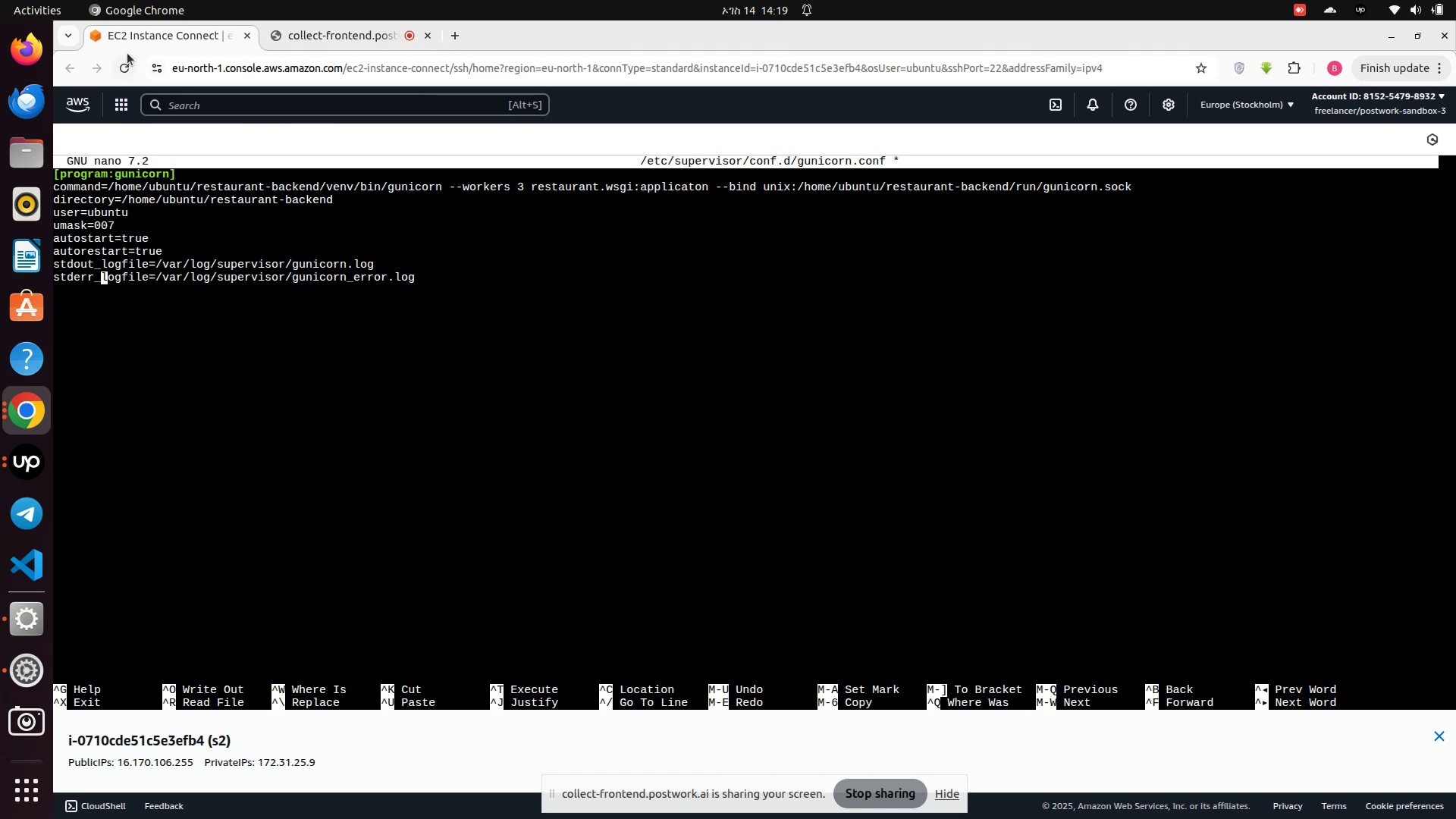 
hold_key(key=ControlLeft, duration=1.28)
left_click([117, 105])
 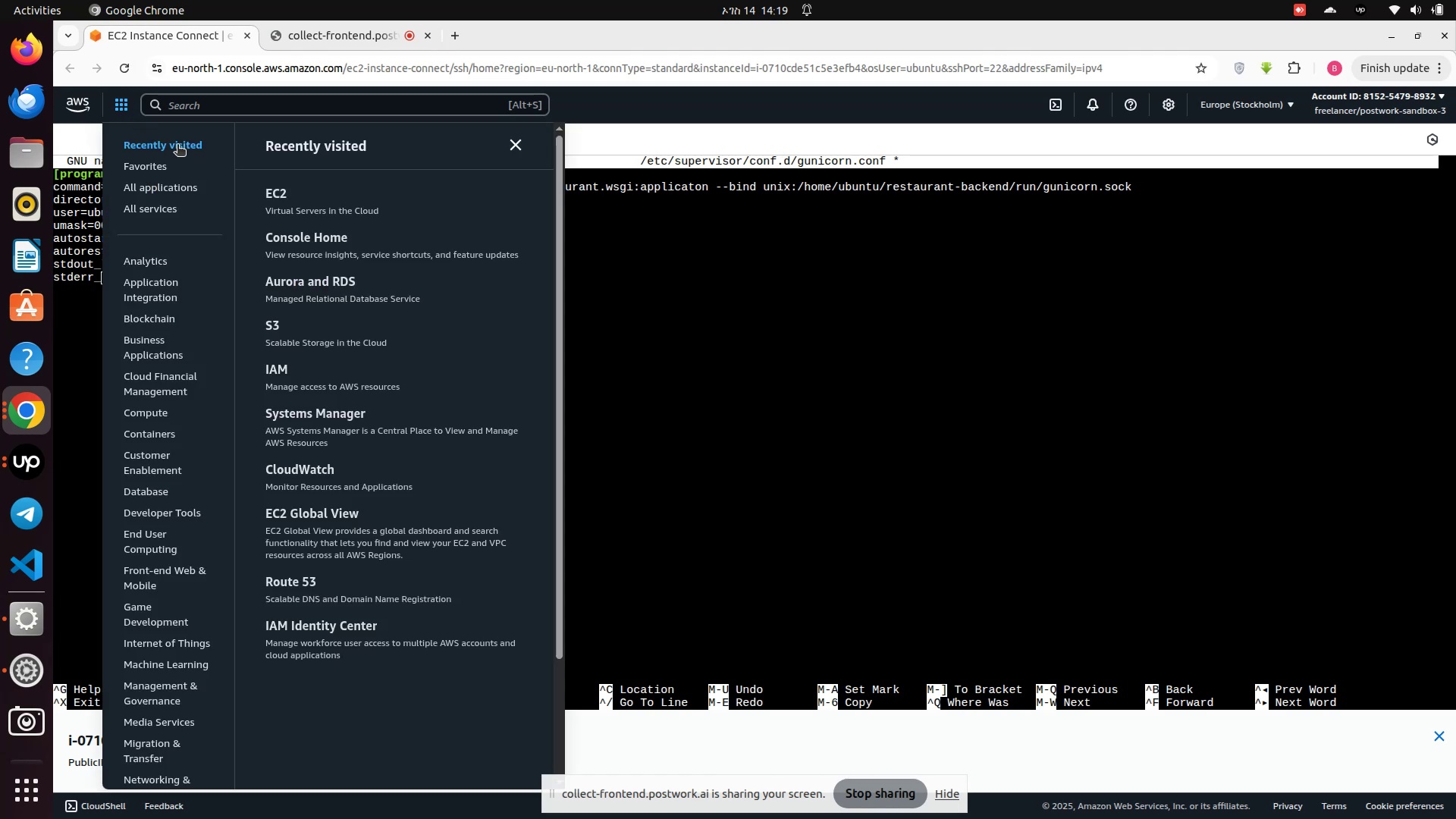 
hold_key(key=ControlLeft, duration=0.75)
 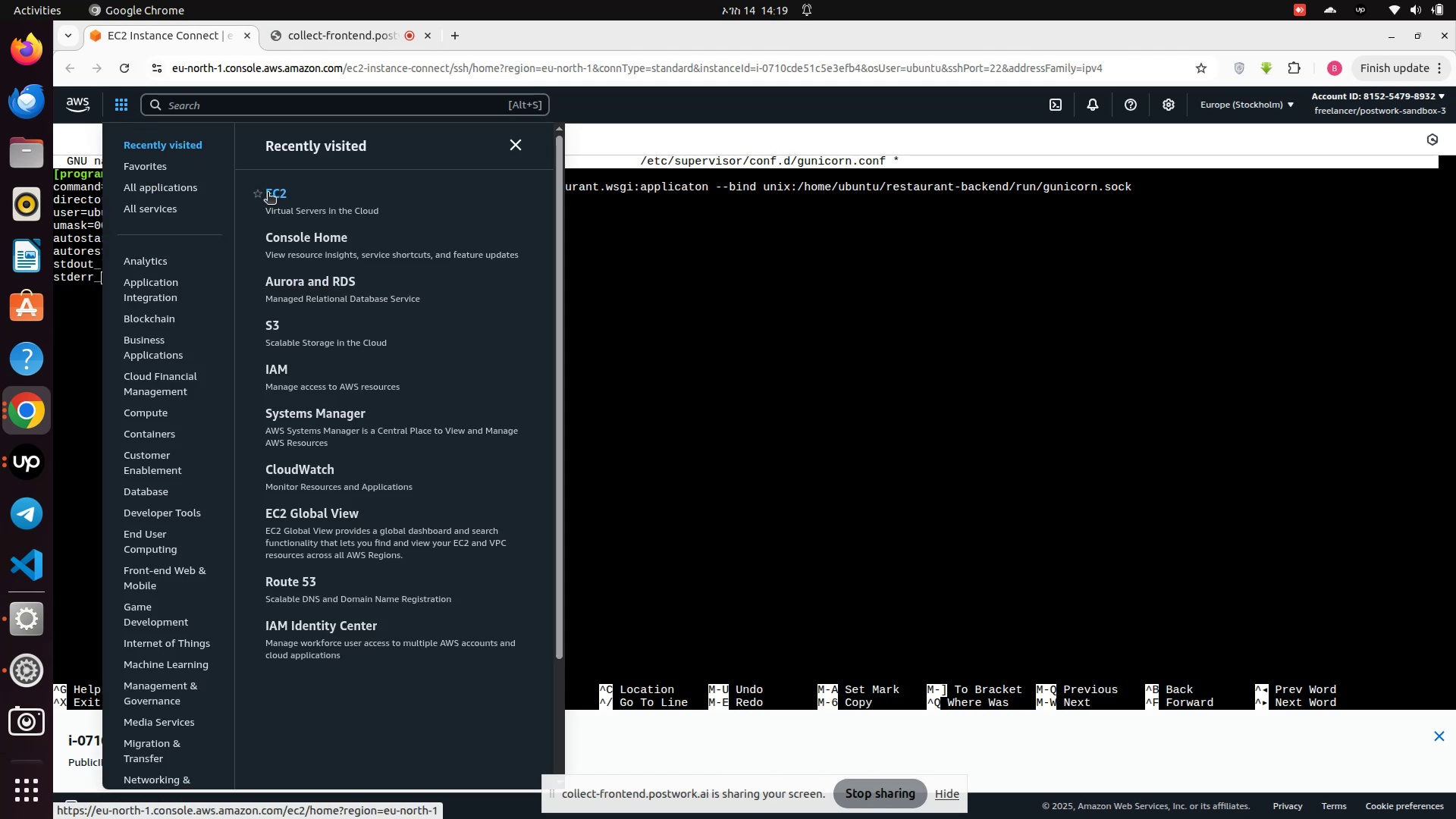 
hold_key(key=ControlLeft, duration=1.05)
left_click([268, 193])
 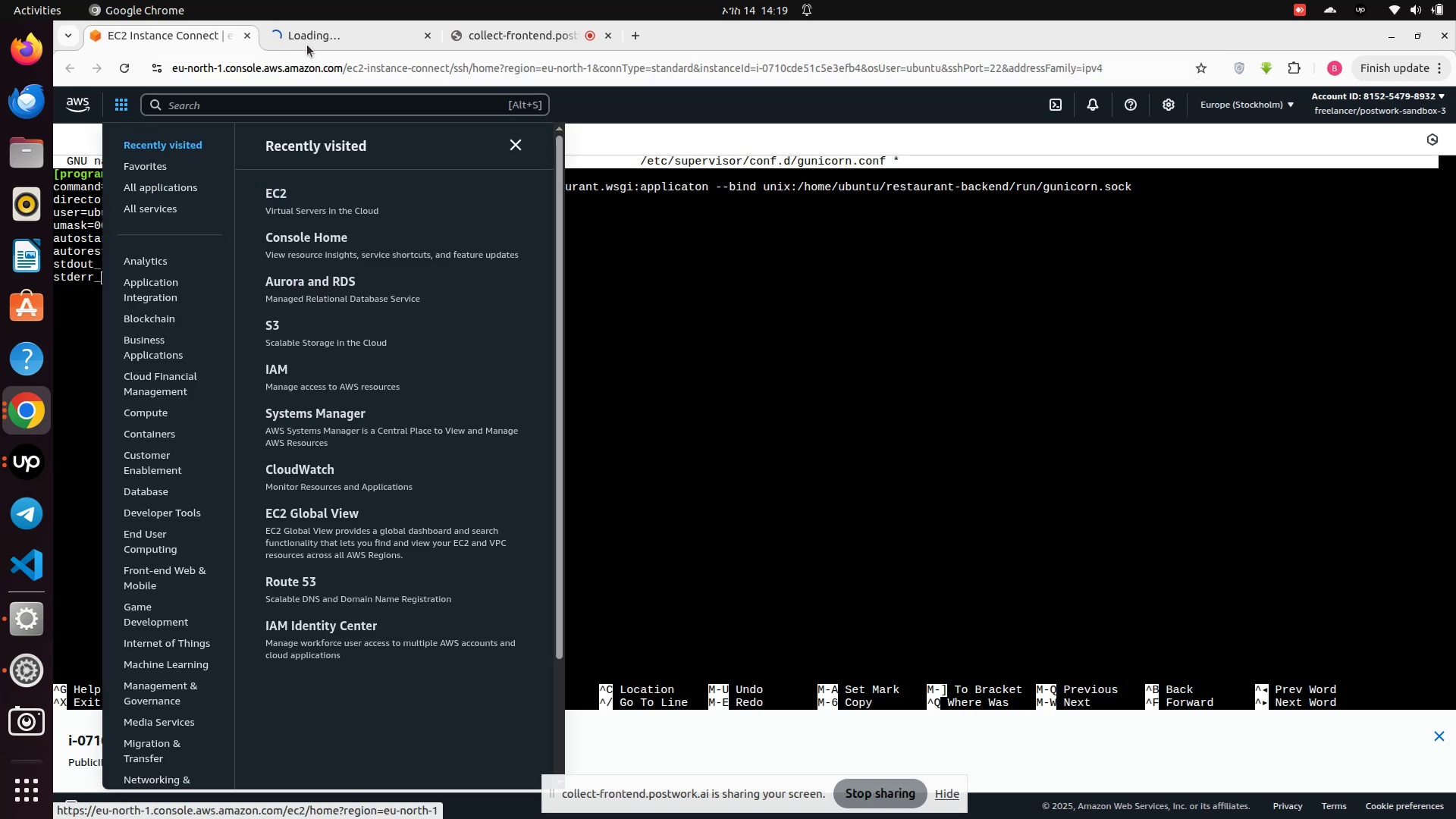 
left_click([307, 39])
 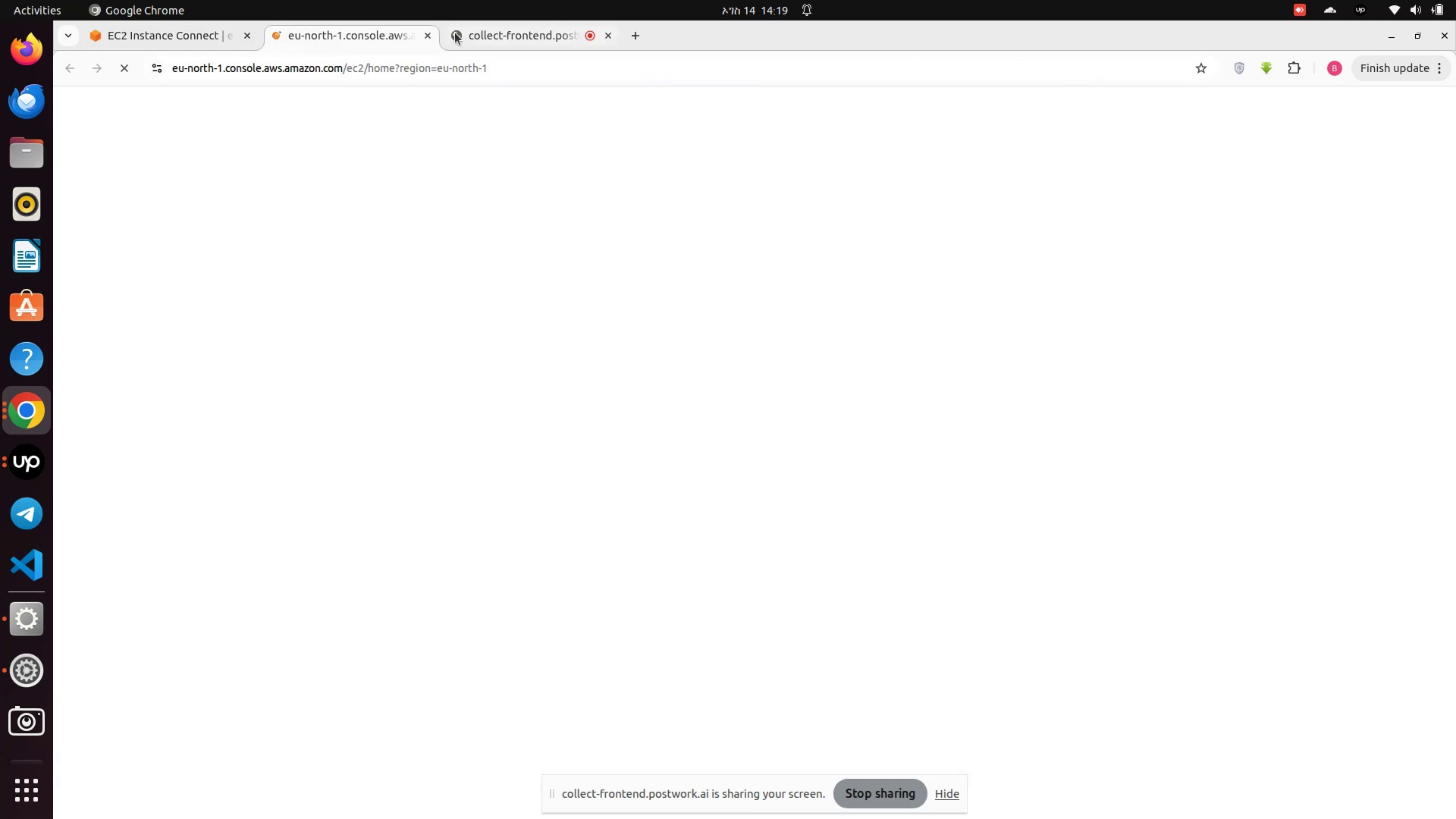 
left_click([455, 33])
 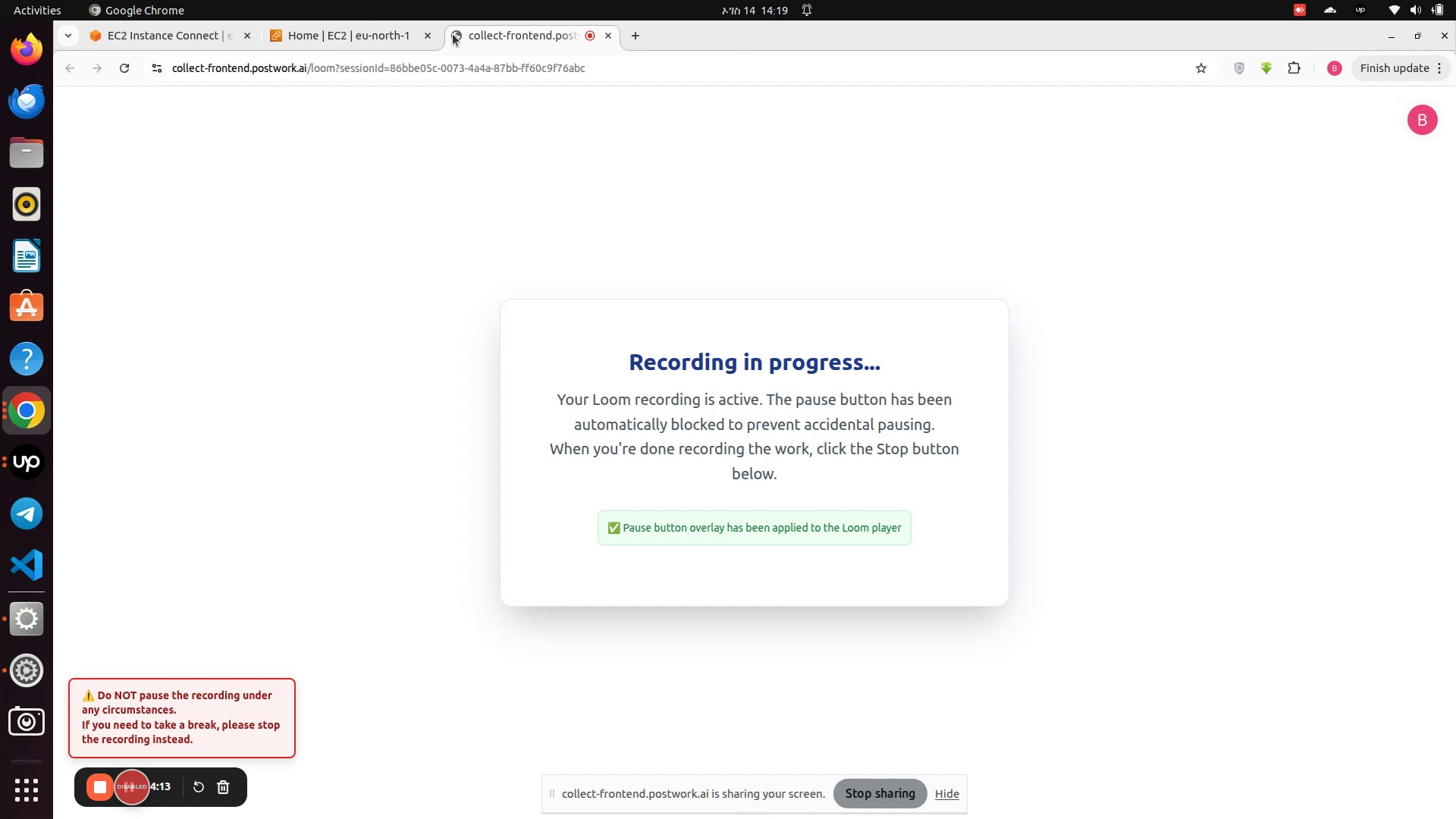 
wait(7.71)
 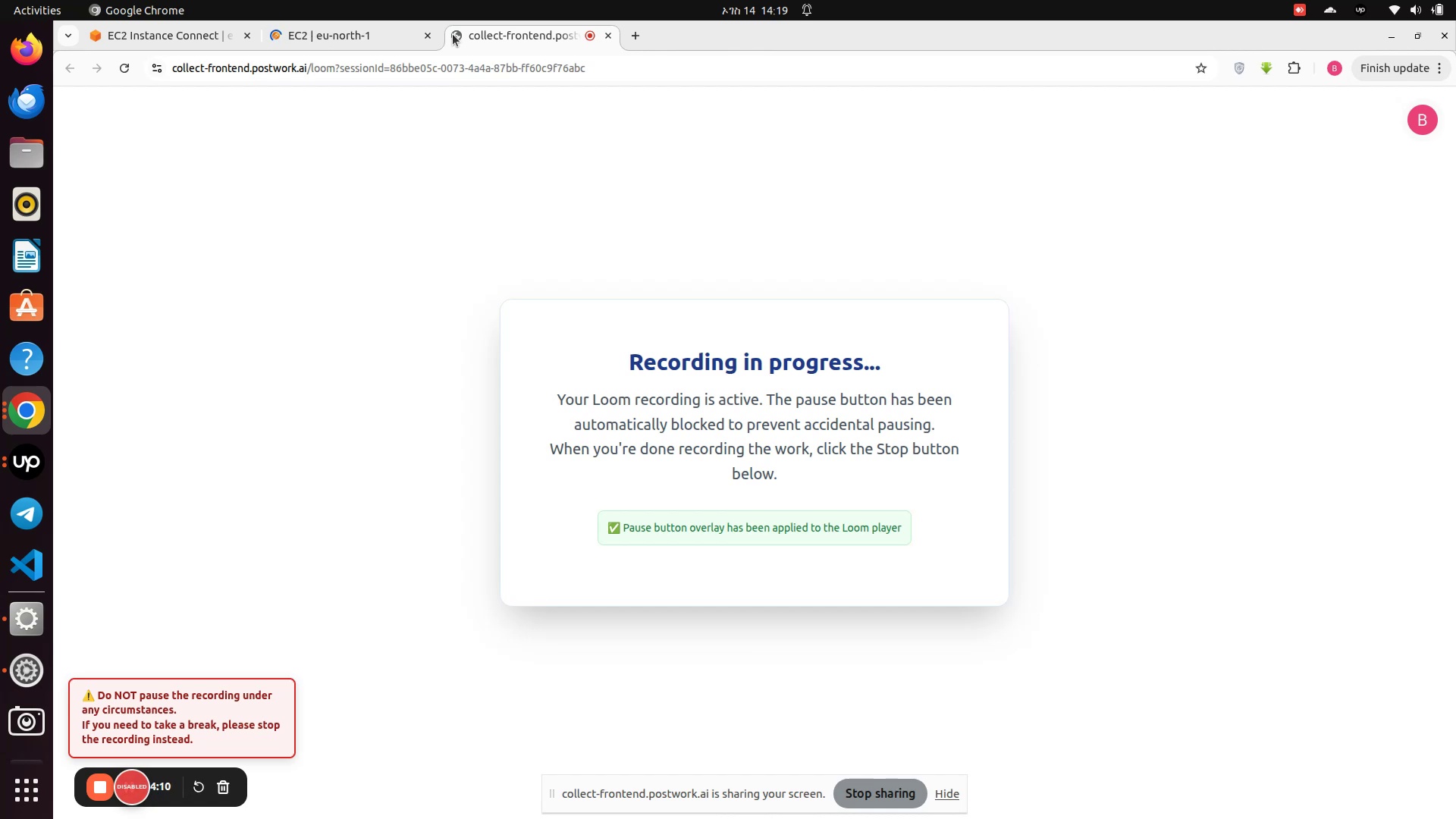 
left_click([315, 39])
 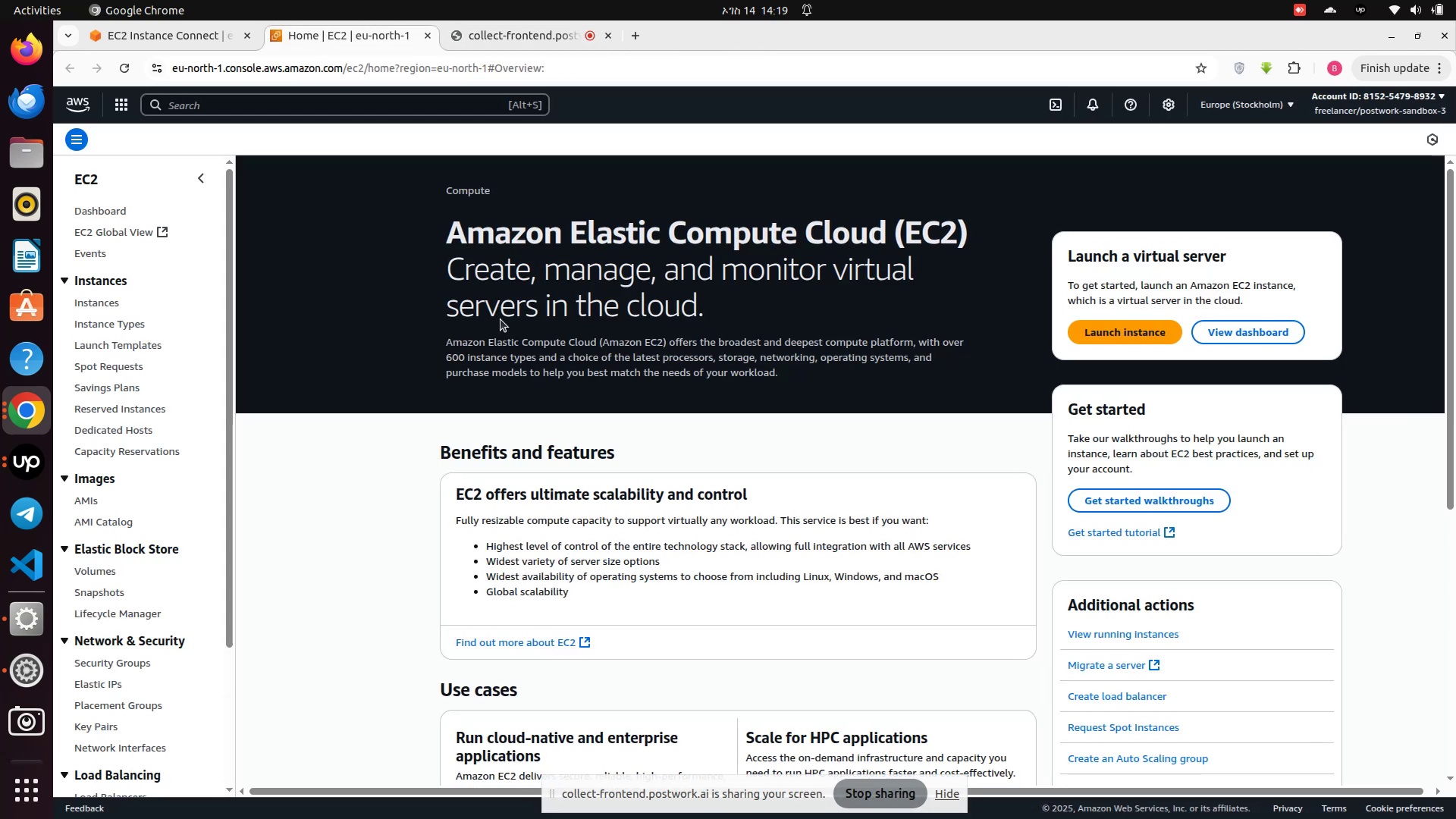 
wait(9.18)
 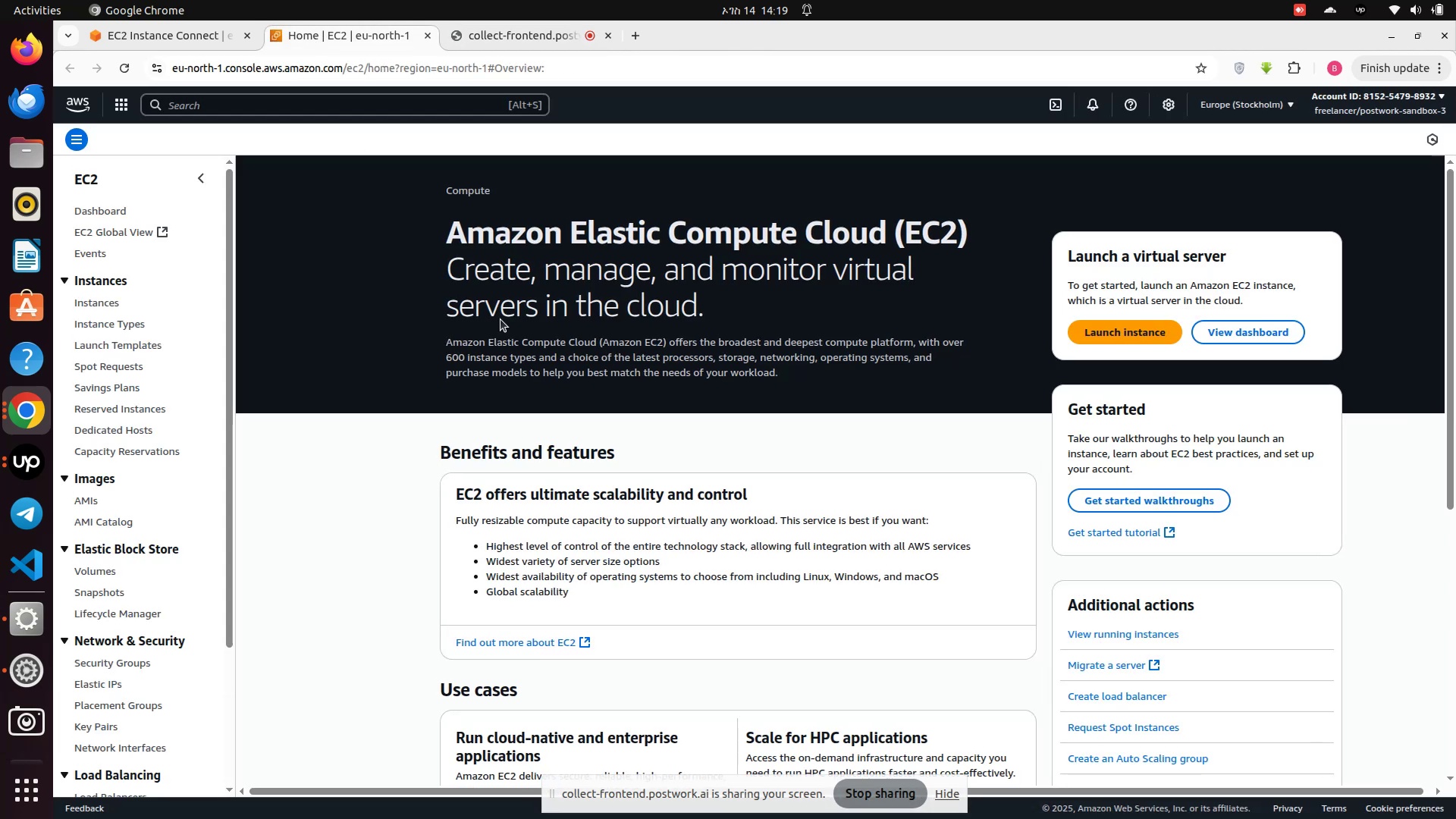 
left_click([106, 306])
 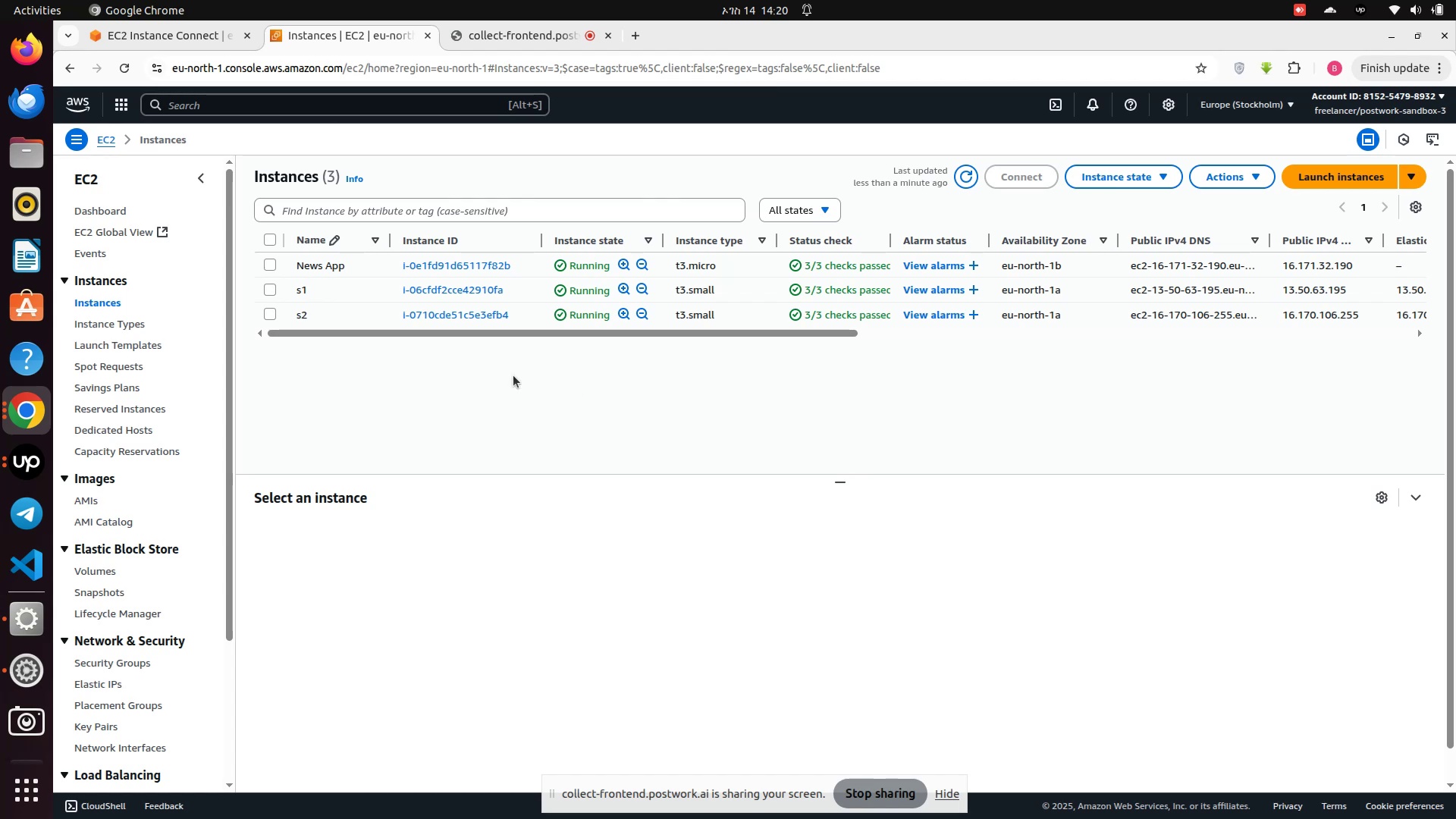 
wait(11.51)
 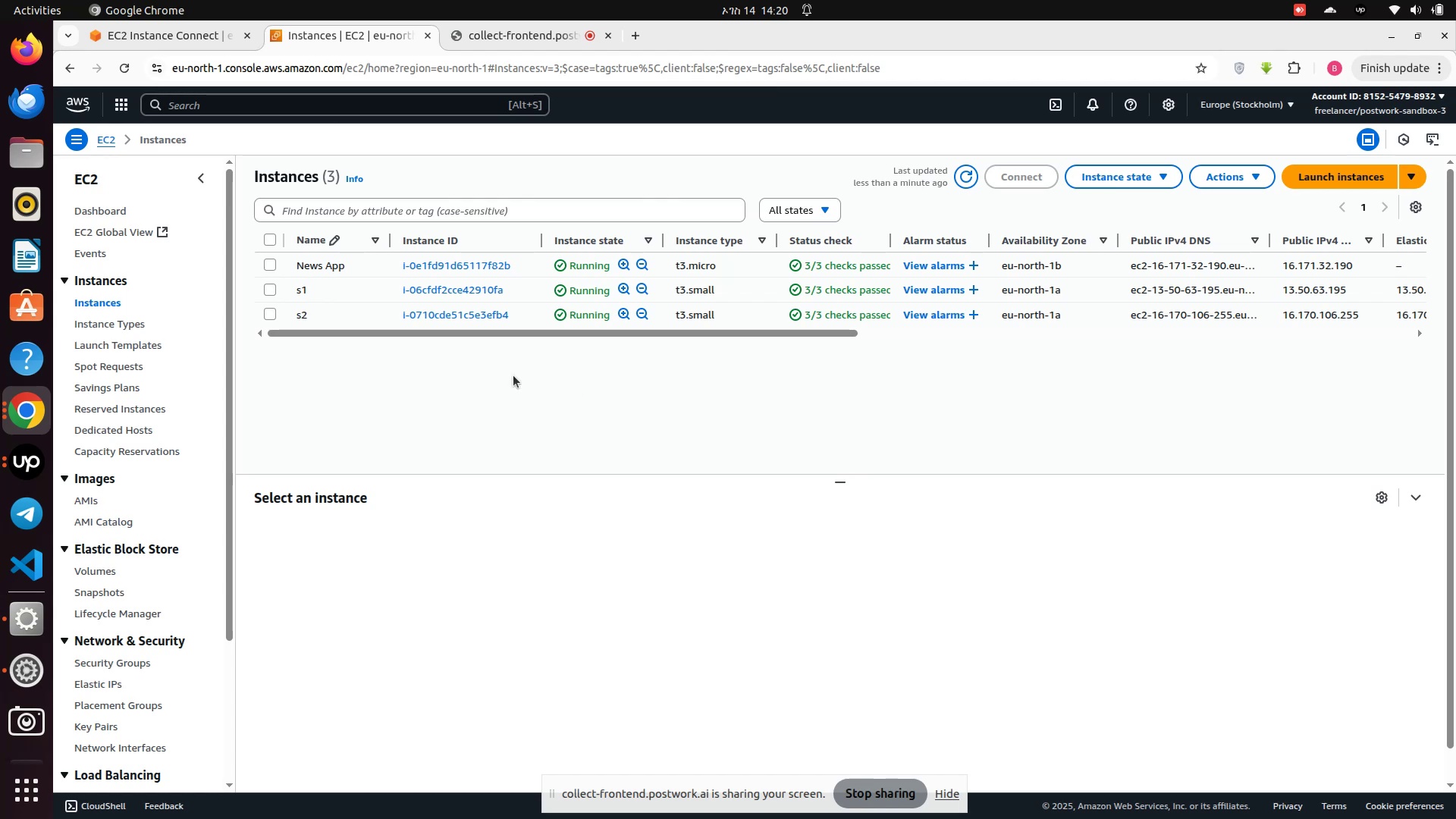 
left_click_drag(start_coordinate=[829, 331], to_coordinate=[705, 345])
 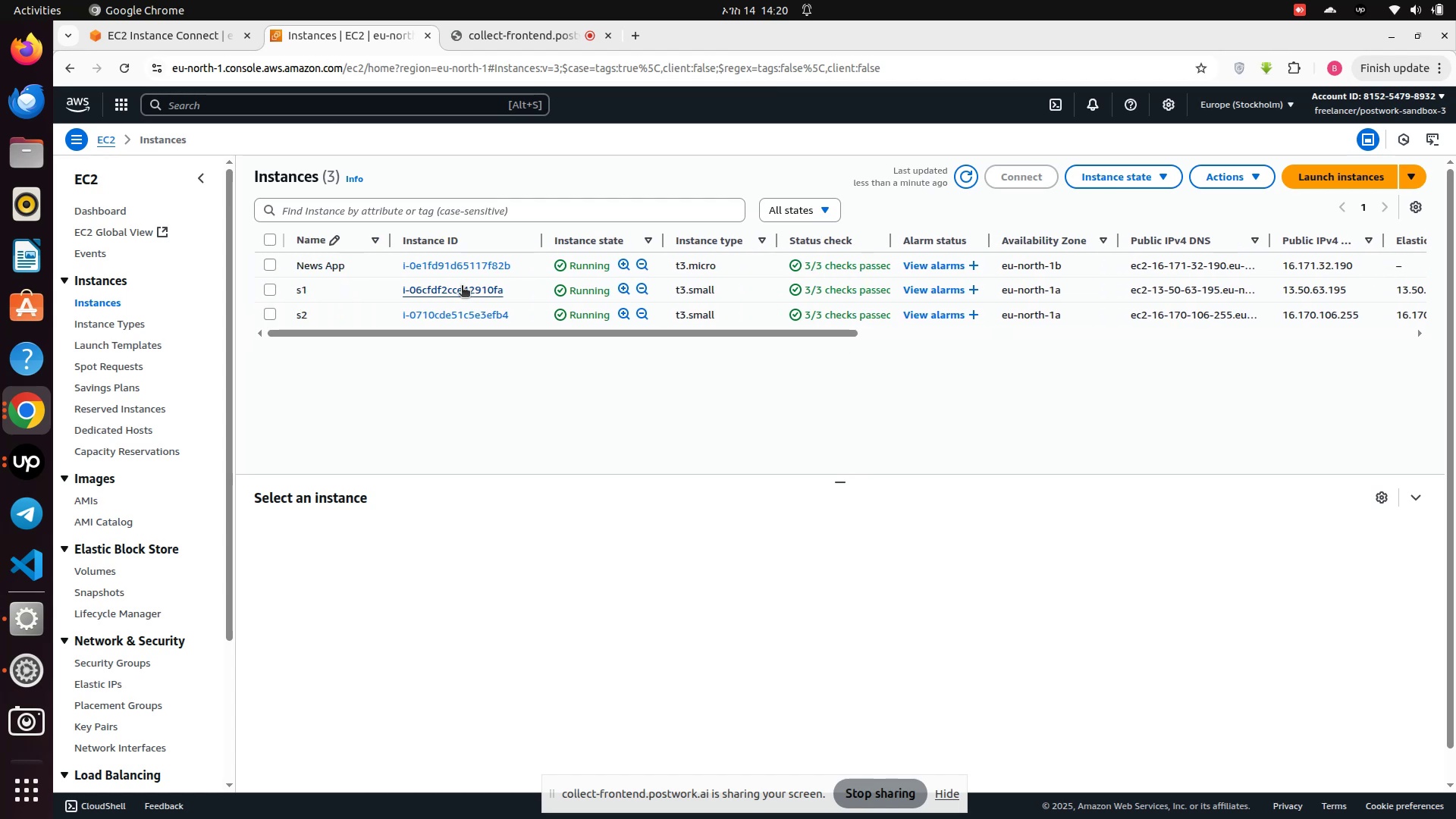 
left_click([462, 287])
 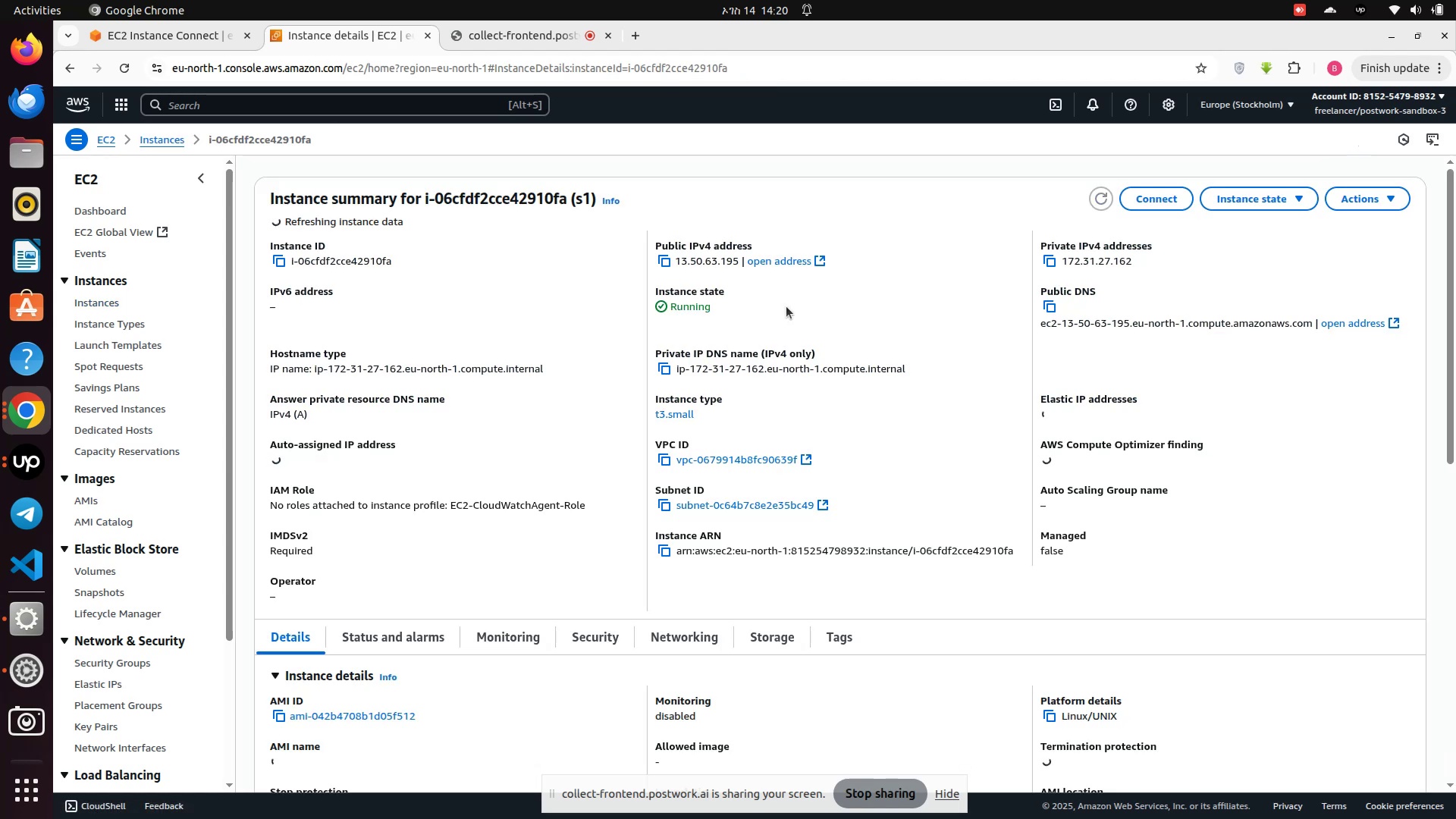 
scroll: coordinate [786, 306], scroll_direction: none, amount: 0.0
 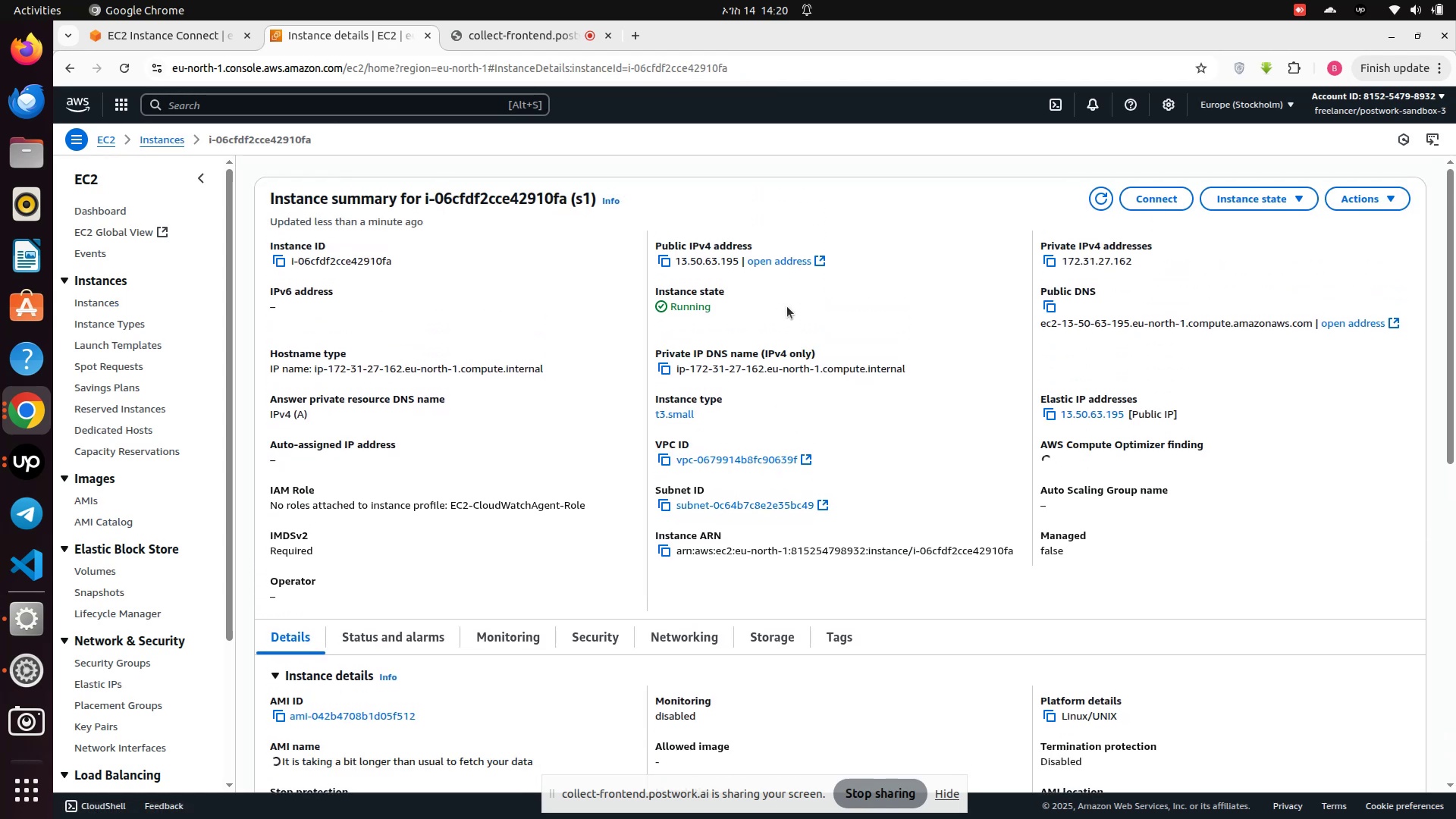 
scroll: coordinate [787, 306], scroll_direction: down, amount: 1.0
 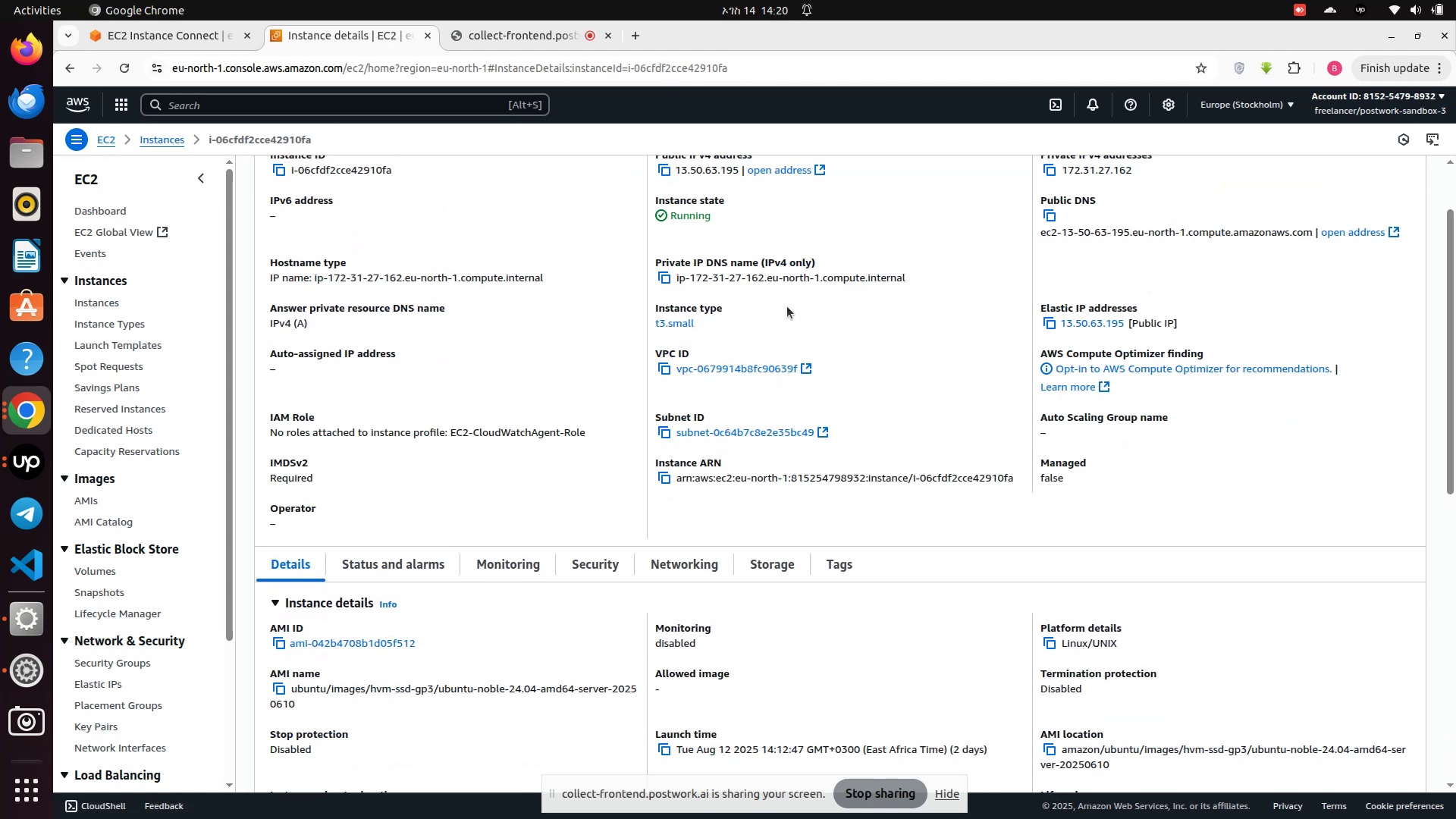 
scroll: coordinate [787, 306], scroll_direction: up, amount: 4.0
 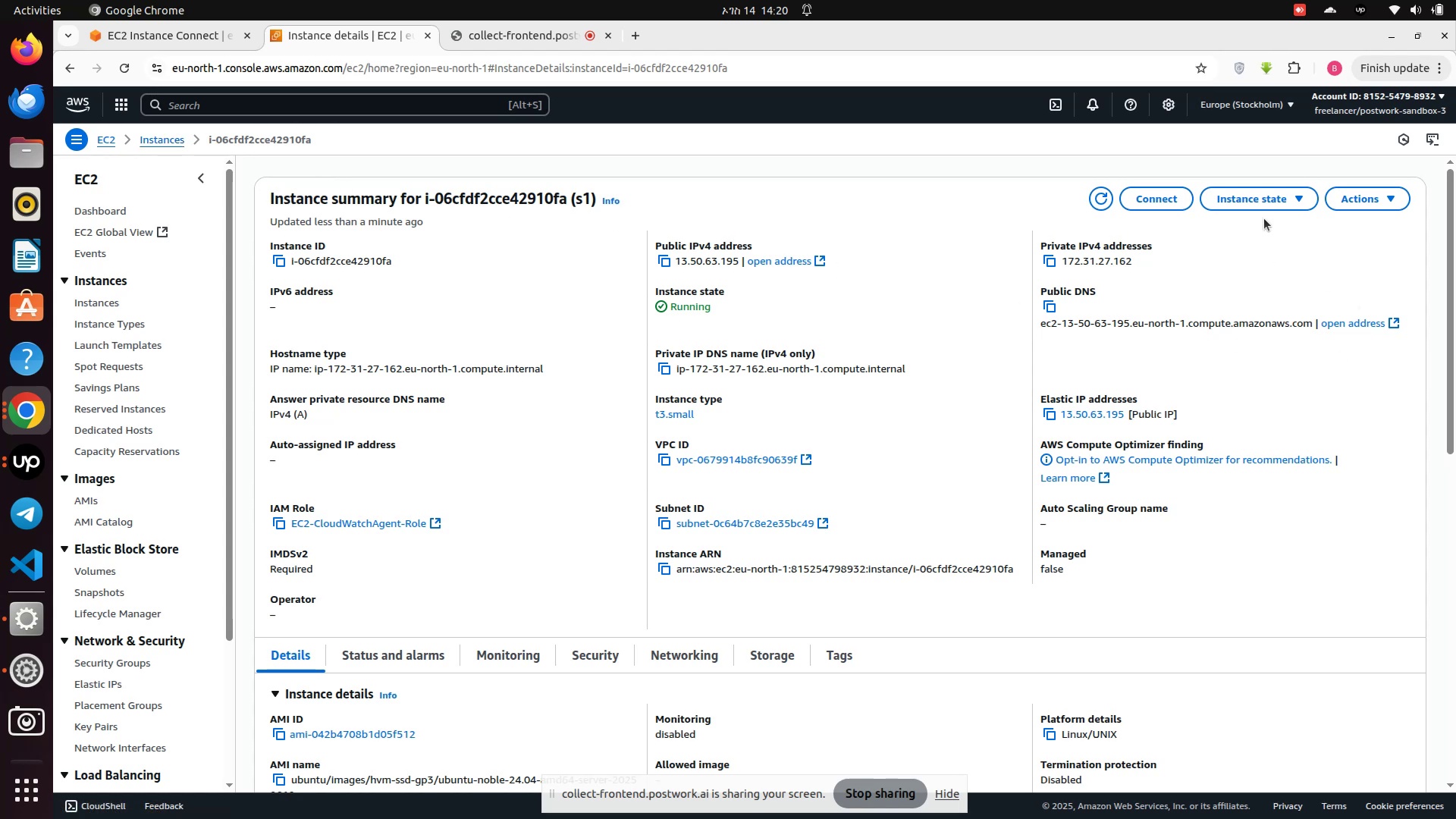 
wait(22.89)
 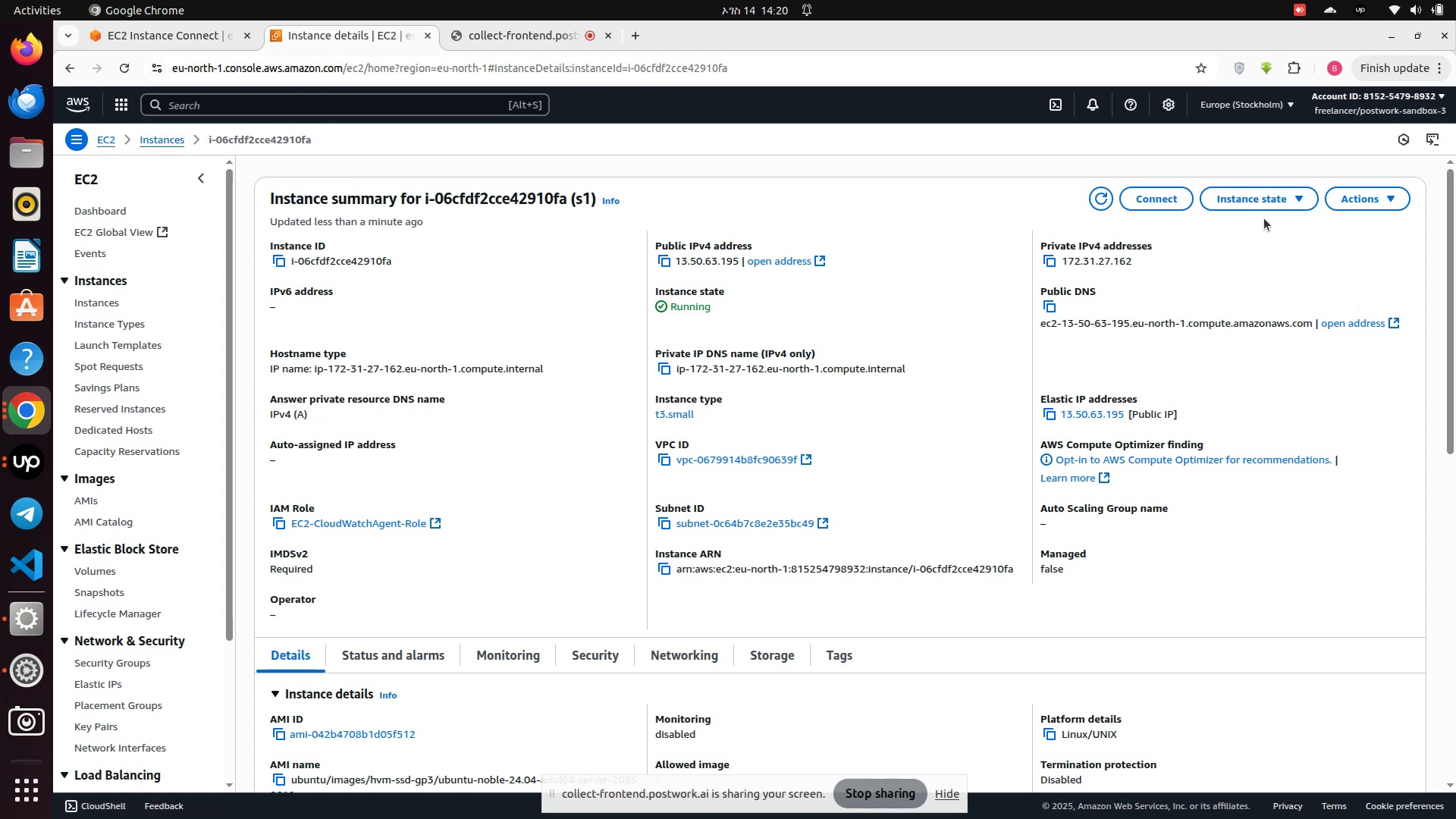 
left_click([1156, 201])
 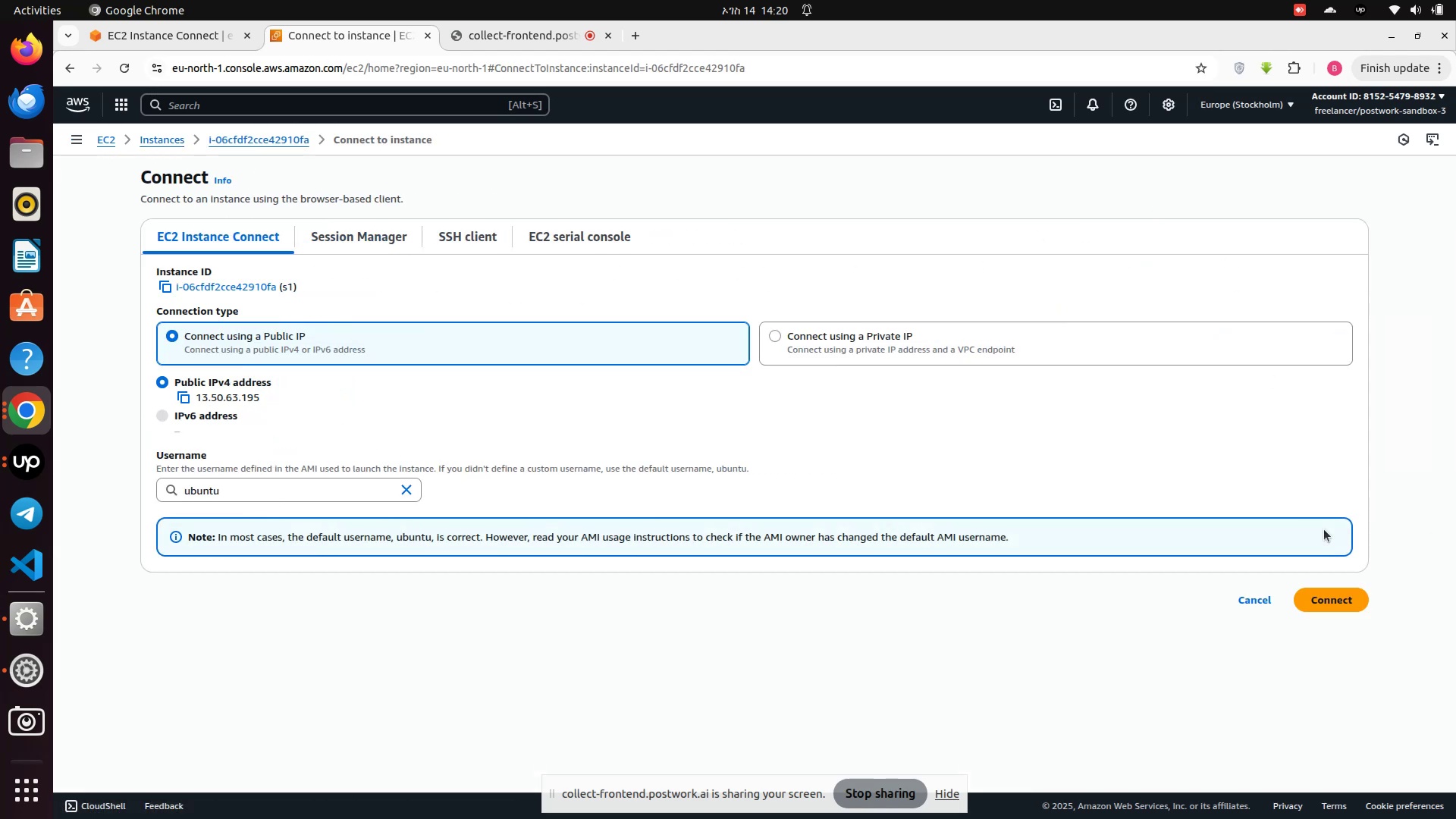 
left_click([1342, 597])
 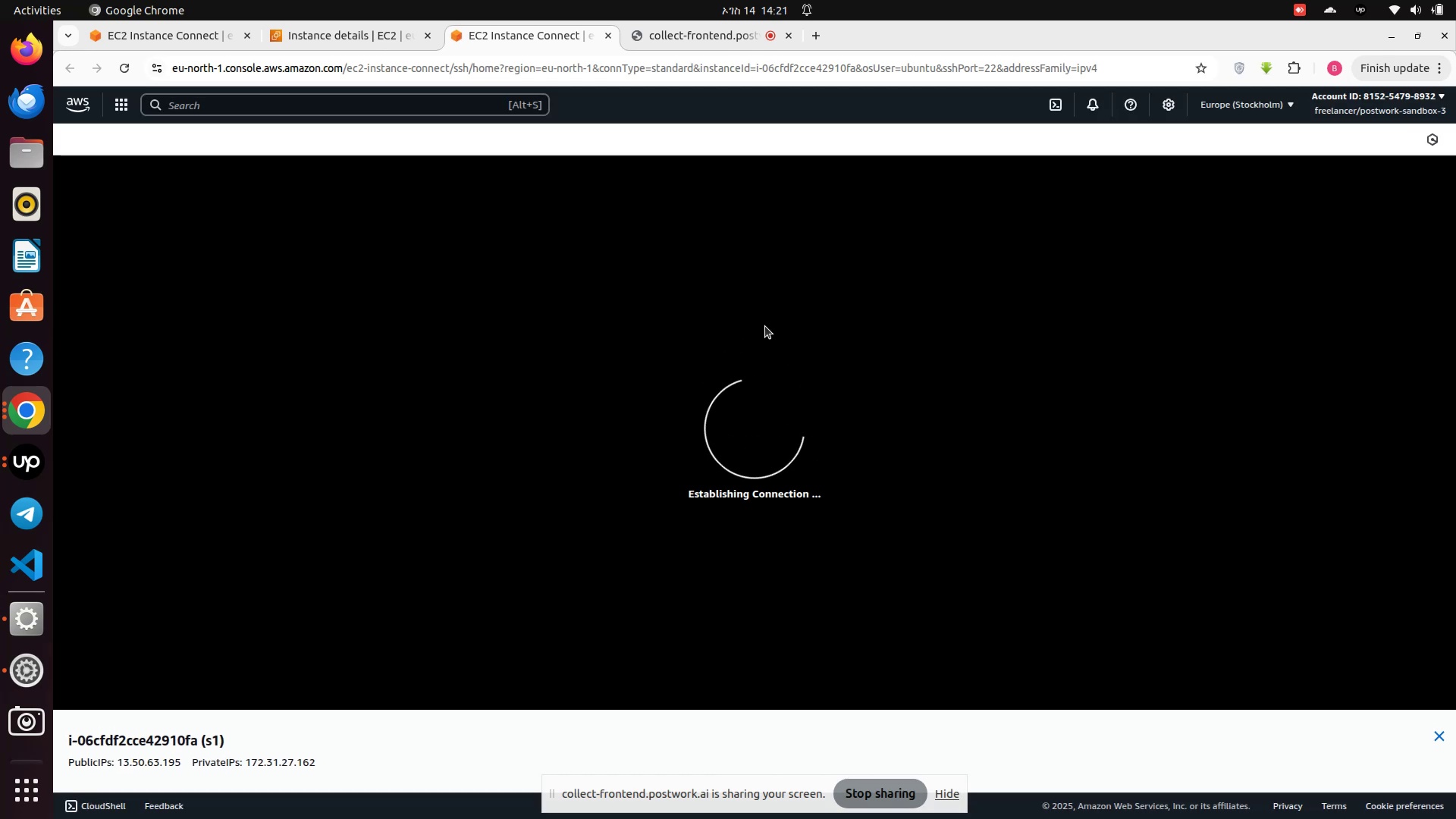 
wait(16.94)
 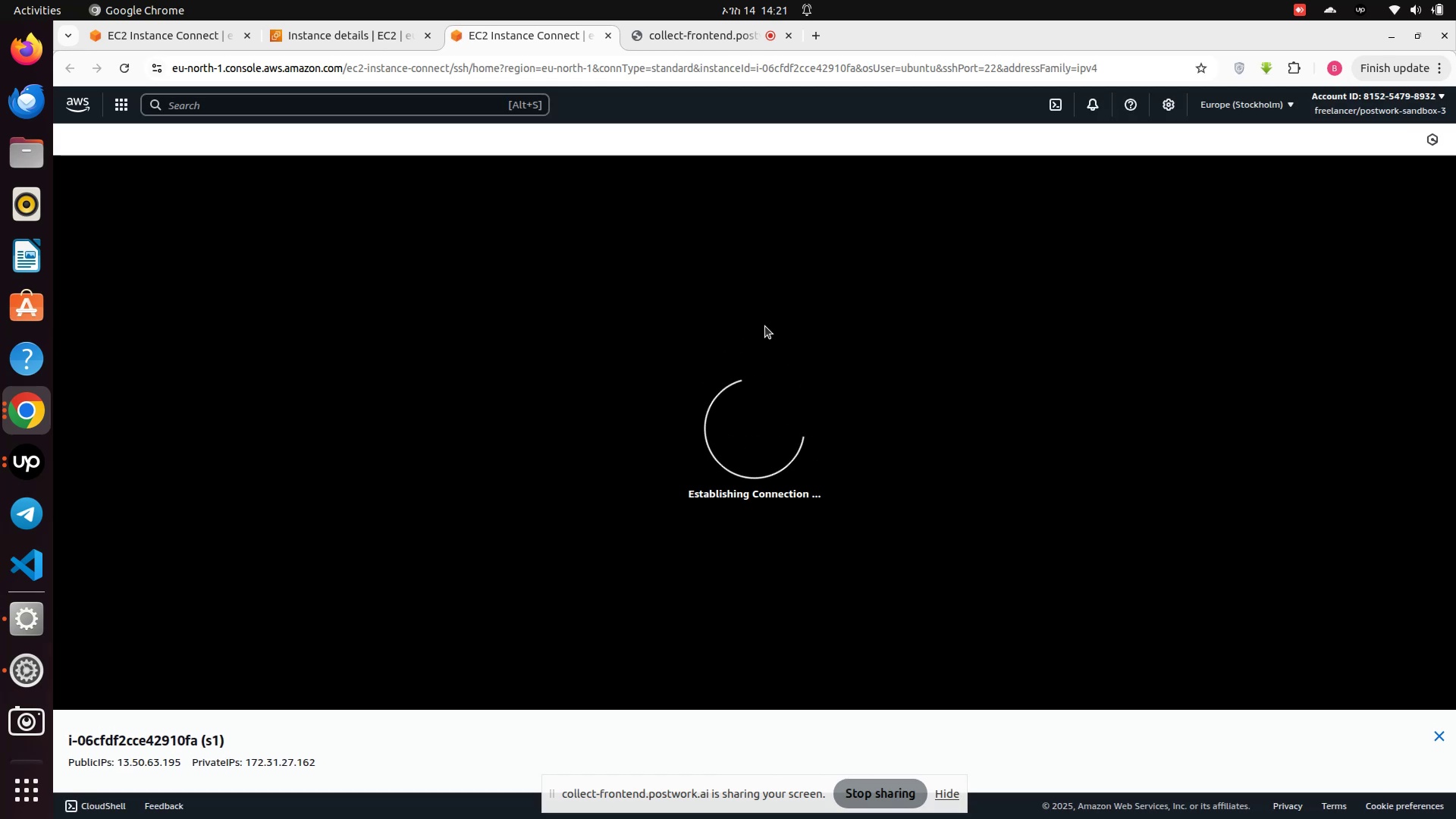 
left_click([415, 592])
 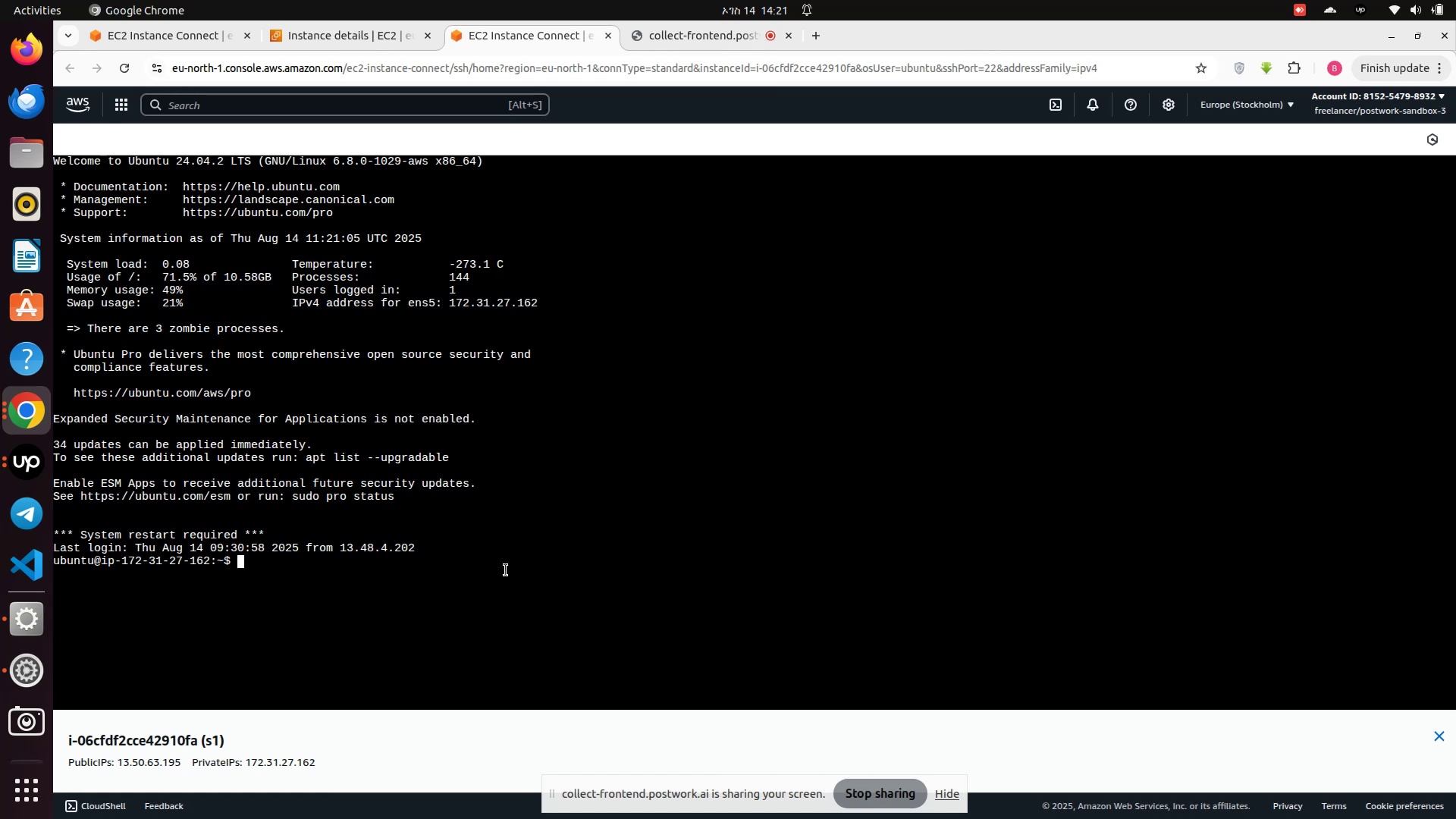 
type(clear)
 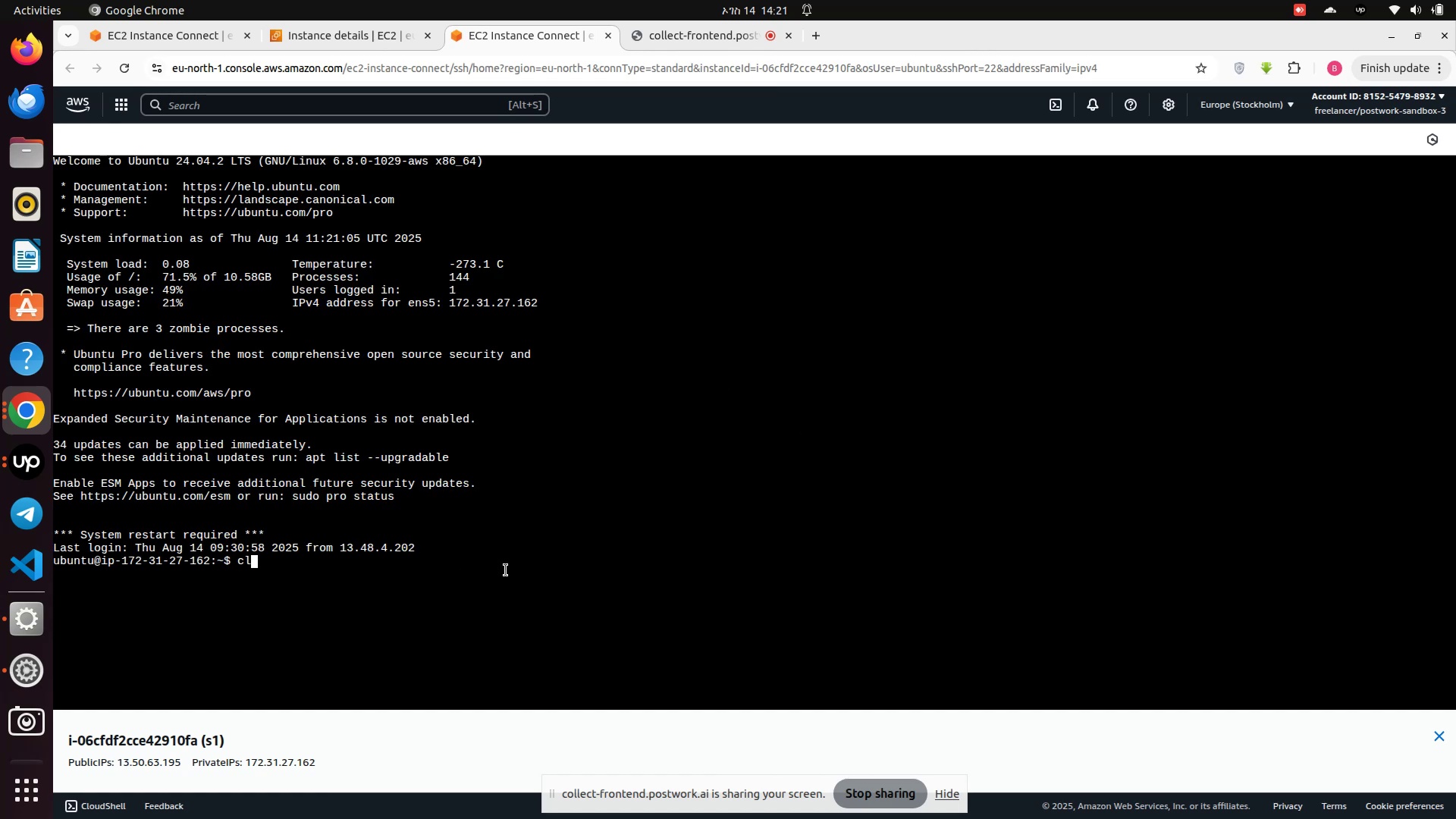 
key(Enter)
 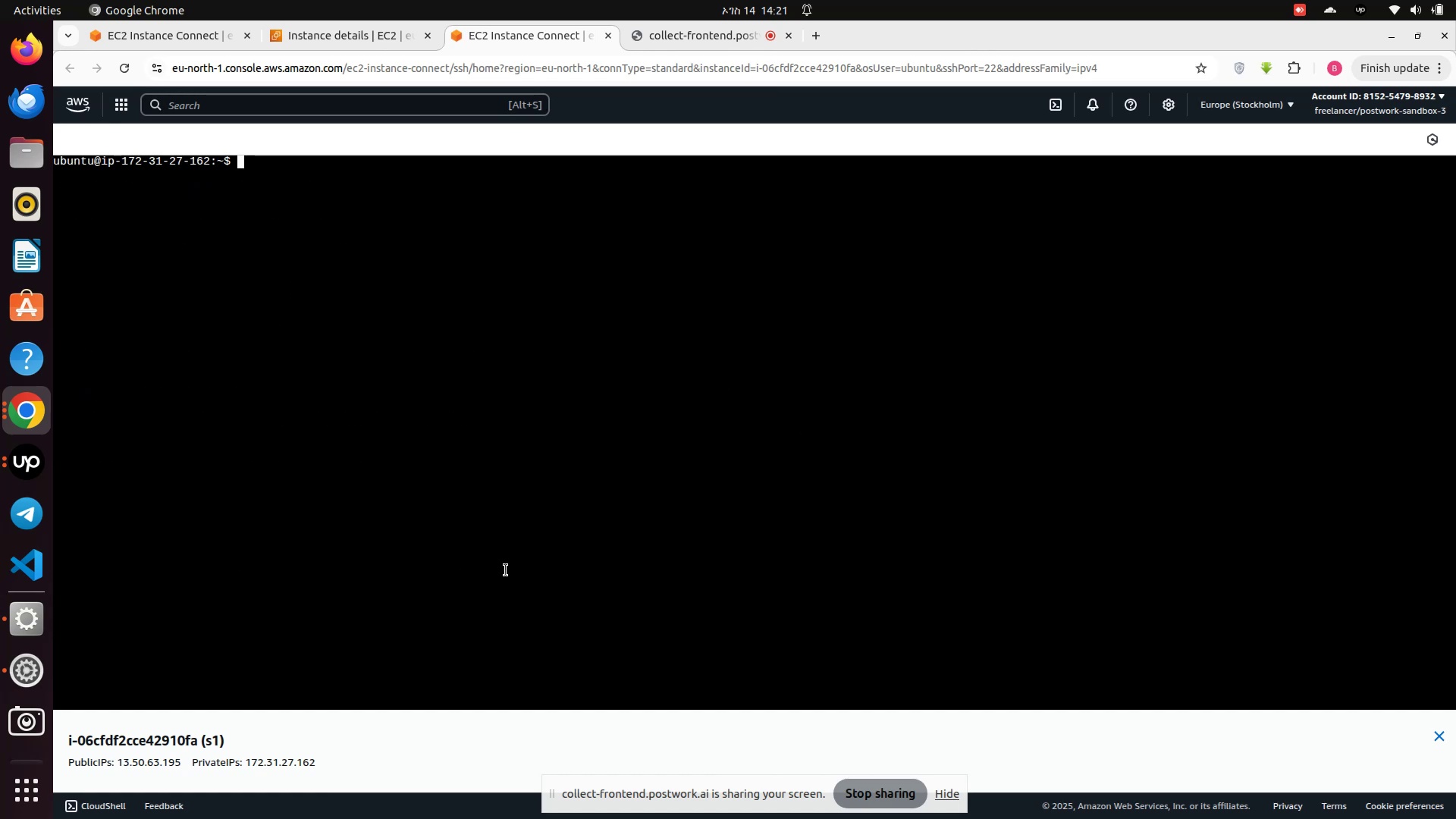 
type(ll)
 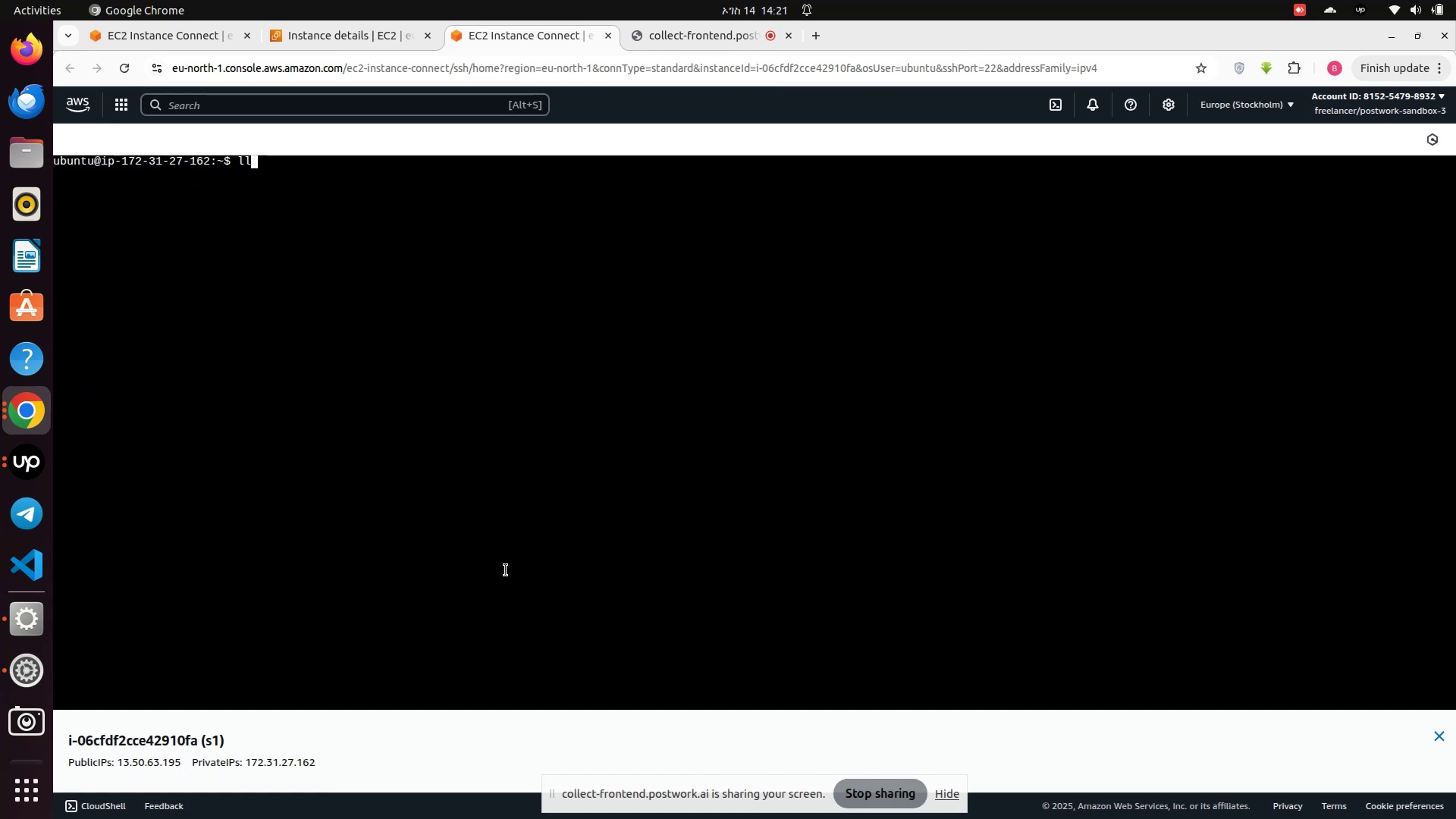 
key(Enter)
 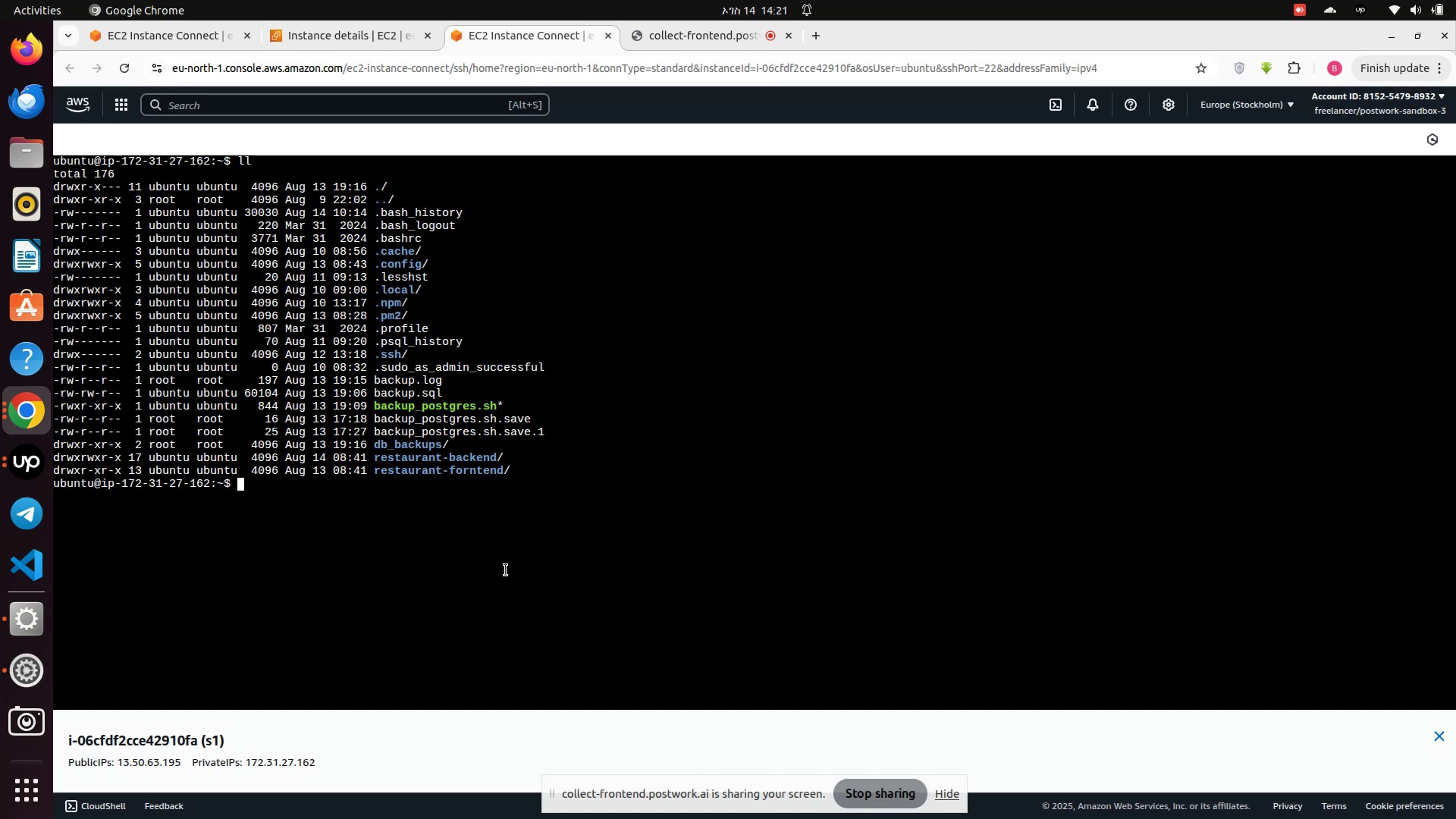 
type(sudo nano /etc)
key(Tab)
type(sup)
key(Tab)
type(vi)
key(Tab)
type(guni)
key(Tab)
key(Tab)
type(co)
key(Tab)
key(Tab)
key(Tab)
key(Backspace)
key(Backspace)
key(Backspace)
key(Backspace)
key(Backspace)
key(Backspace)
type(co)
key(Tab)
type(gun)
key(Tab)
 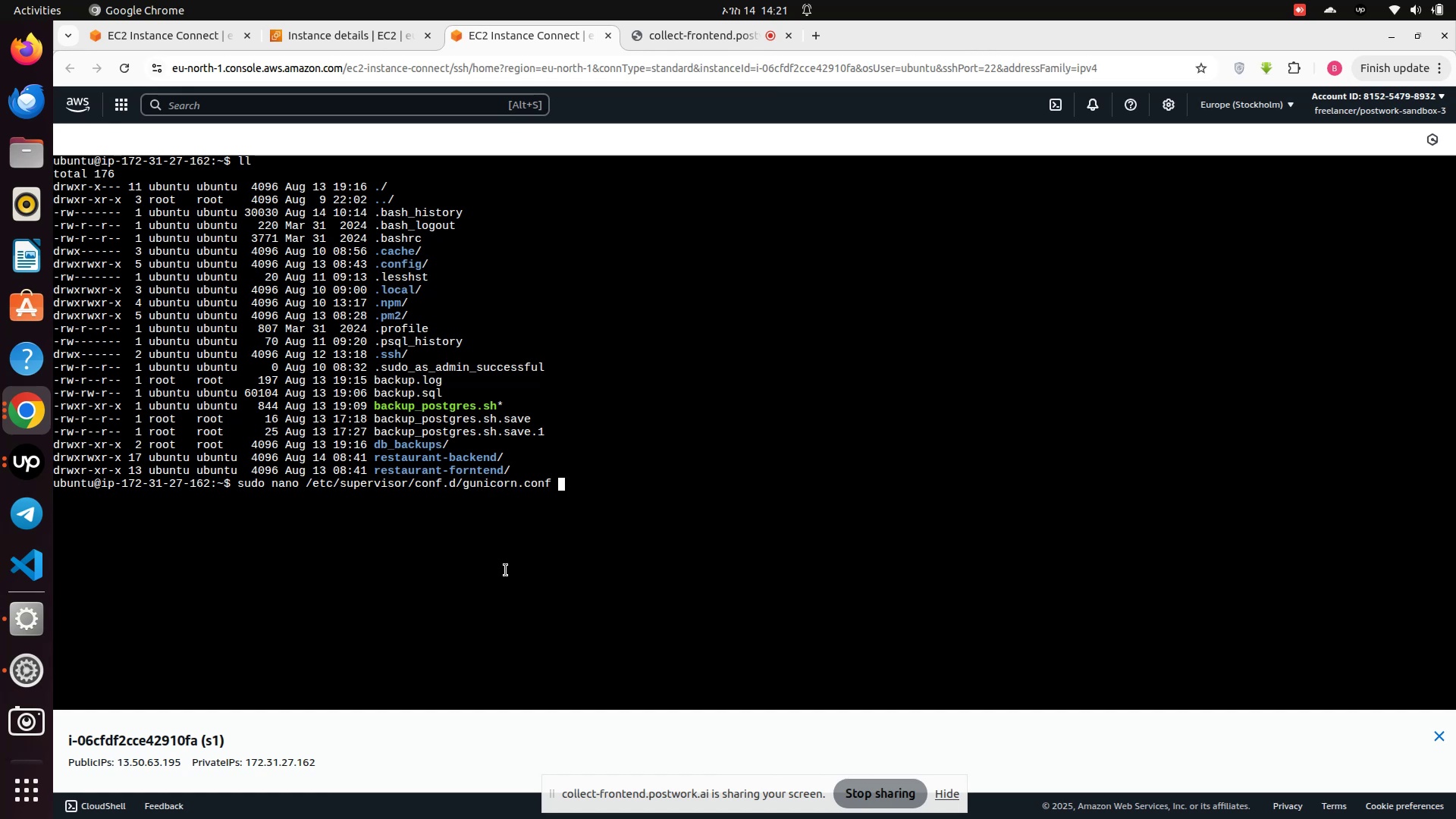 
key(Enter)
 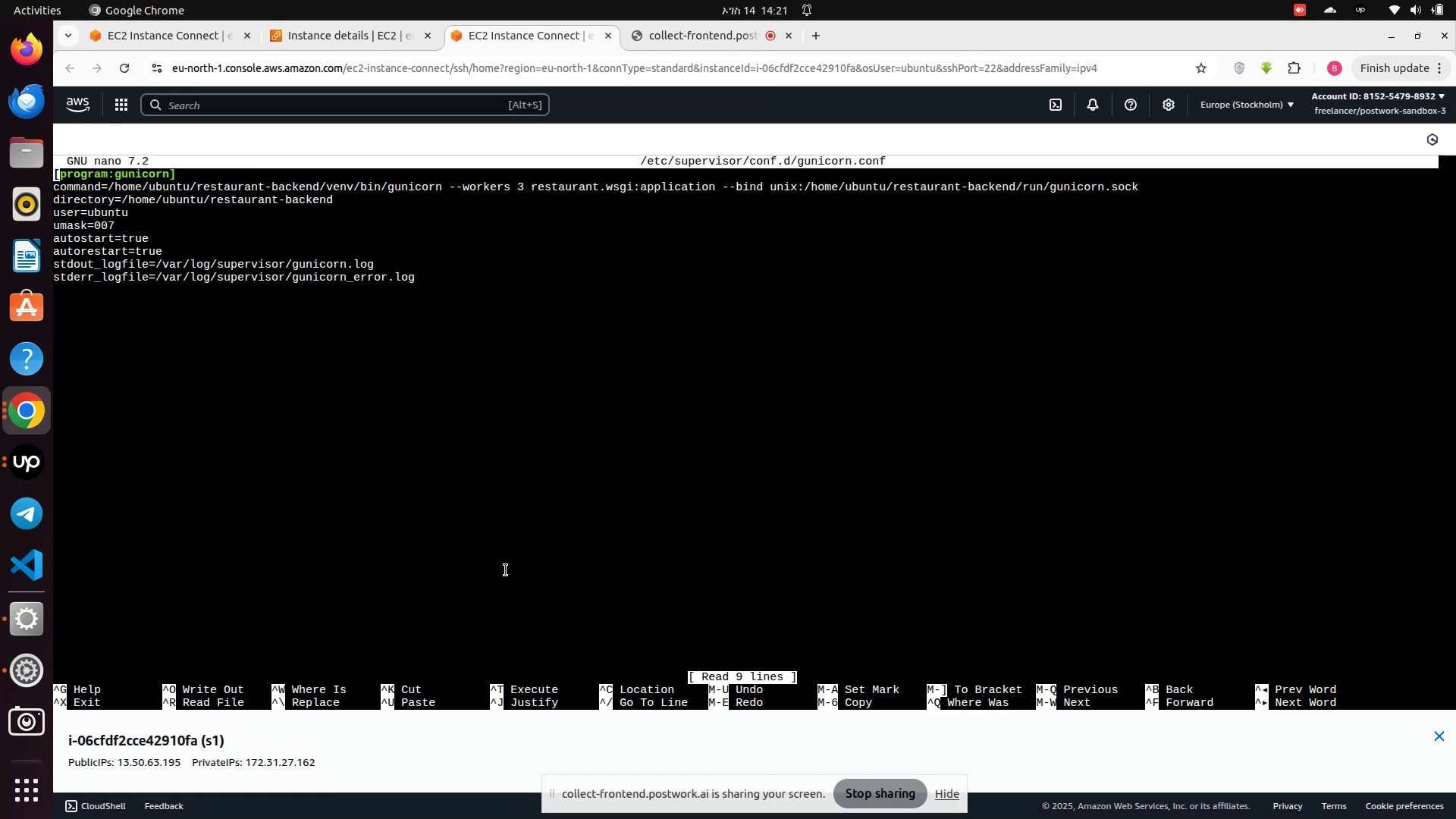 
key(Control+X)
 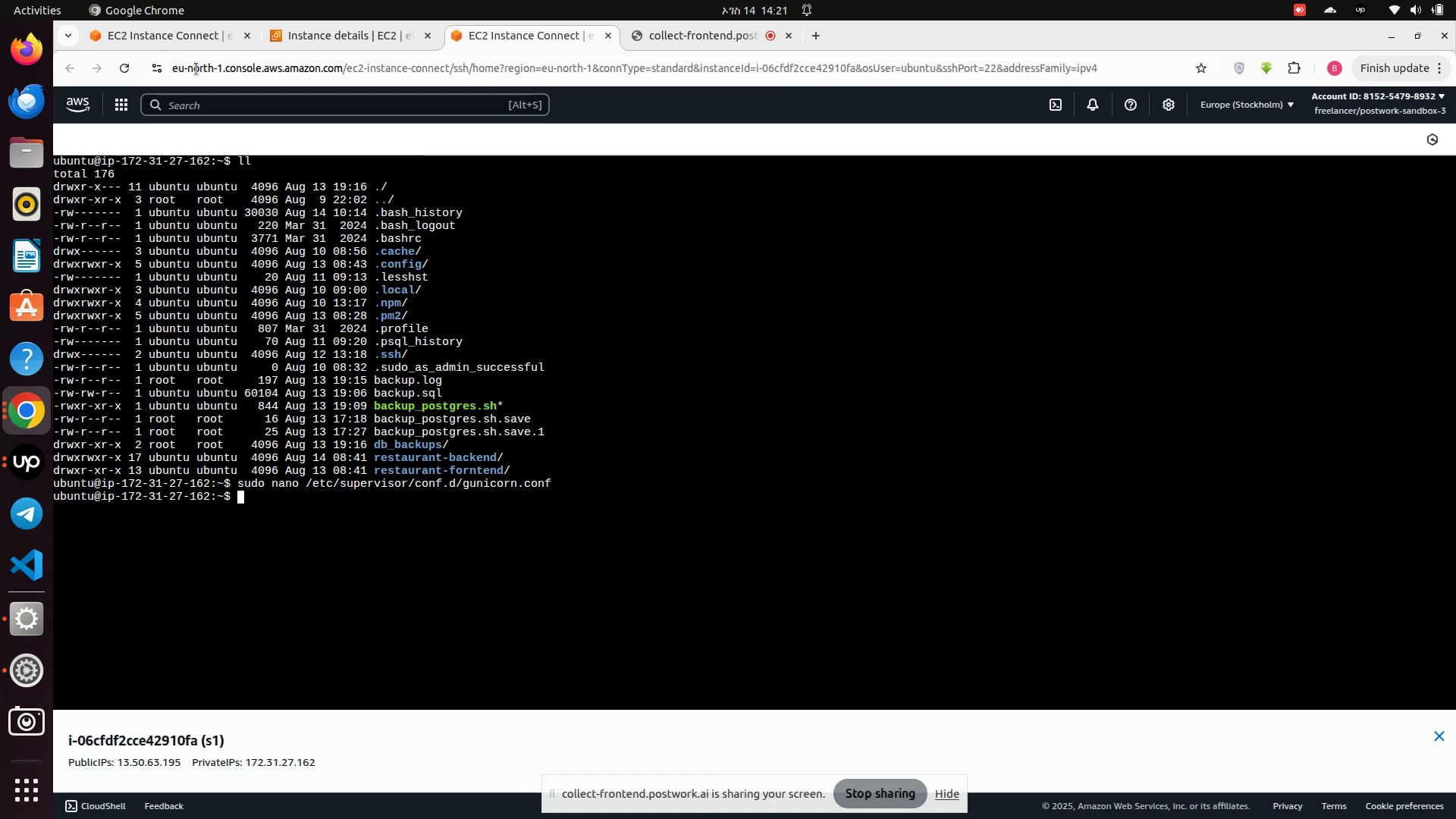 
left_click([175, 36])
 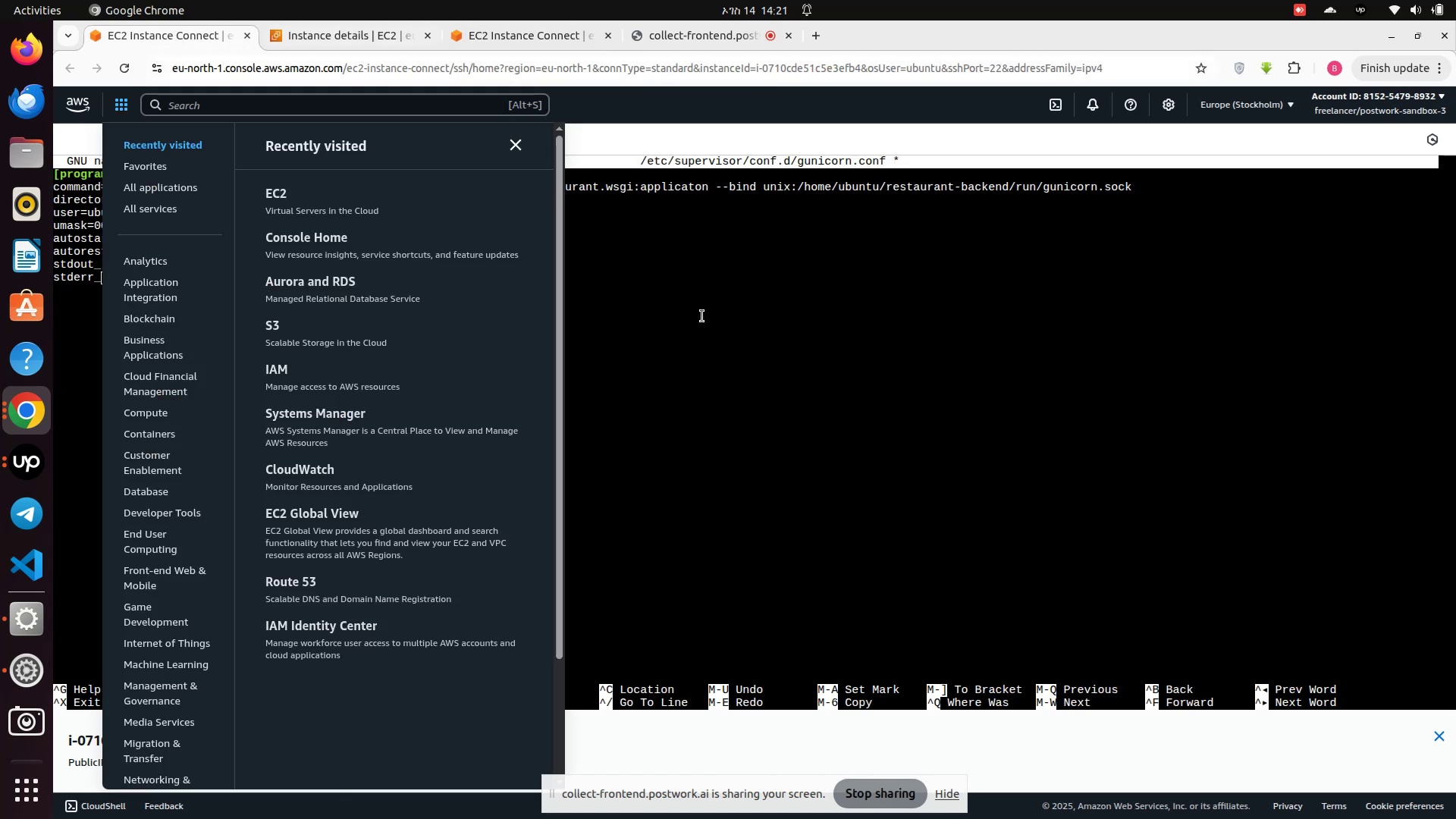 
left_click([702, 316])
 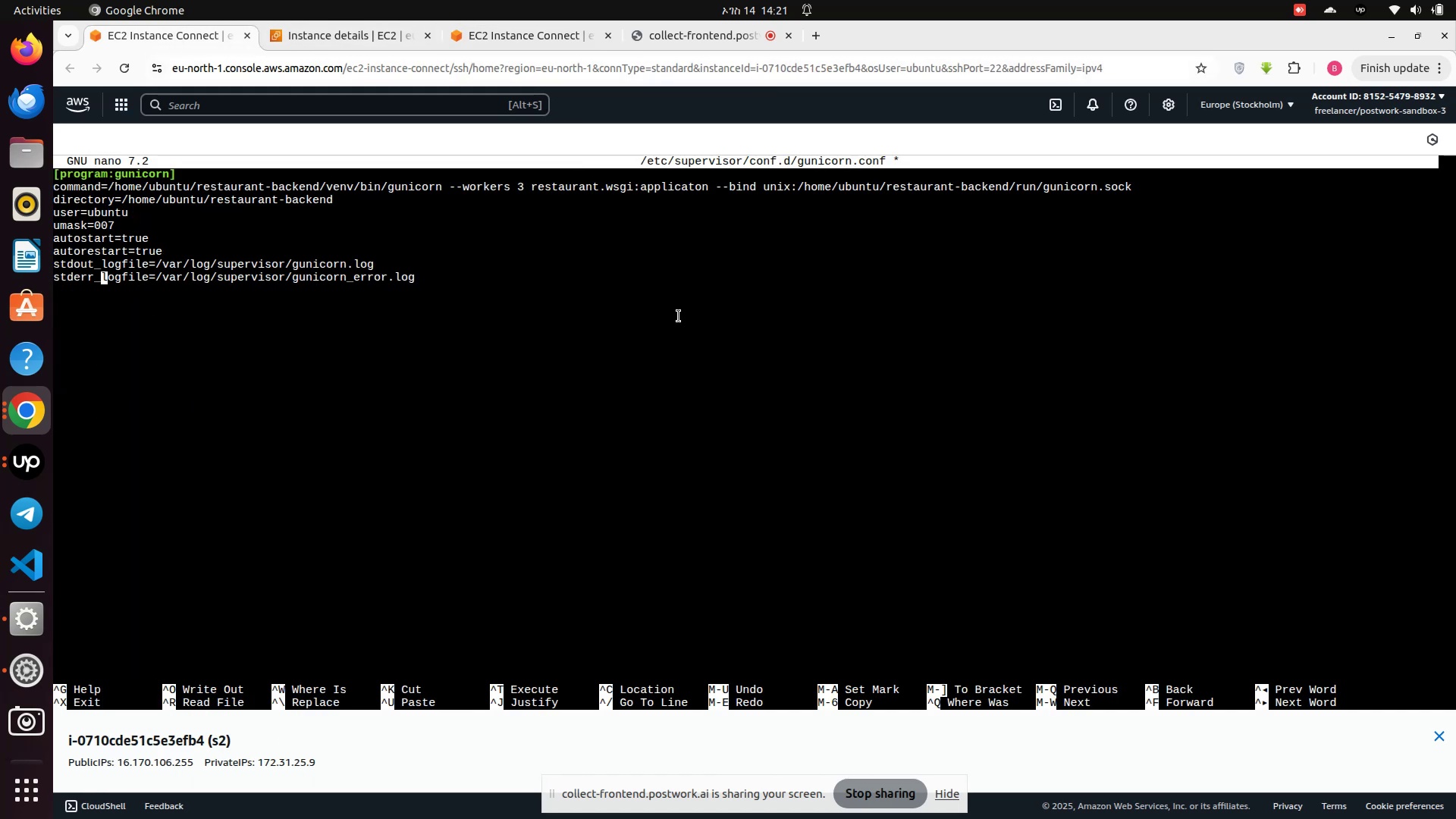 
left_click([679, 316])
 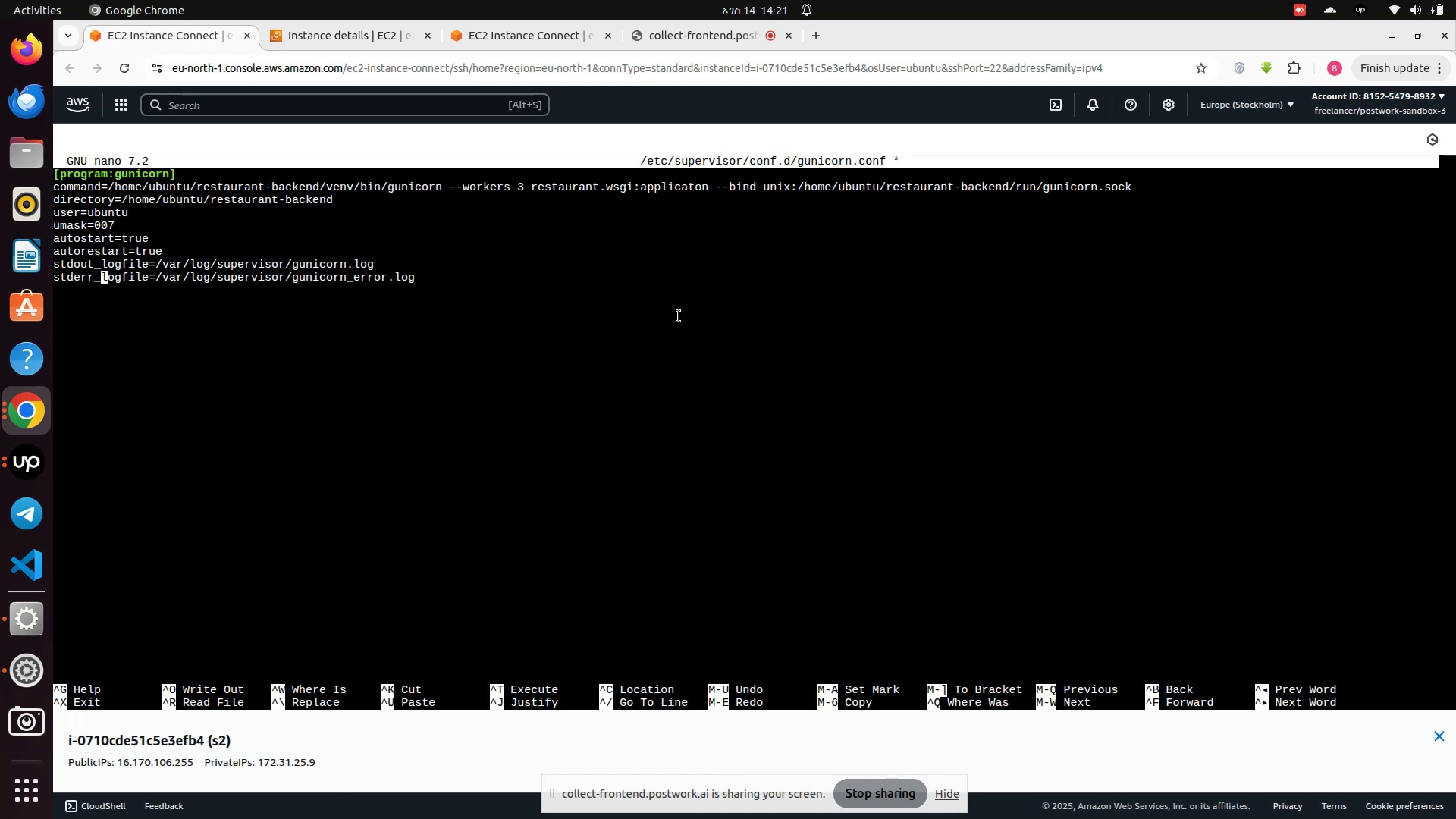 
key(Control+X)
 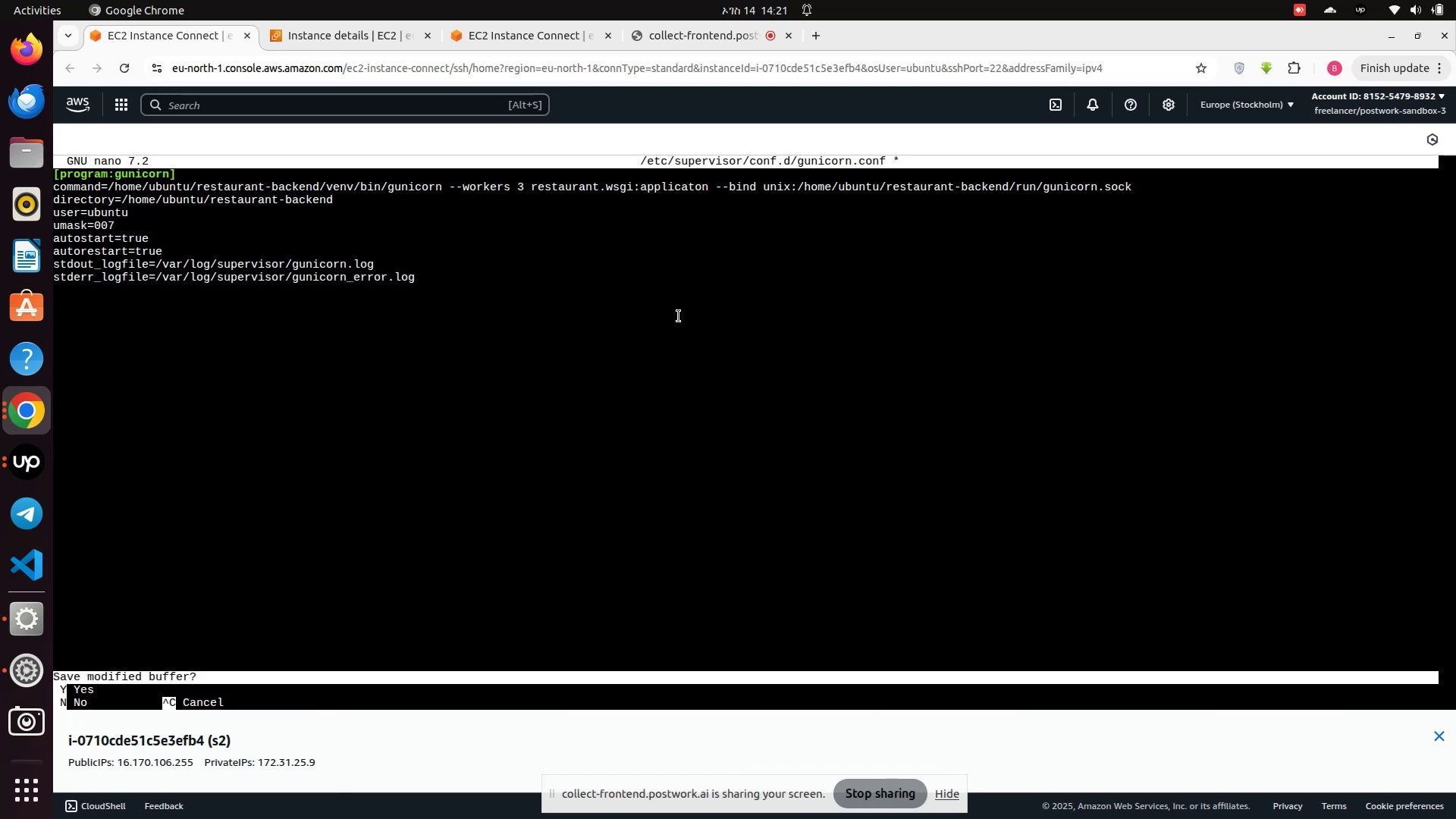 
hold_key(key=S, duration=0.3)
 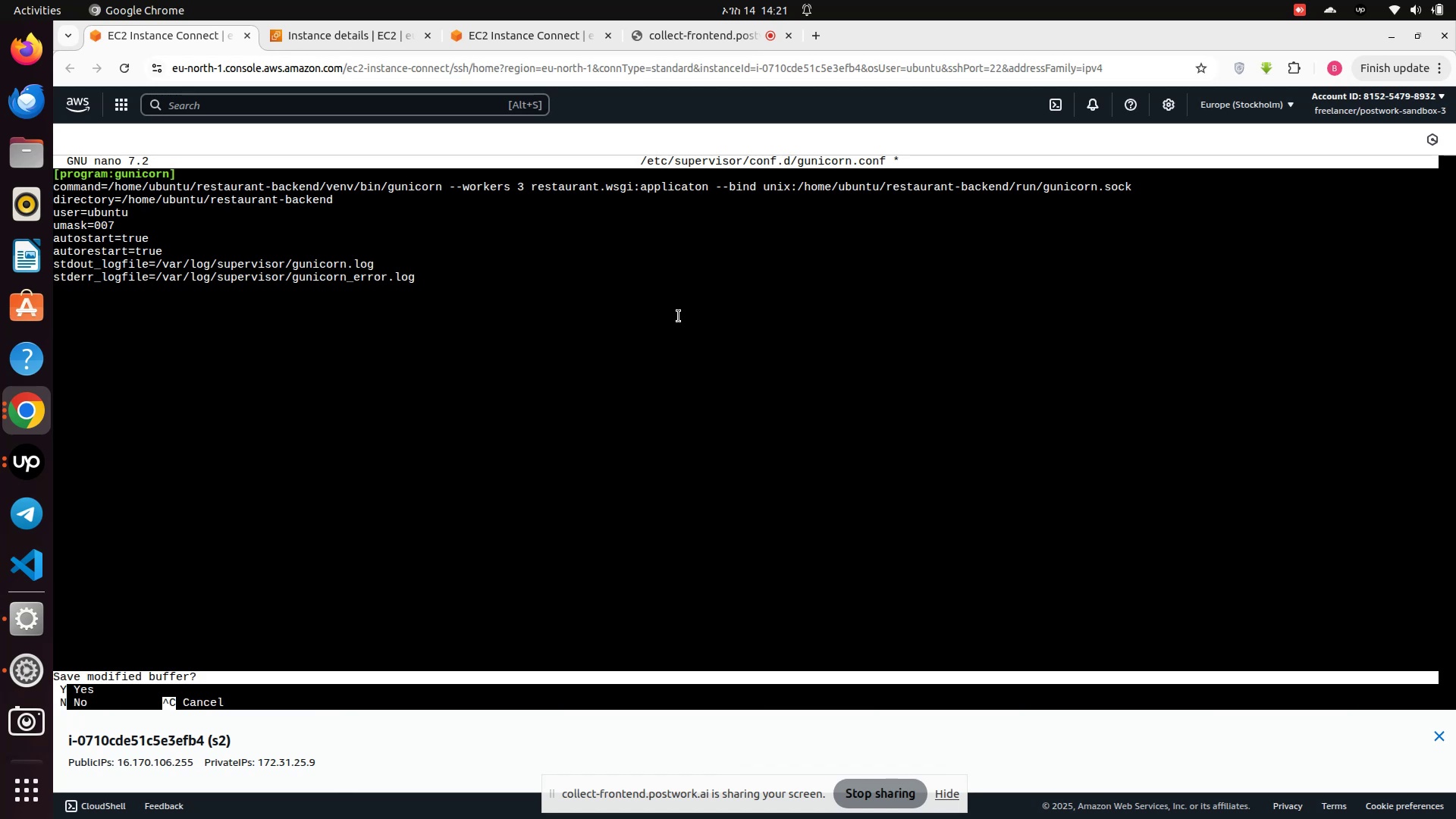 
key(Y)
 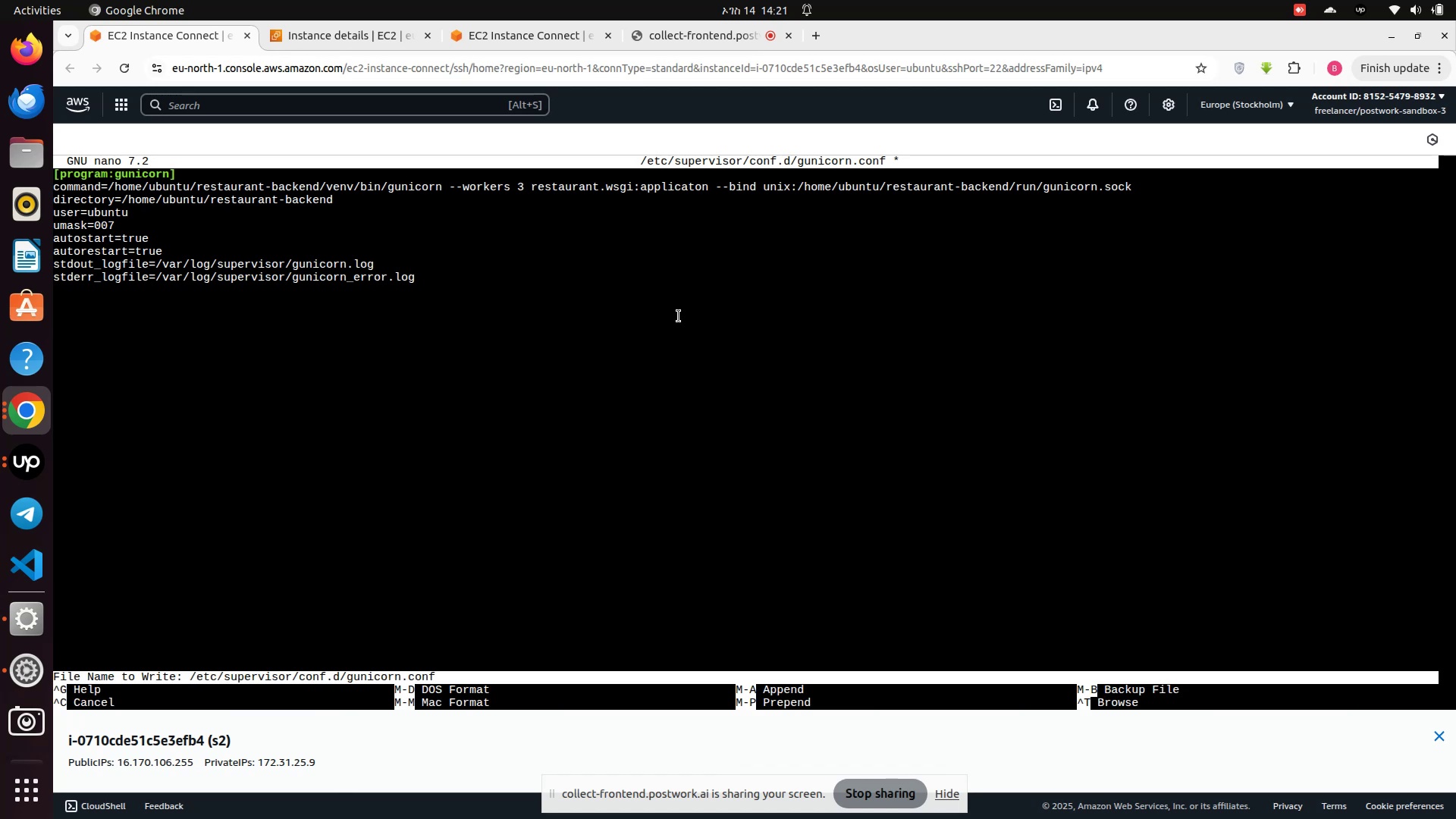 
key(Control+X)
 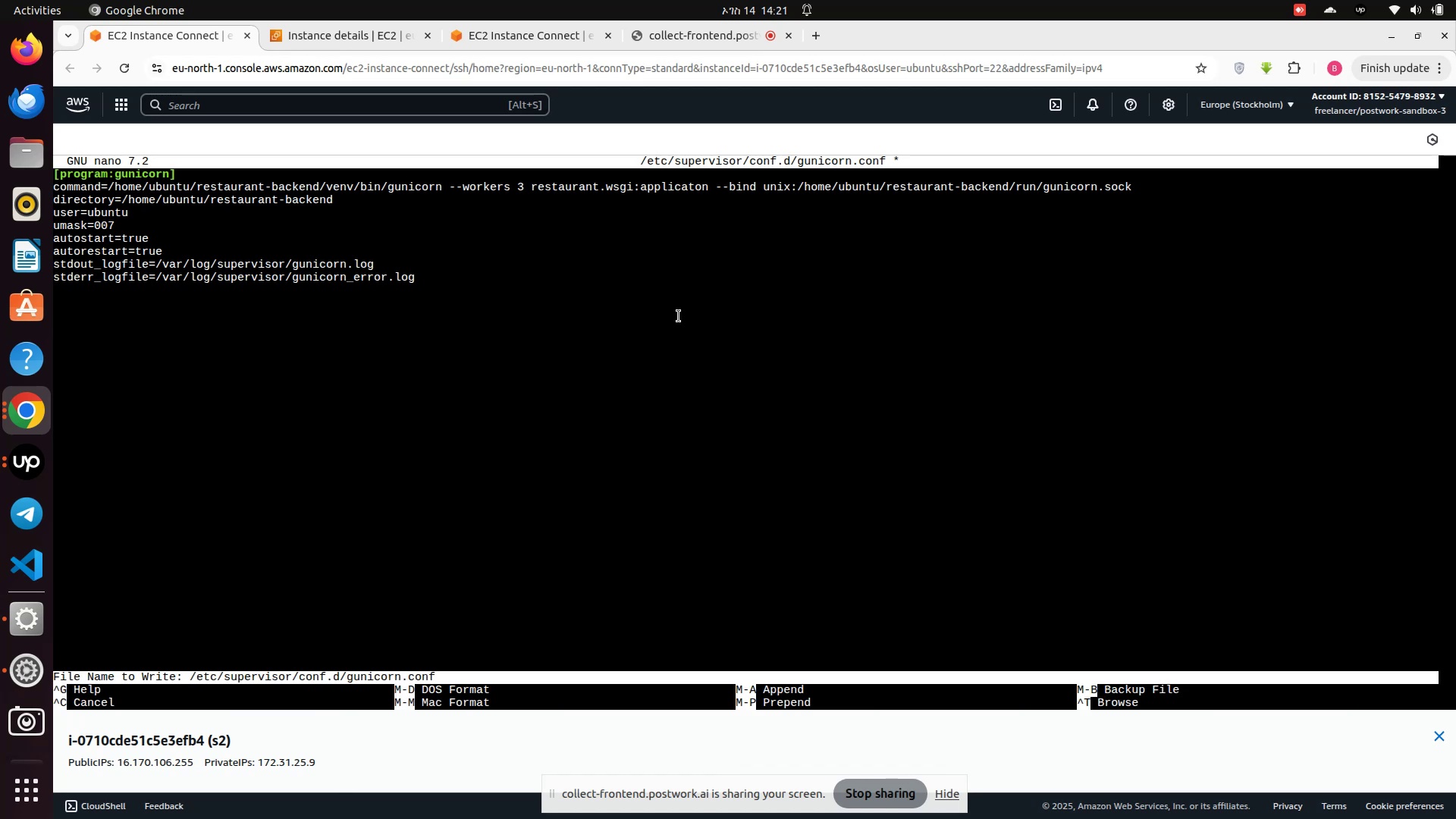 
key(Control+S)
 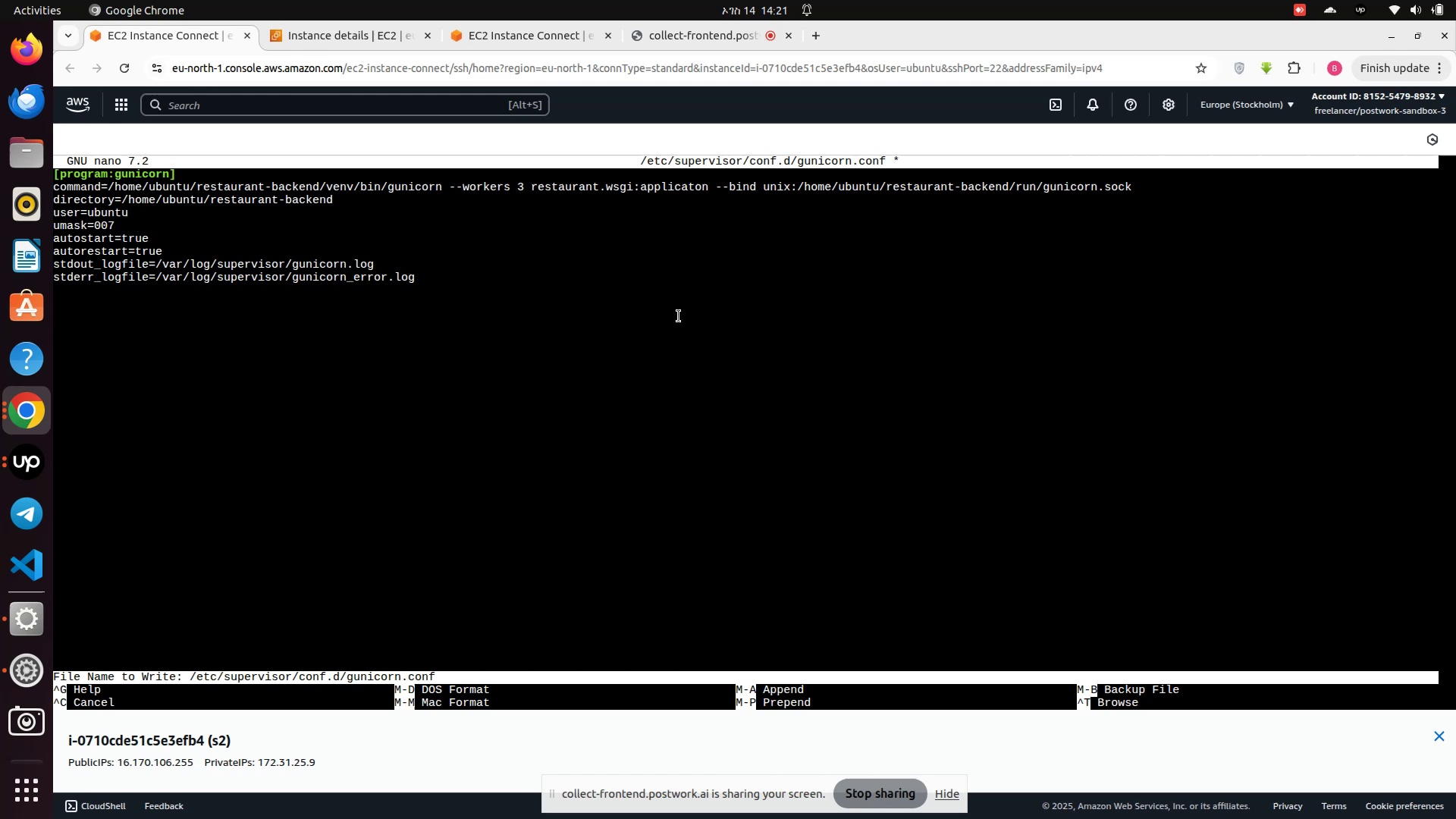 
key(Control+X)
 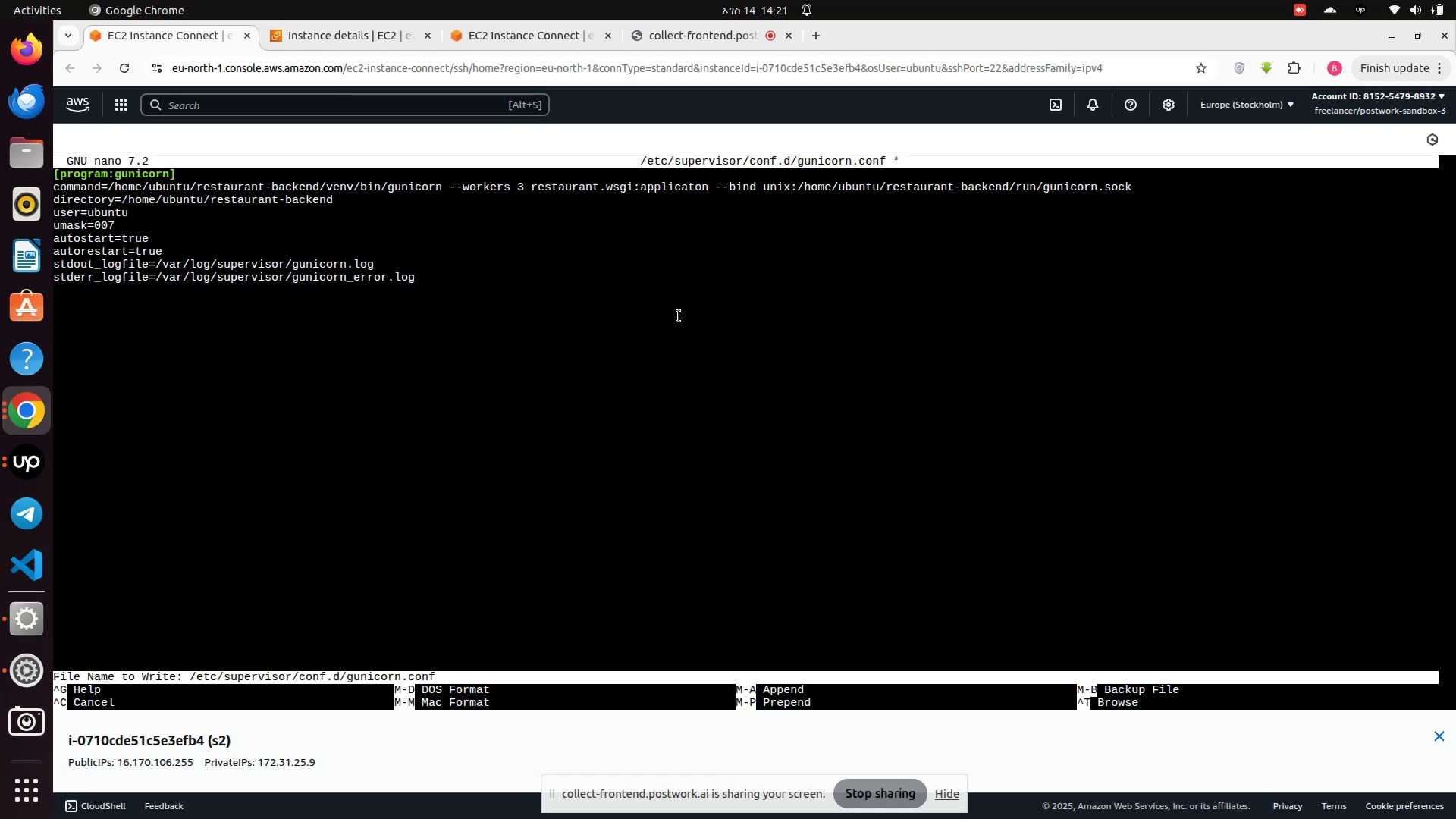 
key(Enter)
 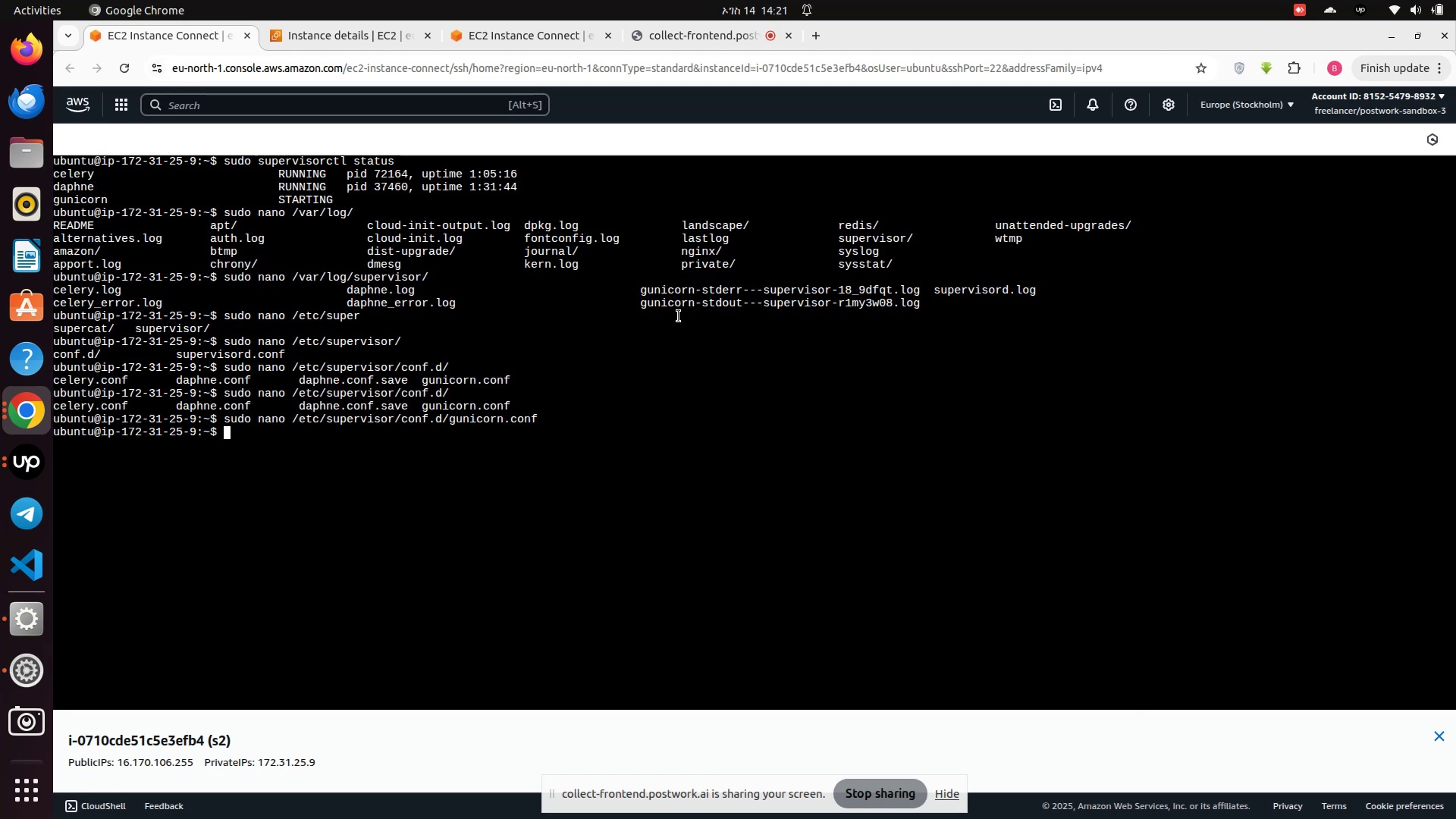 
type(clear)
 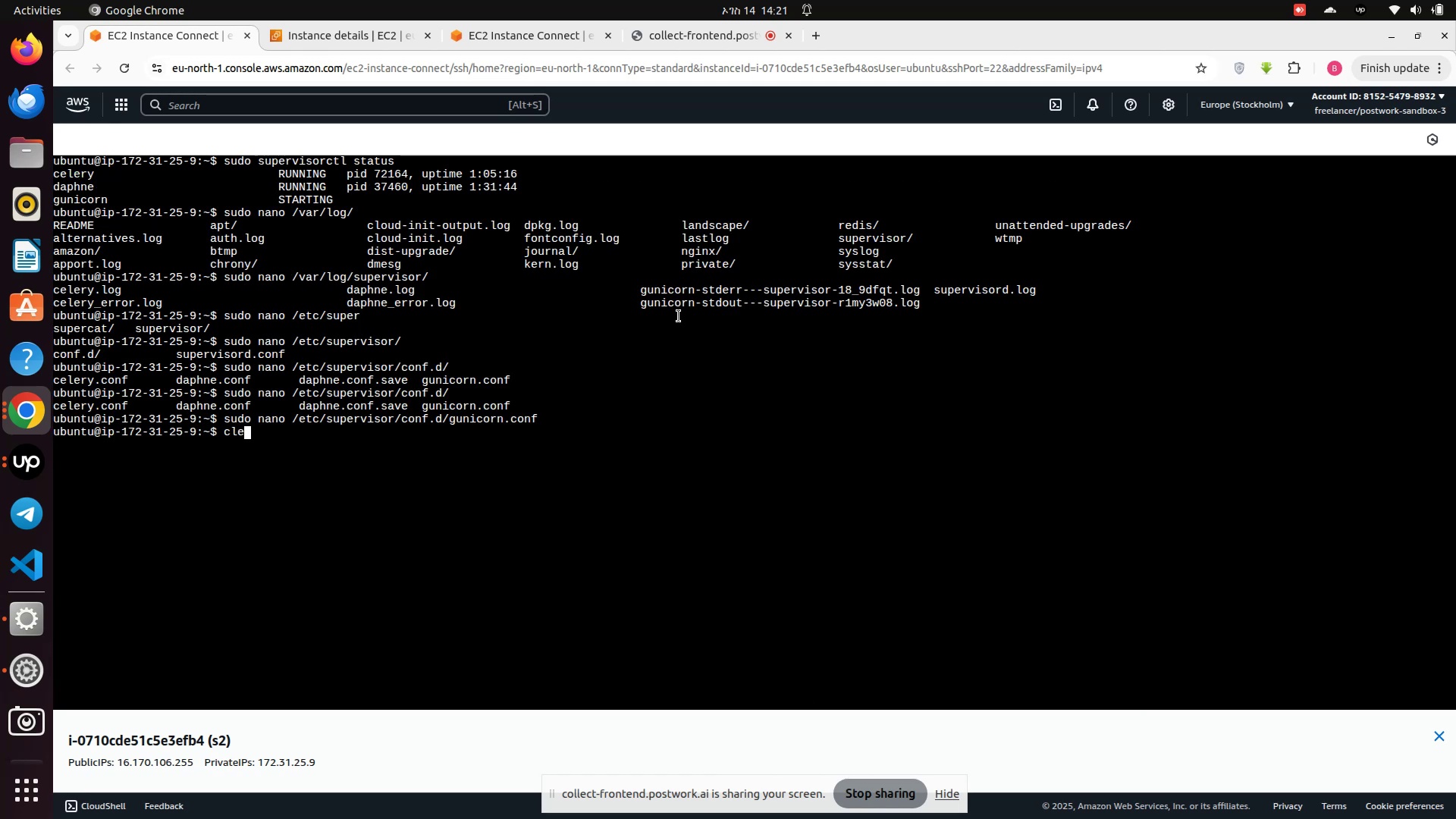 
key(Enter)
 